 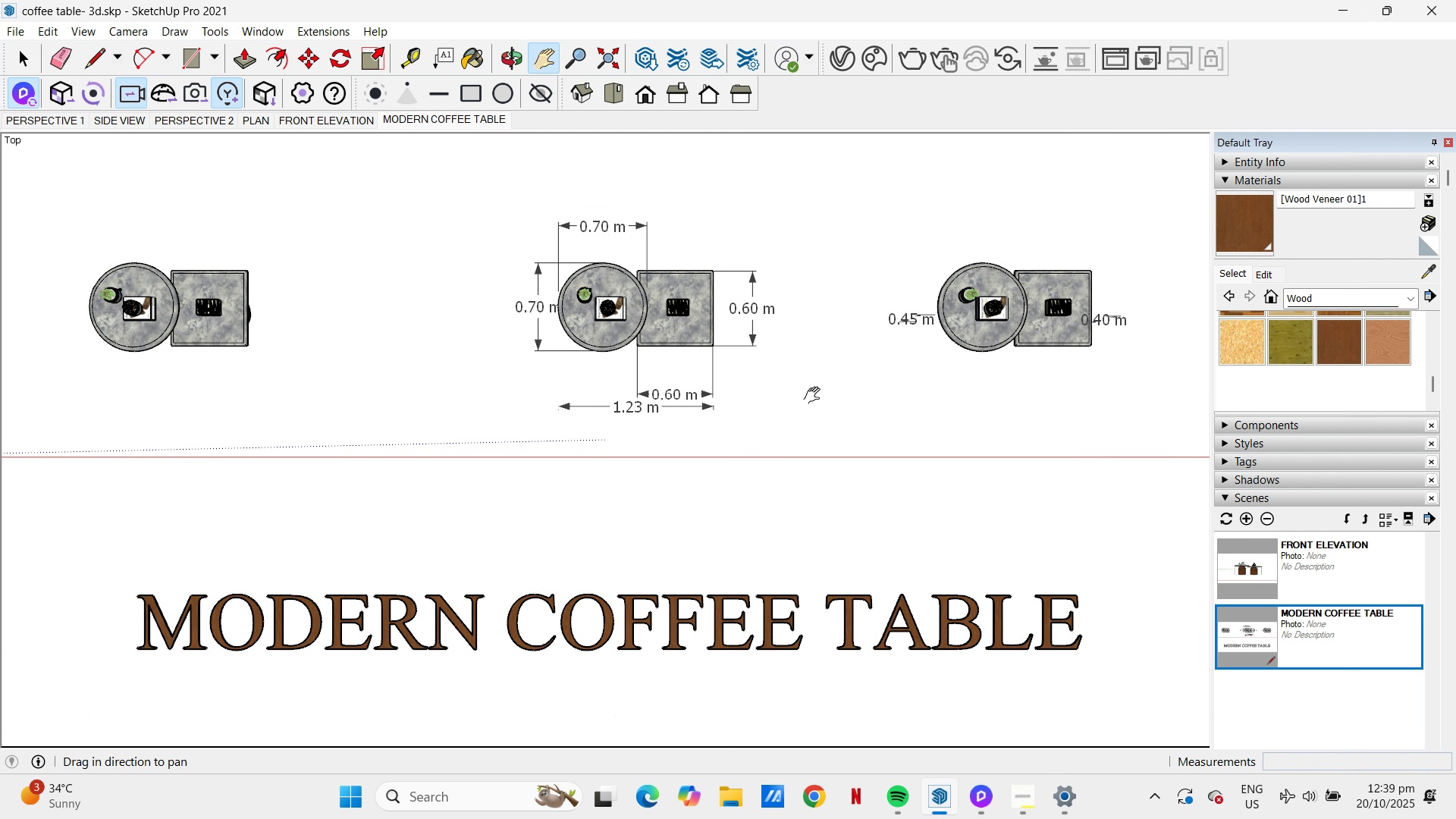 
scroll: coordinate [924, 537], scroll_direction: up, amount: 25.0
 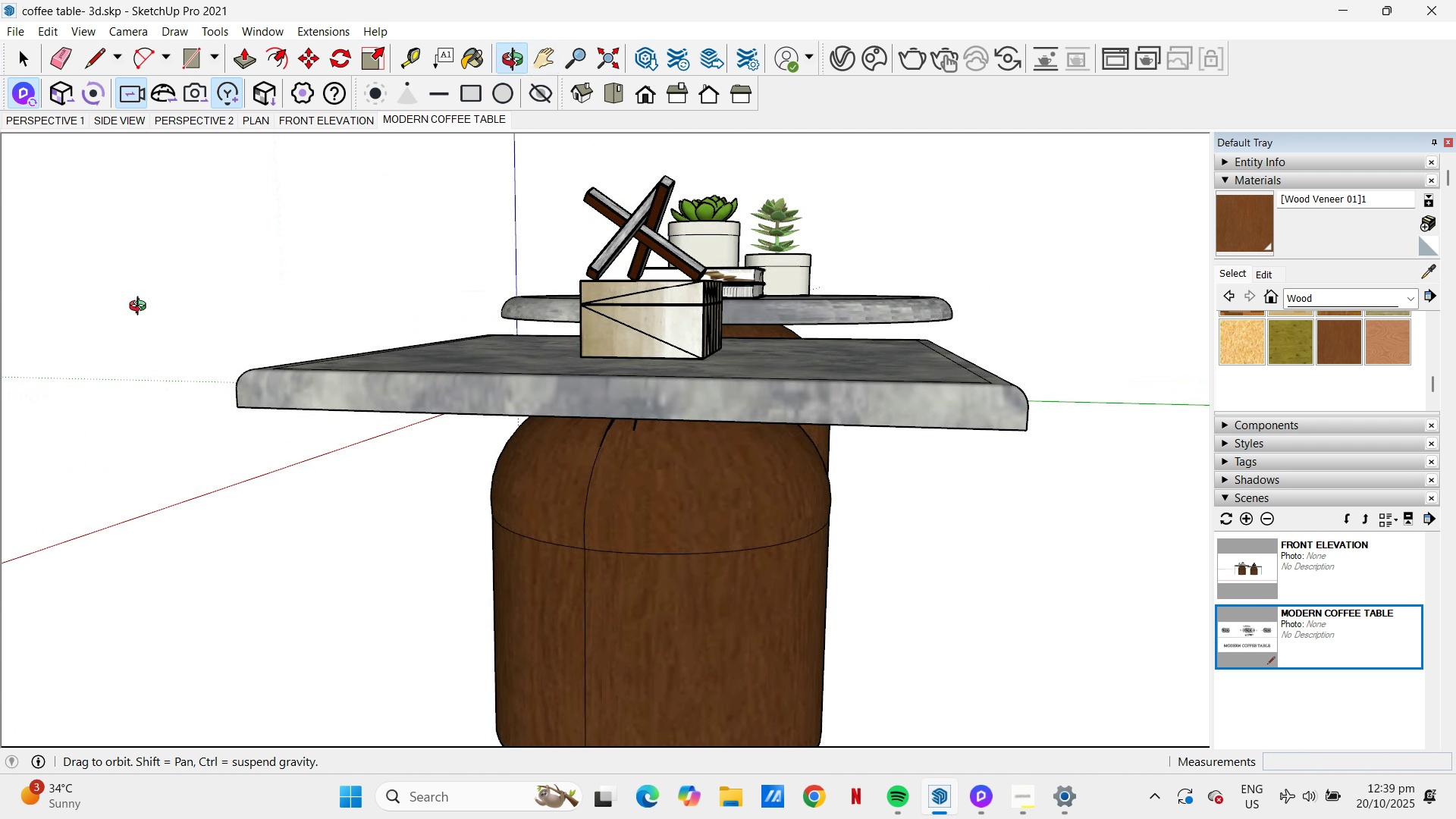 
scroll: coordinate [743, 438], scroll_direction: down, amount: 11.0
 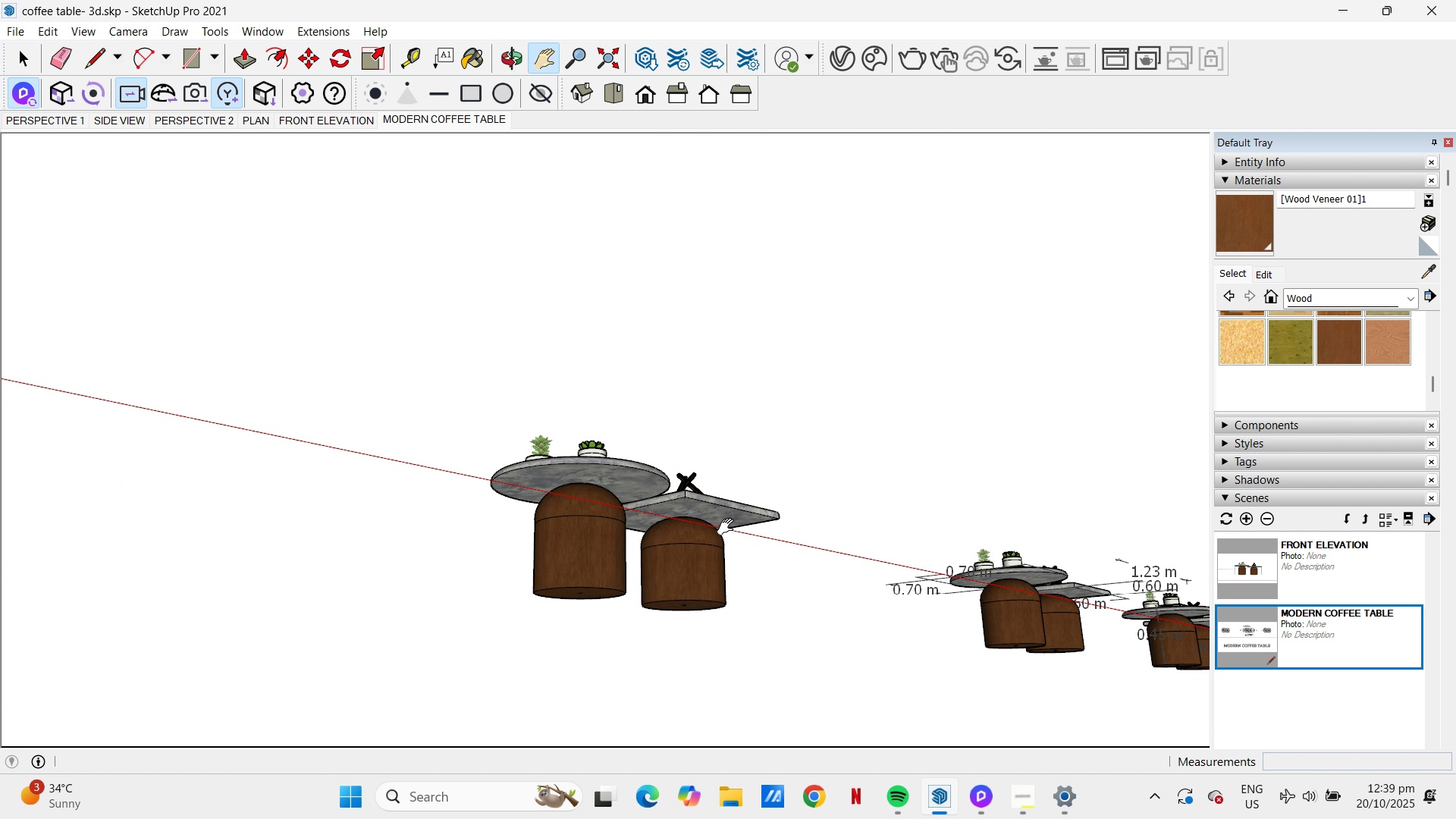 
scroll: coordinate [569, 470], scroll_direction: up, amount: 10.0
 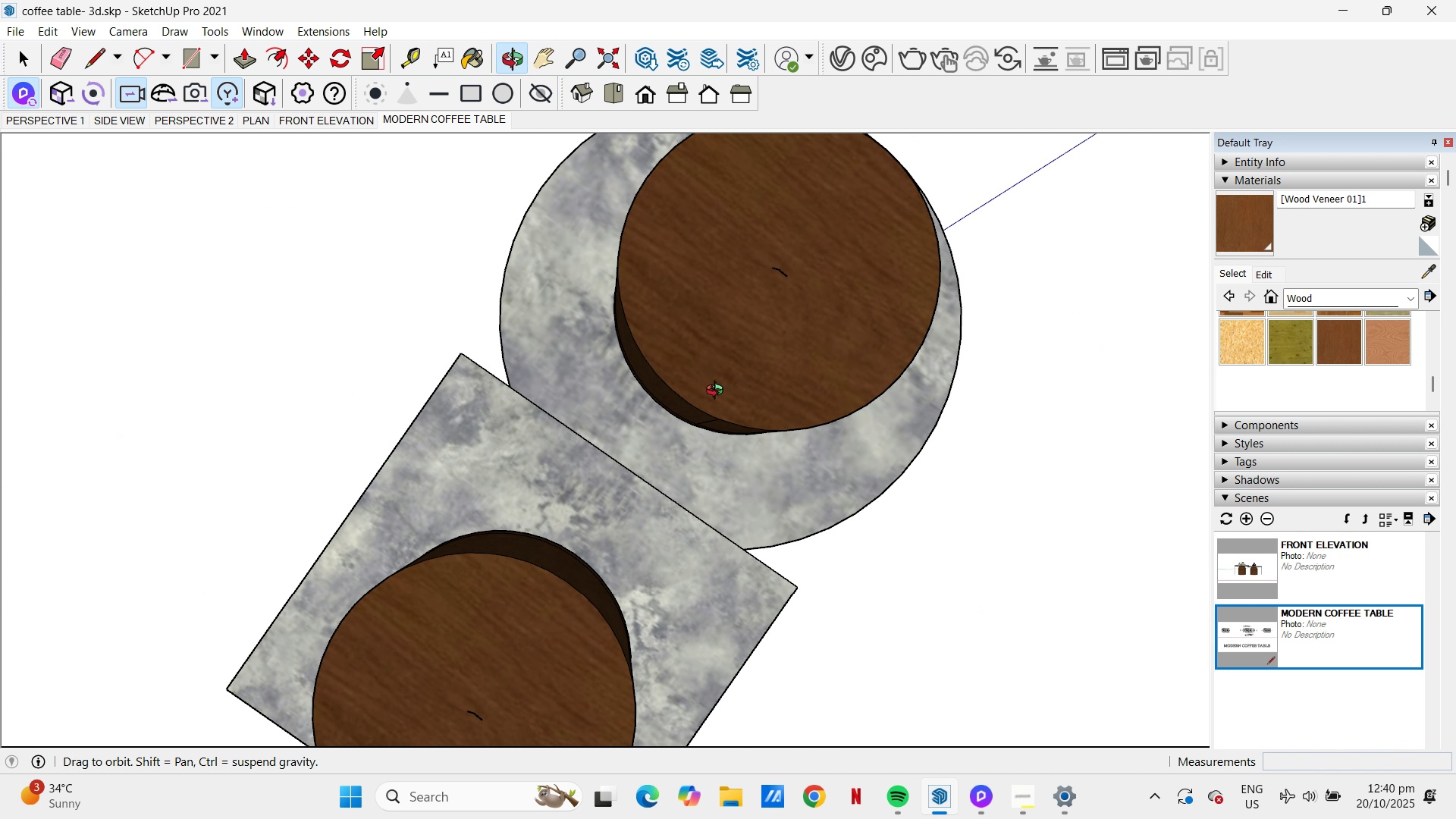 
scroll: coordinate [698, 538], scroll_direction: down, amount: 6.0
 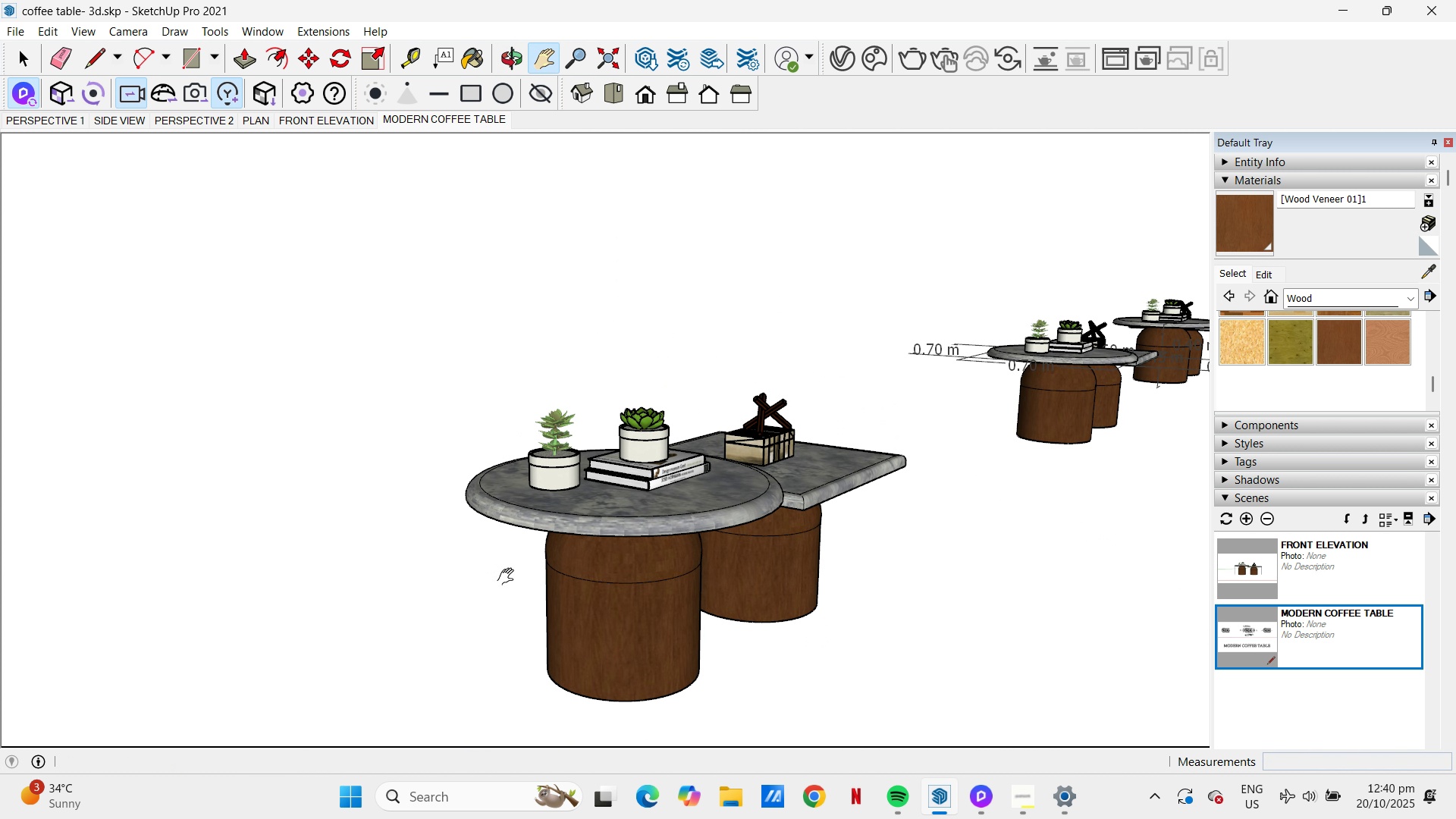 
key(H)
 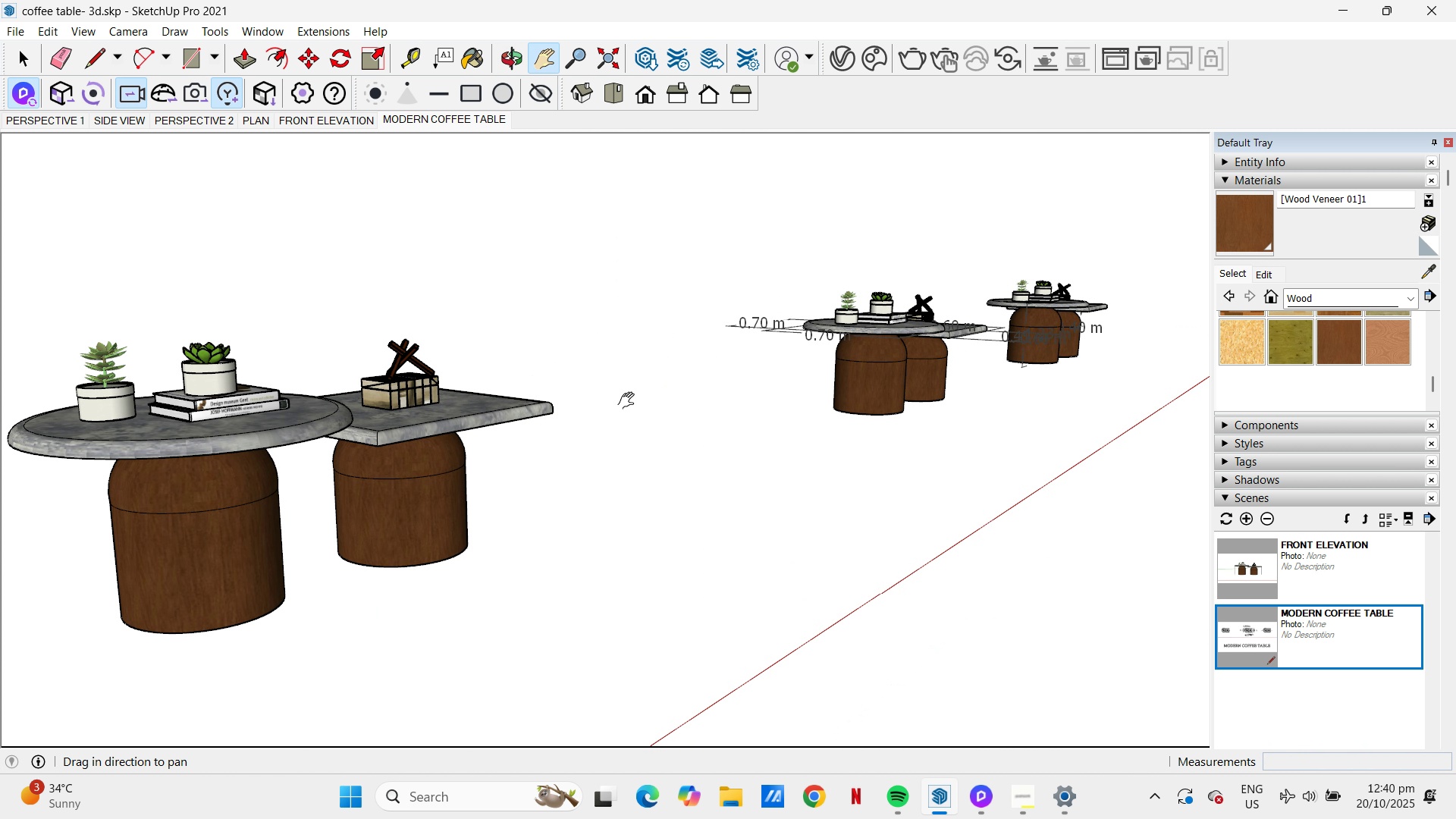 
scroll: coordinate [784, 475], scroll_direction: down, amount: 8.0
 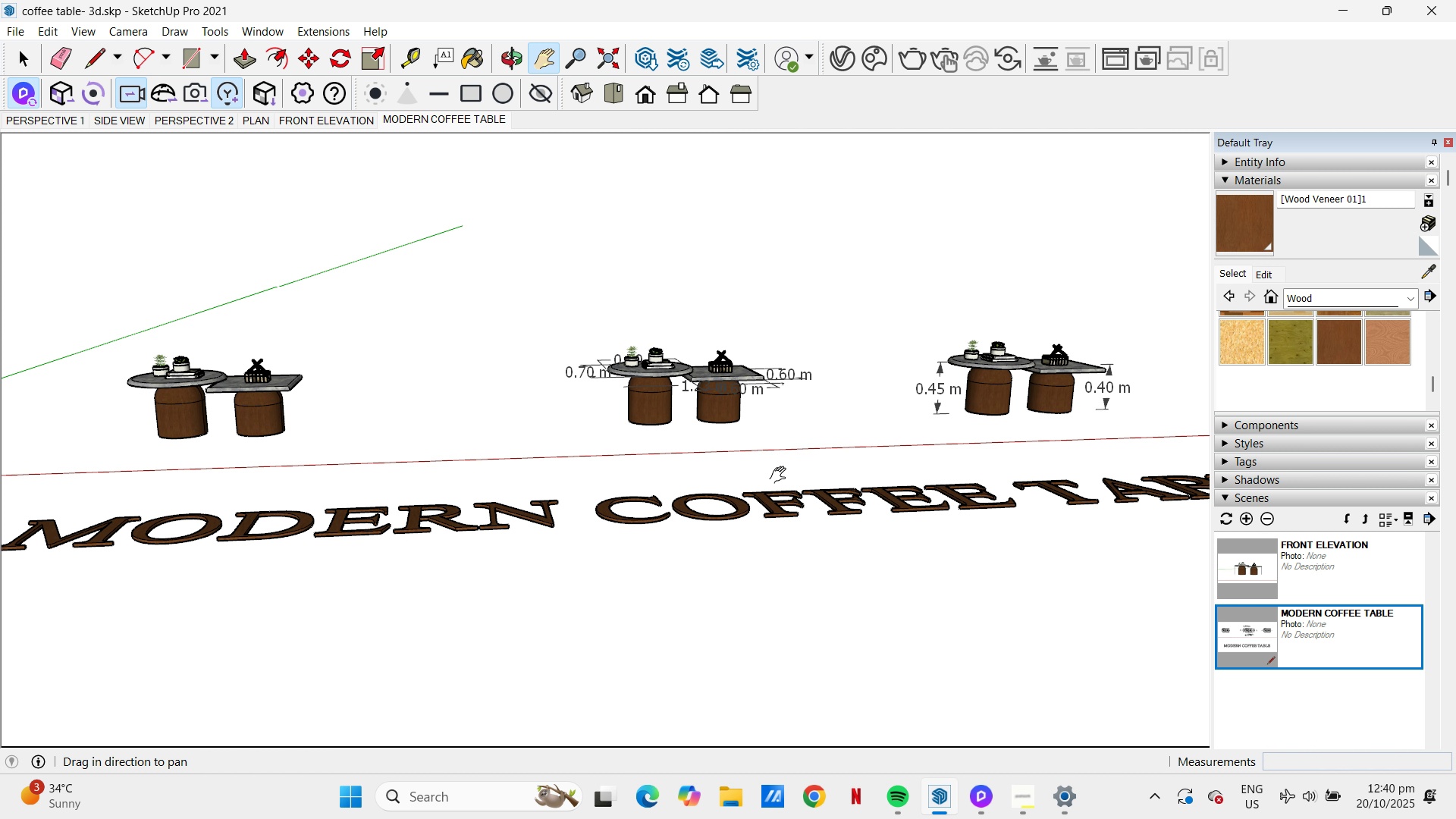 
wait(8.48)
 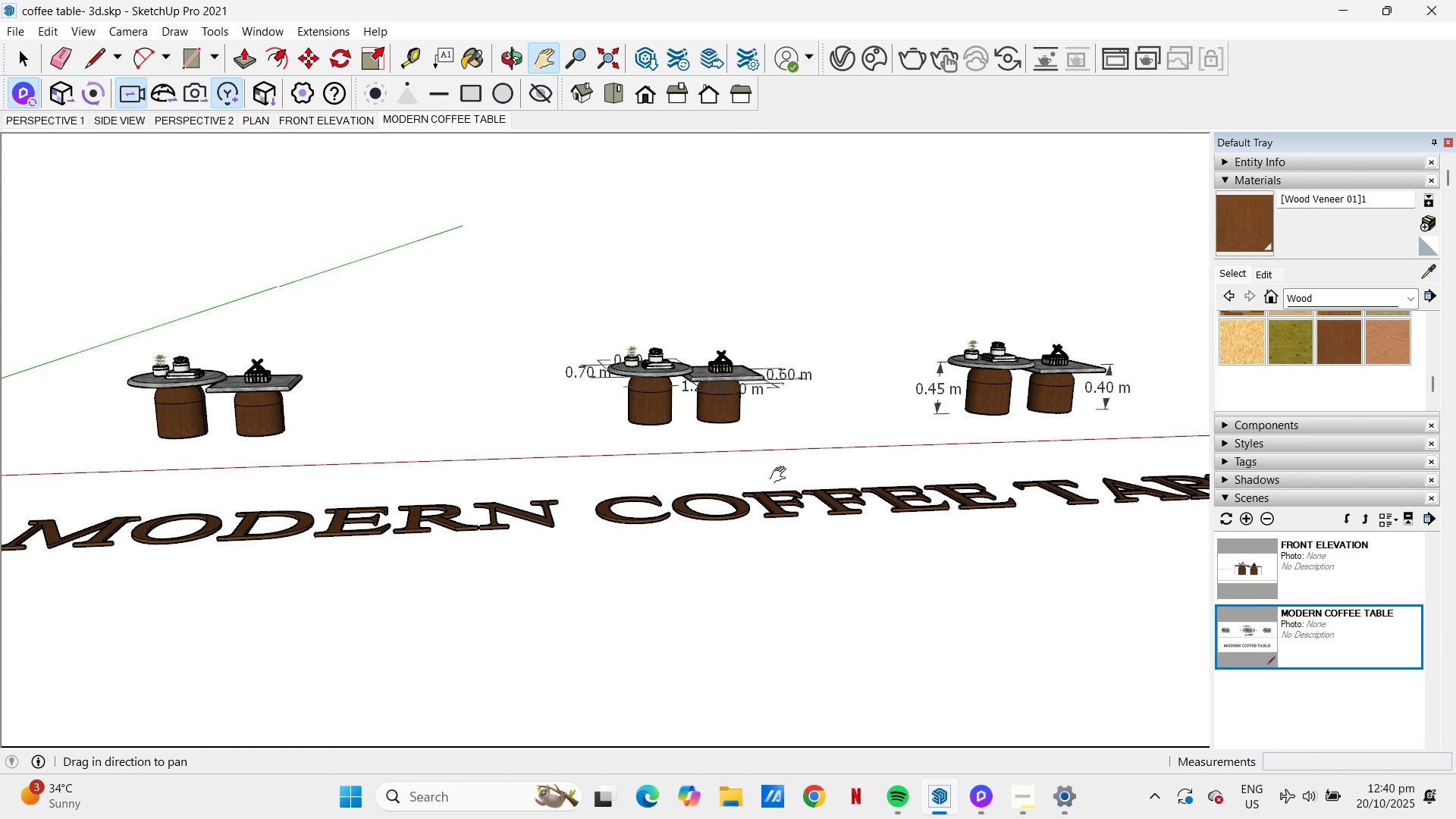 
scroll: coordinate [832, 444], scroll_direction: down, amount: 2.0
 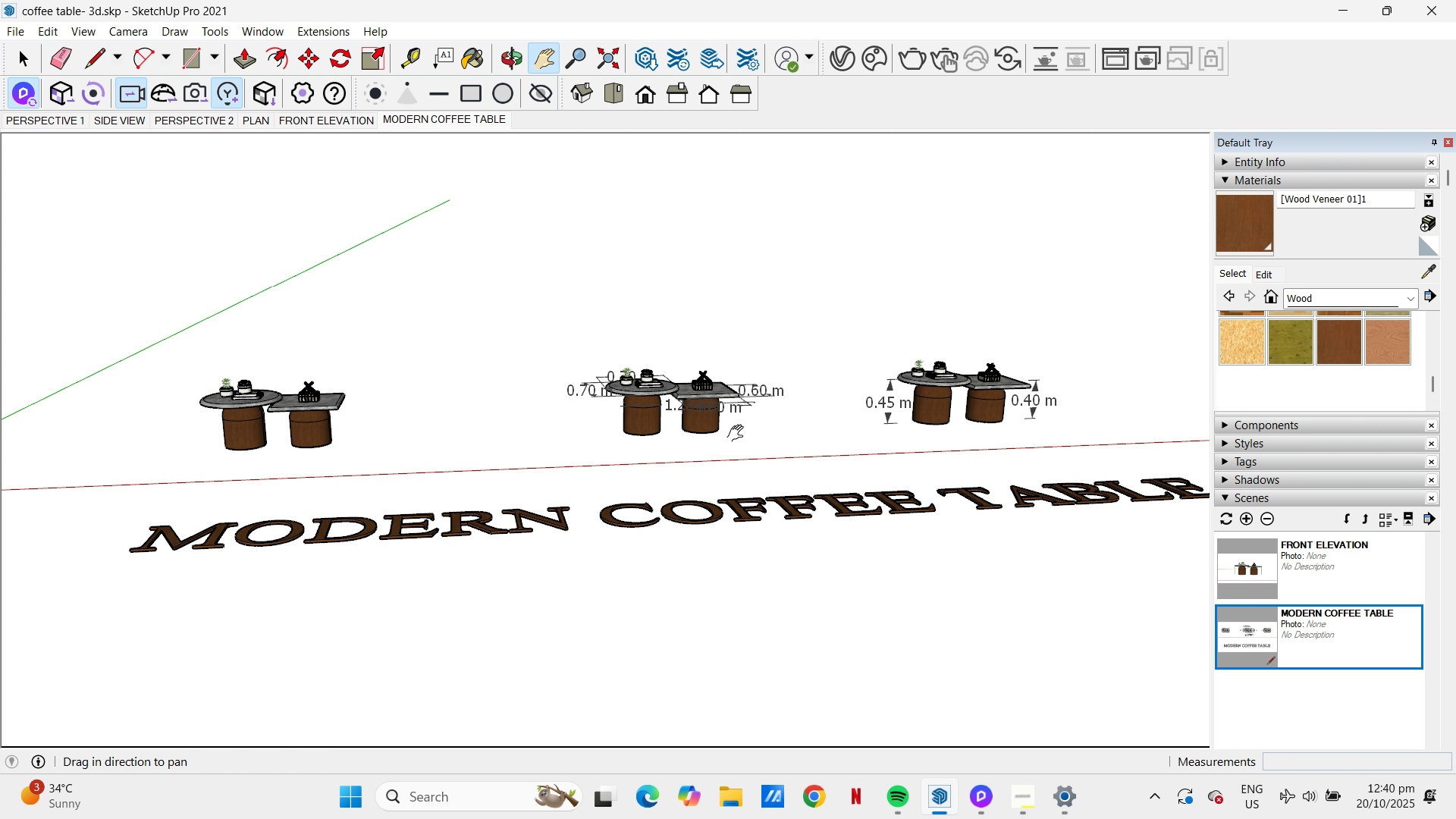 
wait(29.57)
 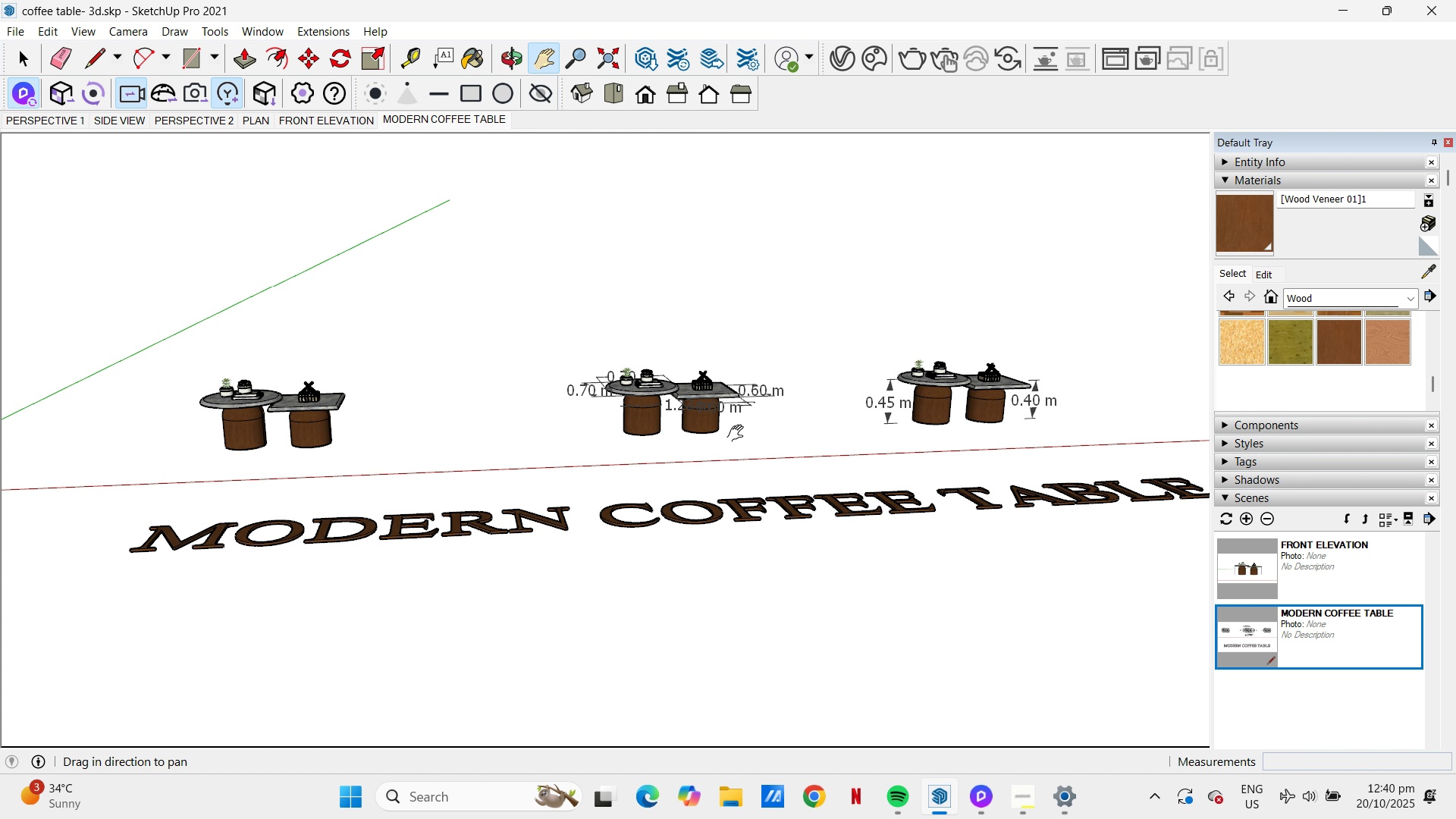 
scroll: coordinate [698, 311], scroll_direction: up, amount: 21.0
 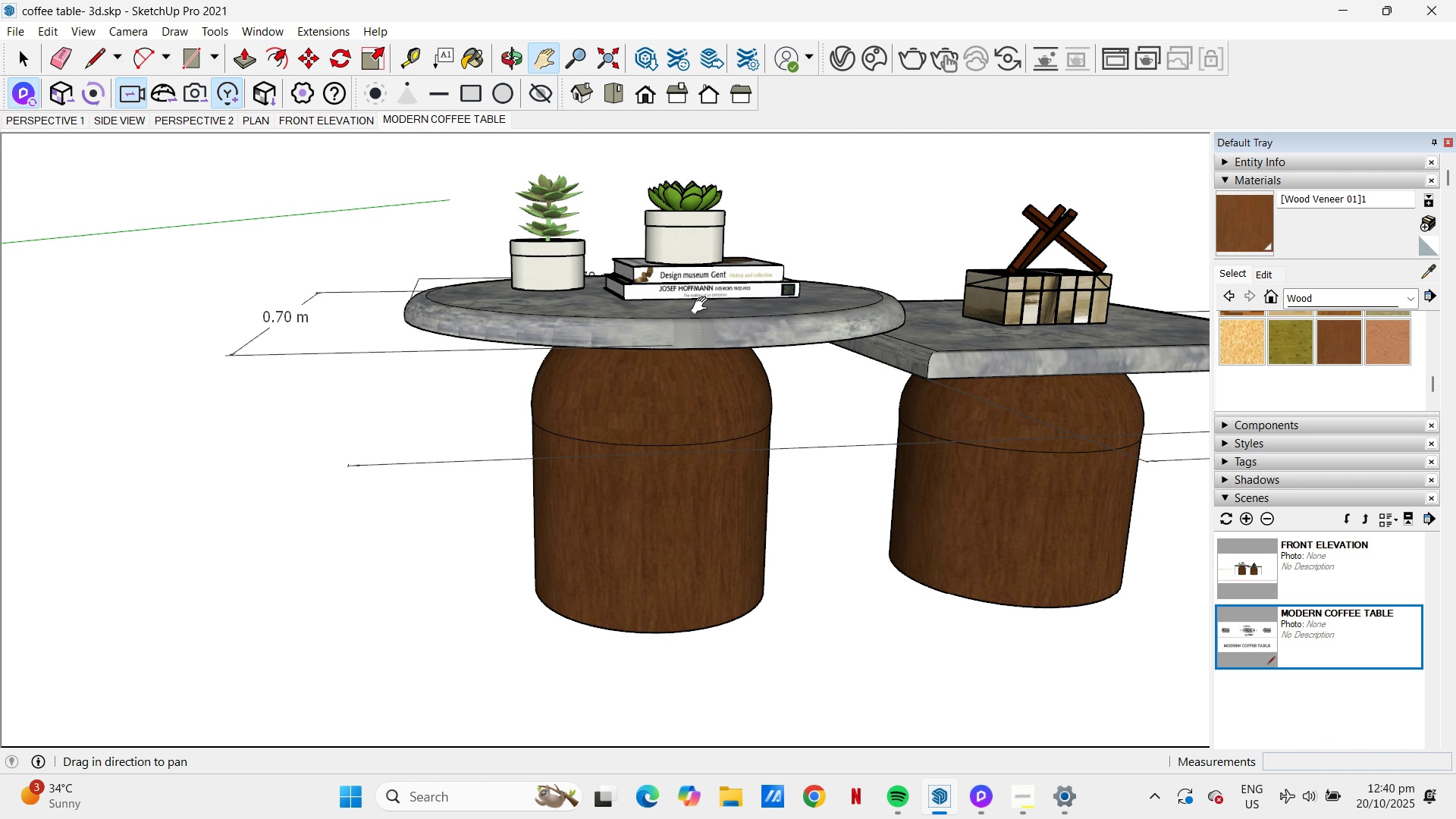 
scroll: coordinate [686, 293], scroll_direction: up, amount: 1.0
 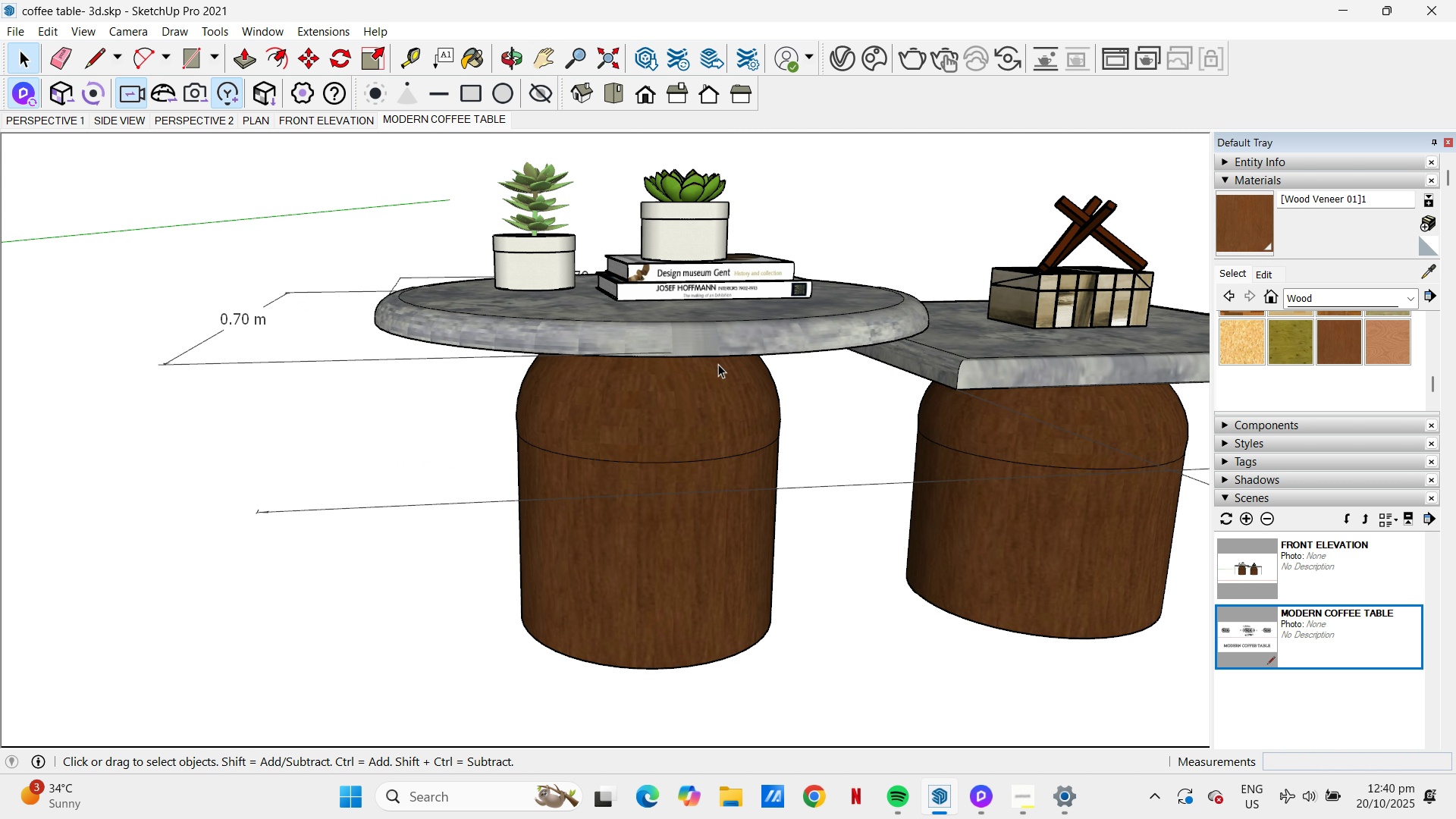 
left_click([808, 429])
 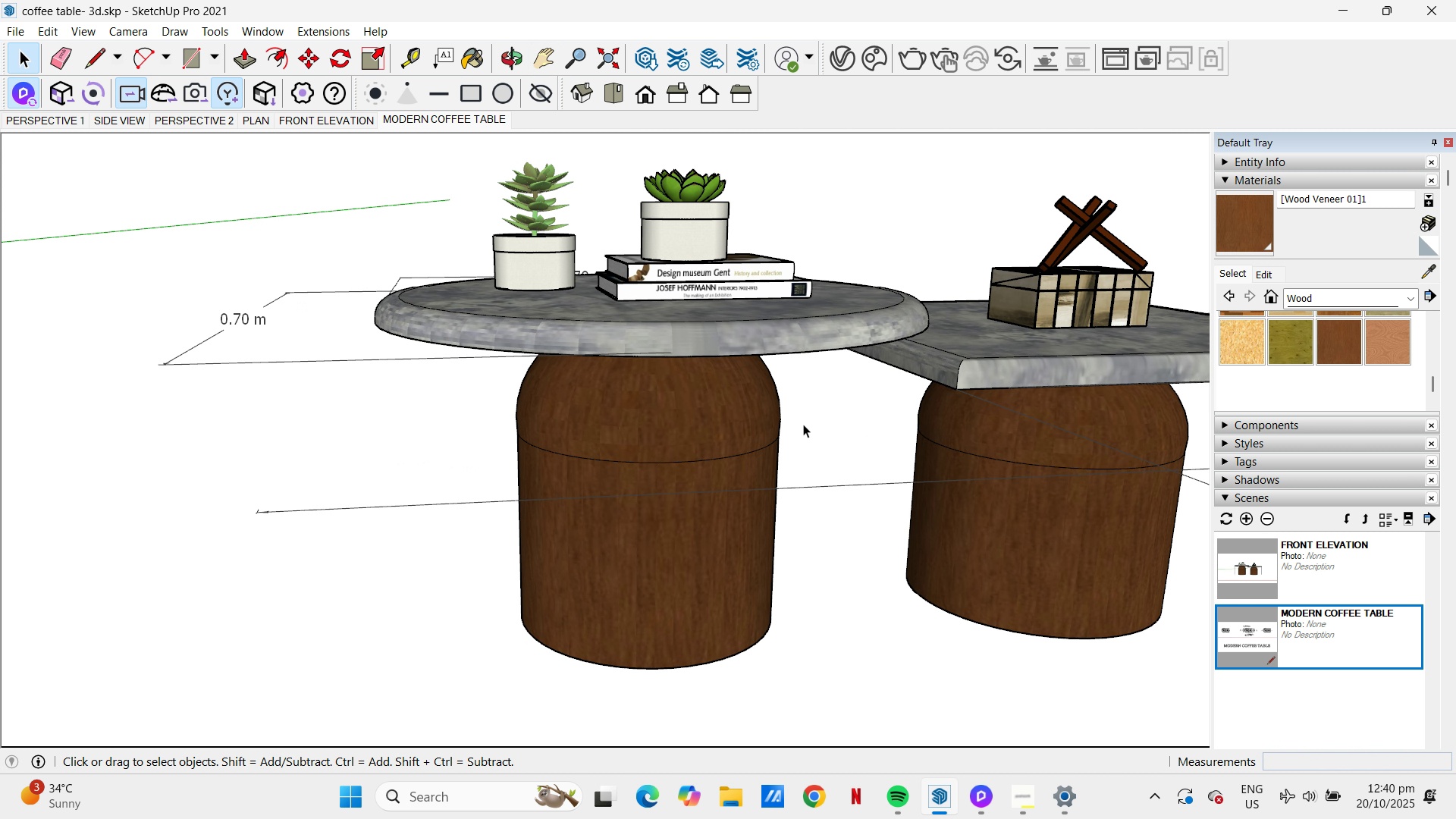 
scroll: coordinate [802, 424], scroll_direction: down, amount: 8.0
 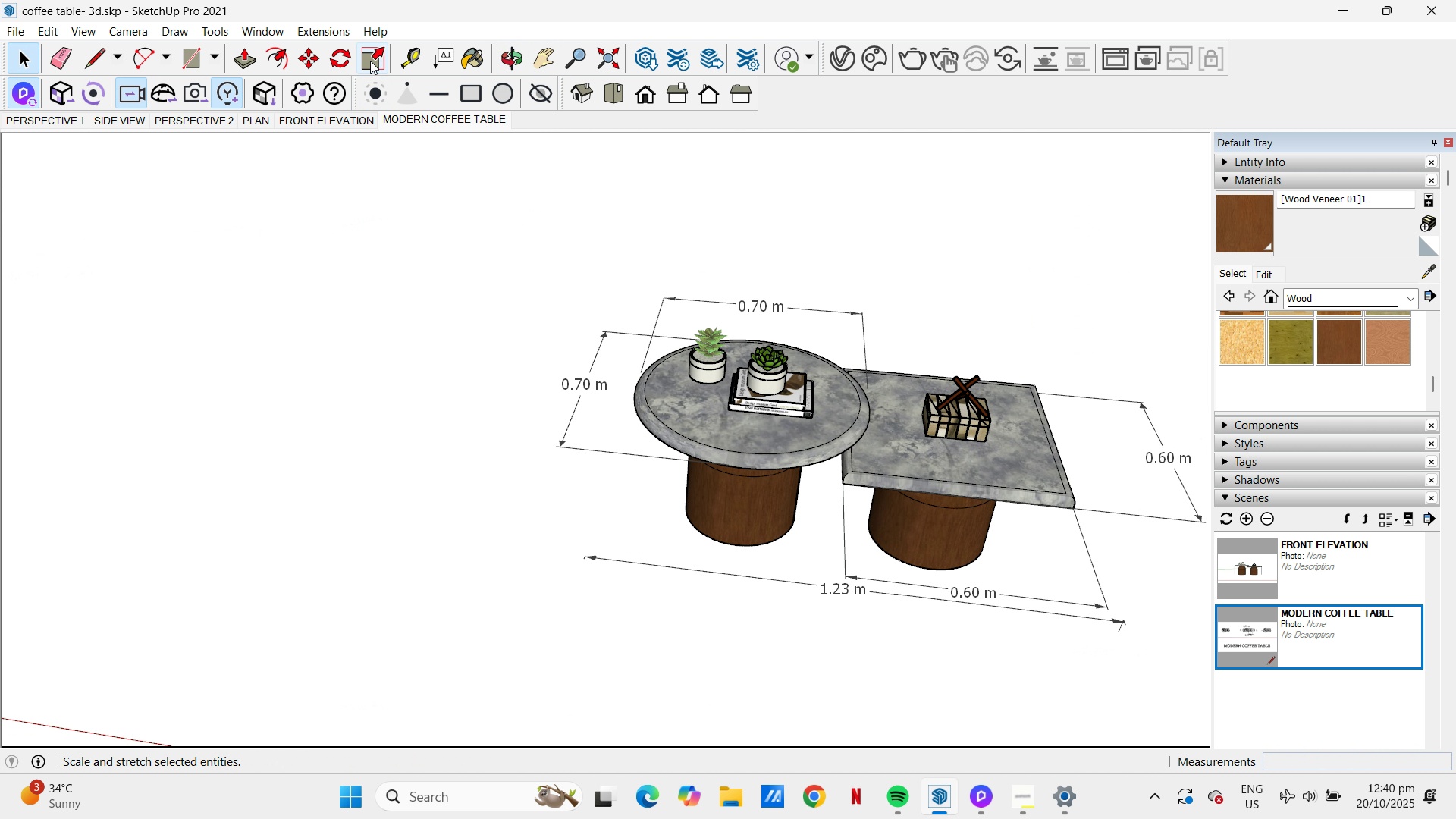 
mouse_move([390, 94])
 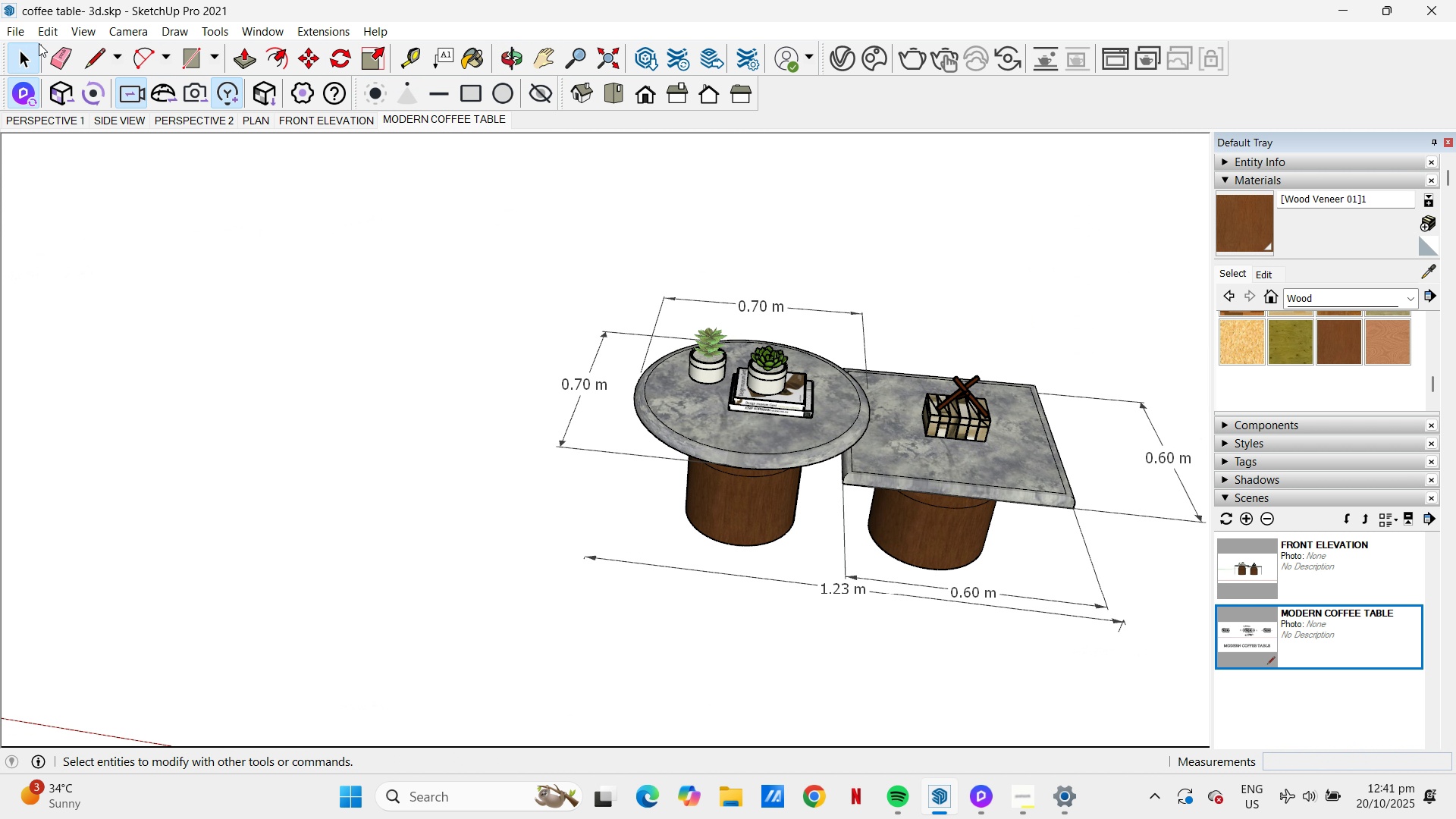 
mouse_move([116, 56])
 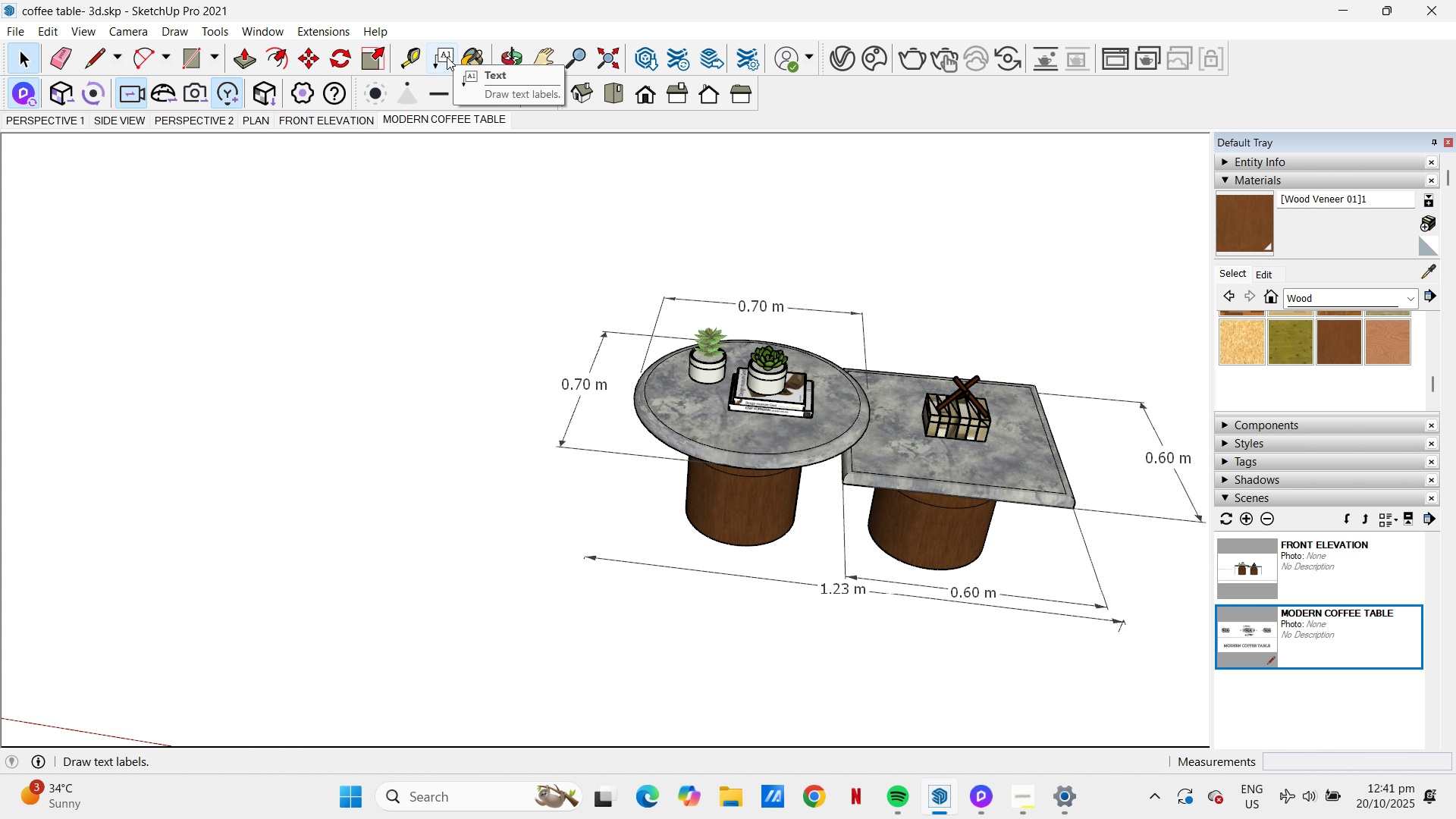 
wait(5.22)
 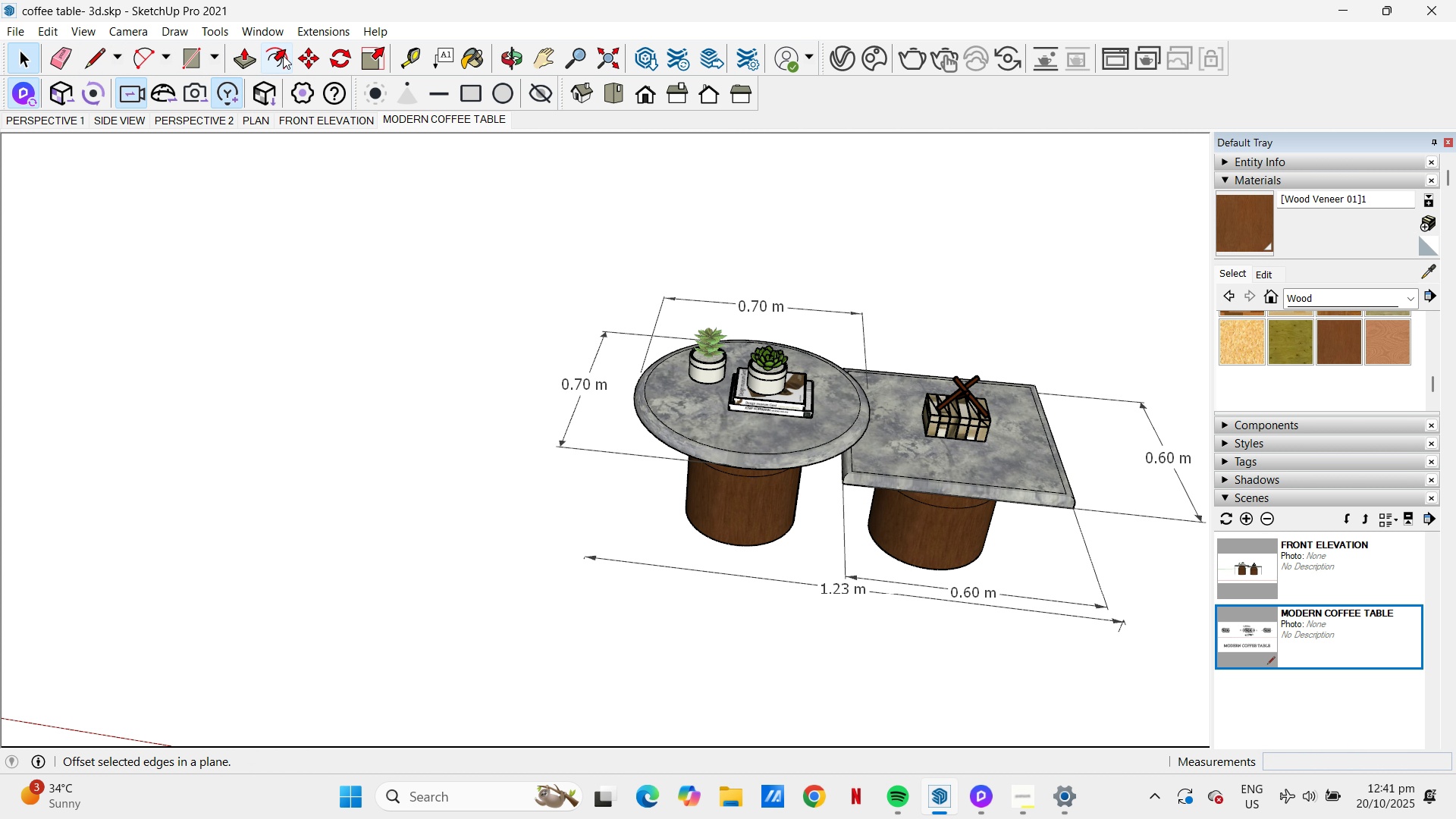 
left_click([444, 58])
 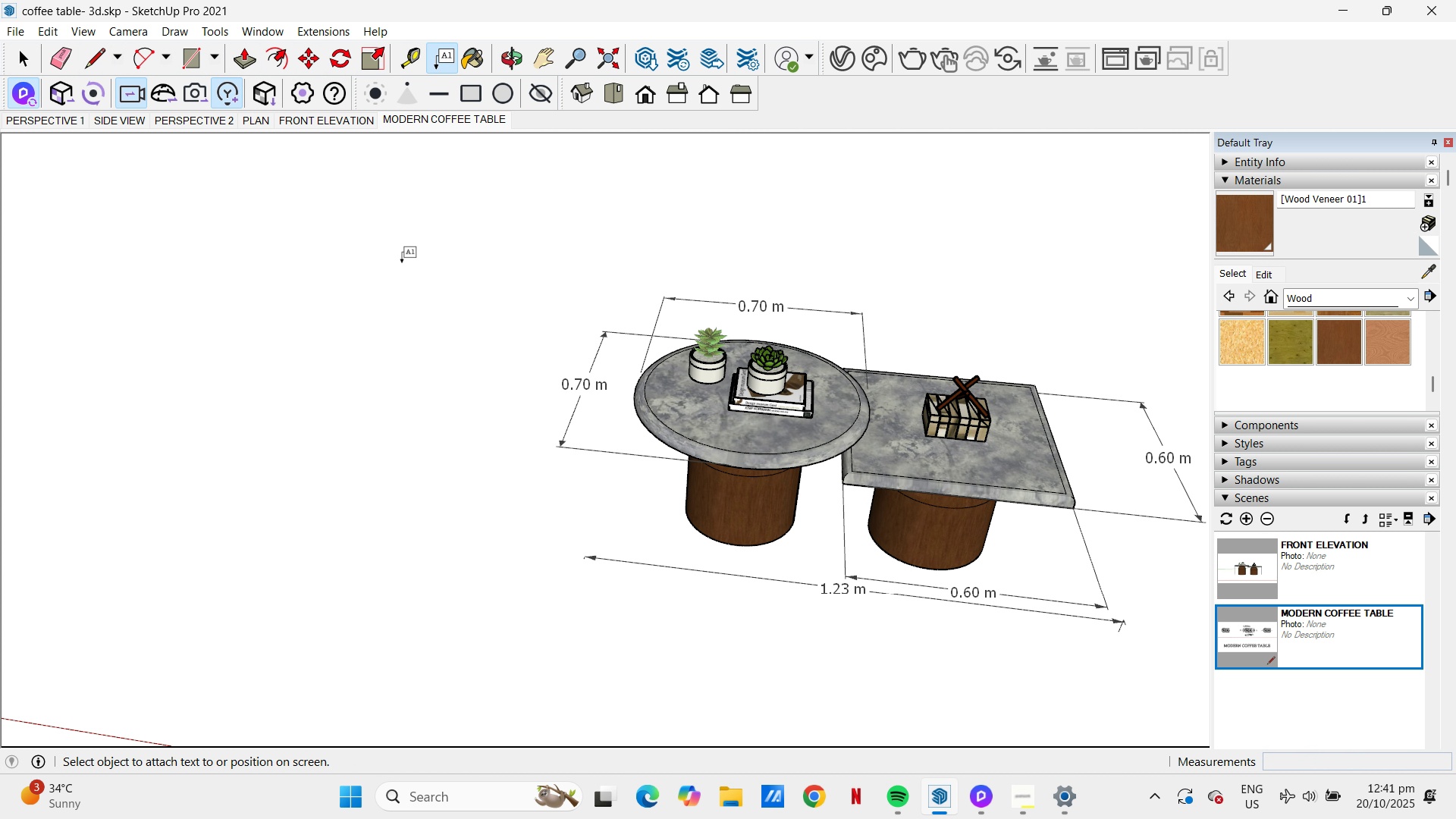 
scroll: coordinate [249, 240], scroll_direction: down, amount: 10.0
 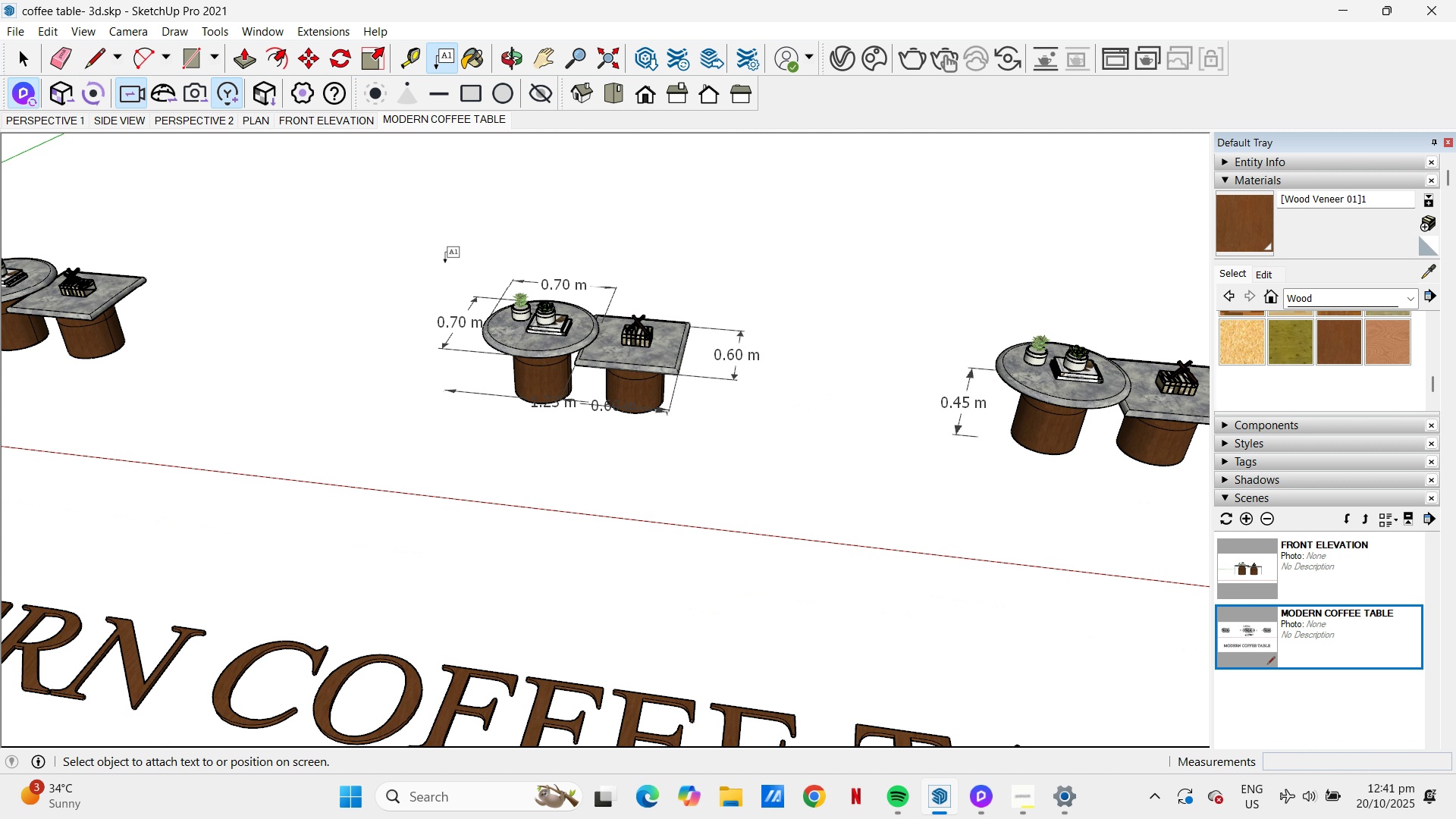 
scroll: coordinate [952, 339], scroll_direction: up, amount: 10.0
 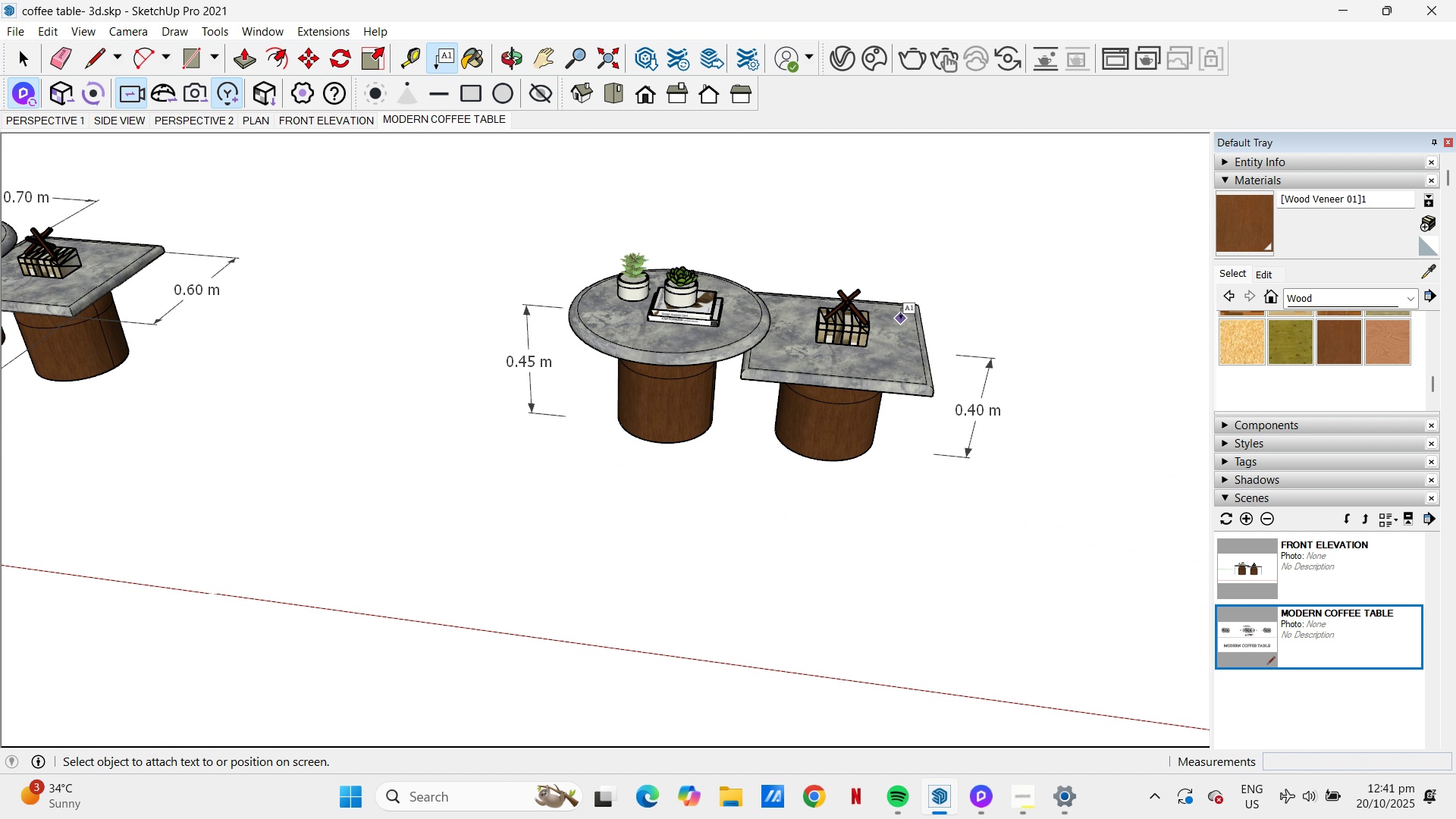 
left_click([901, 320])
 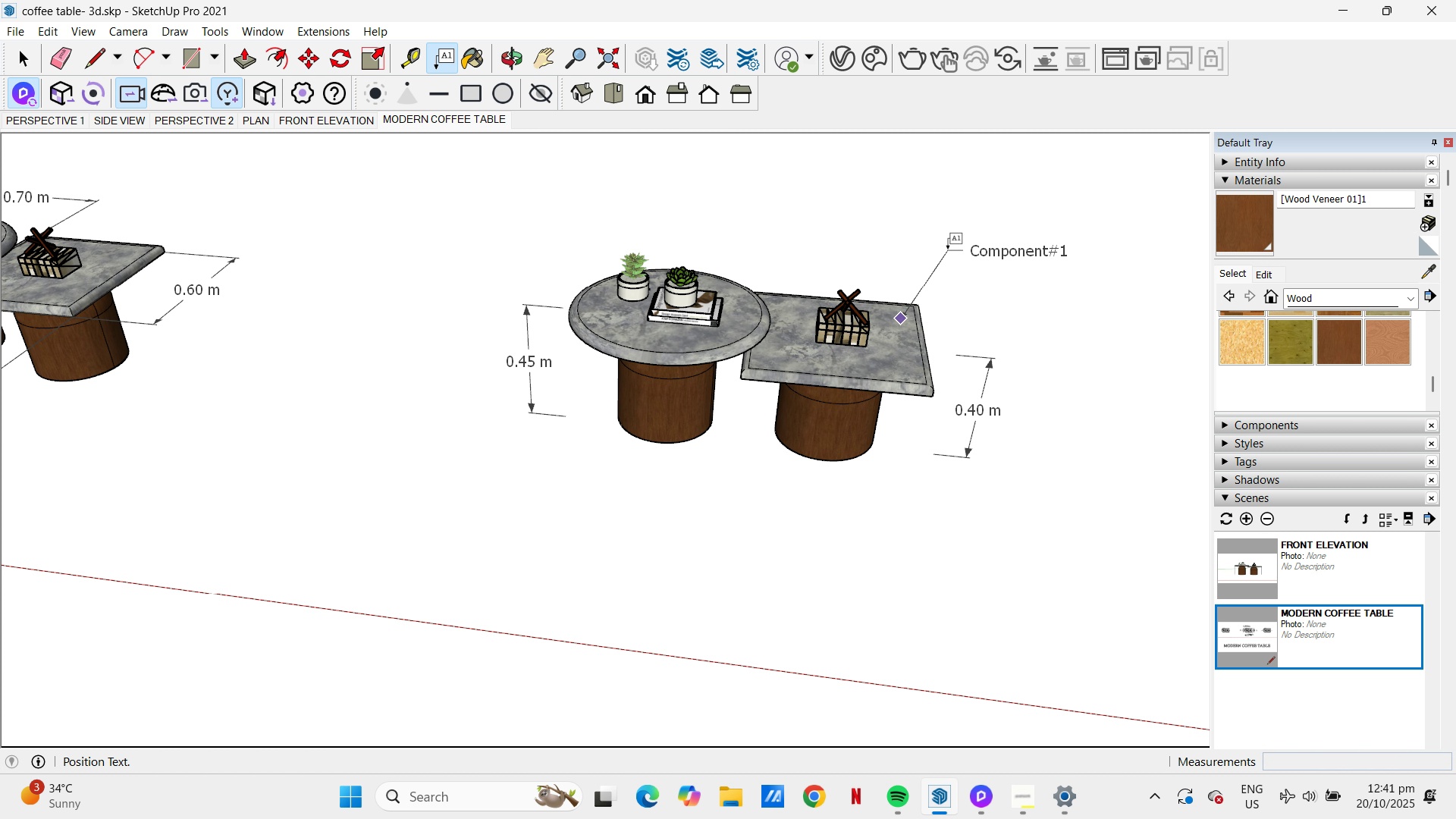 
left_click([949, 249])
 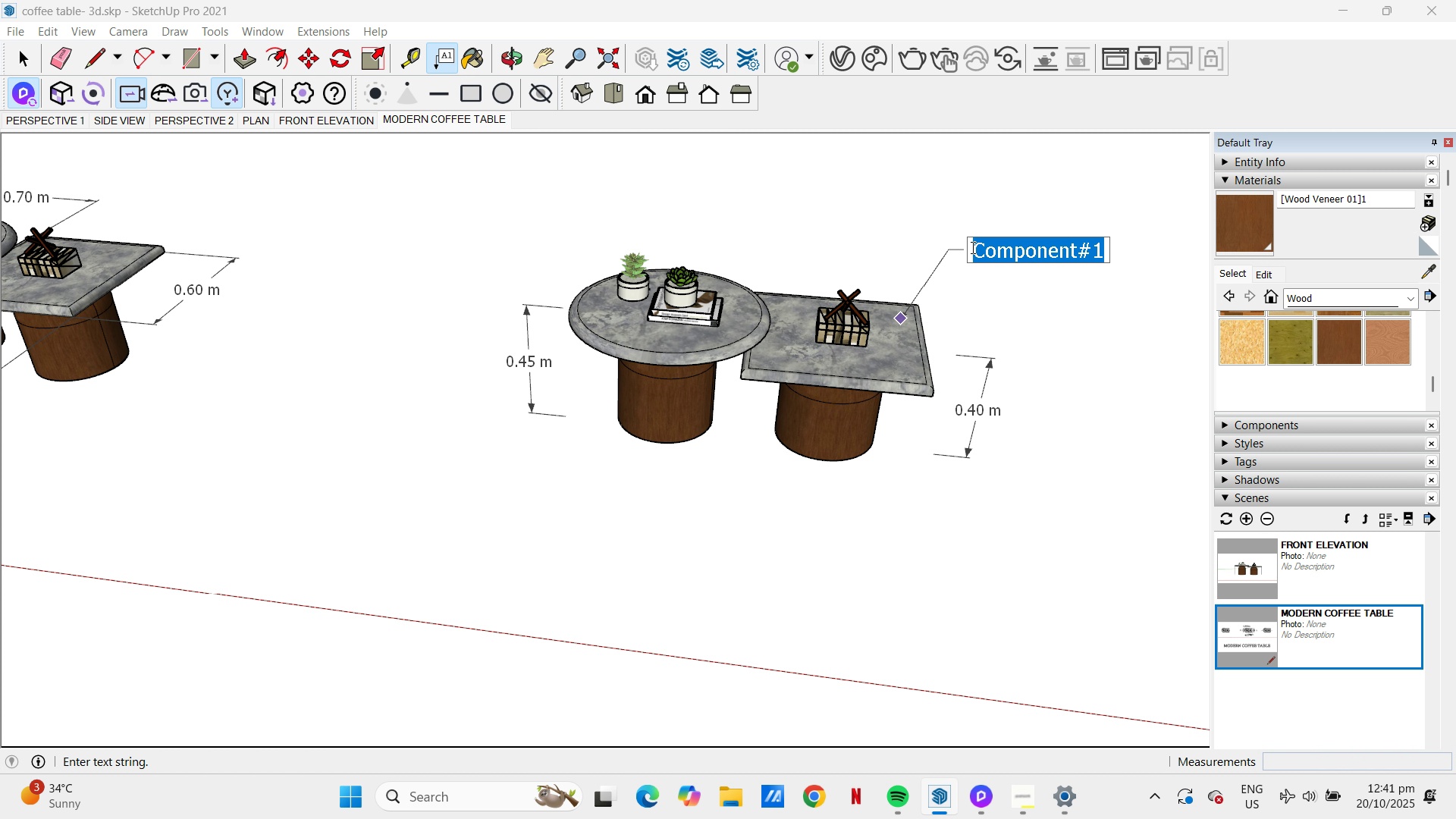 
wait(5.56)
 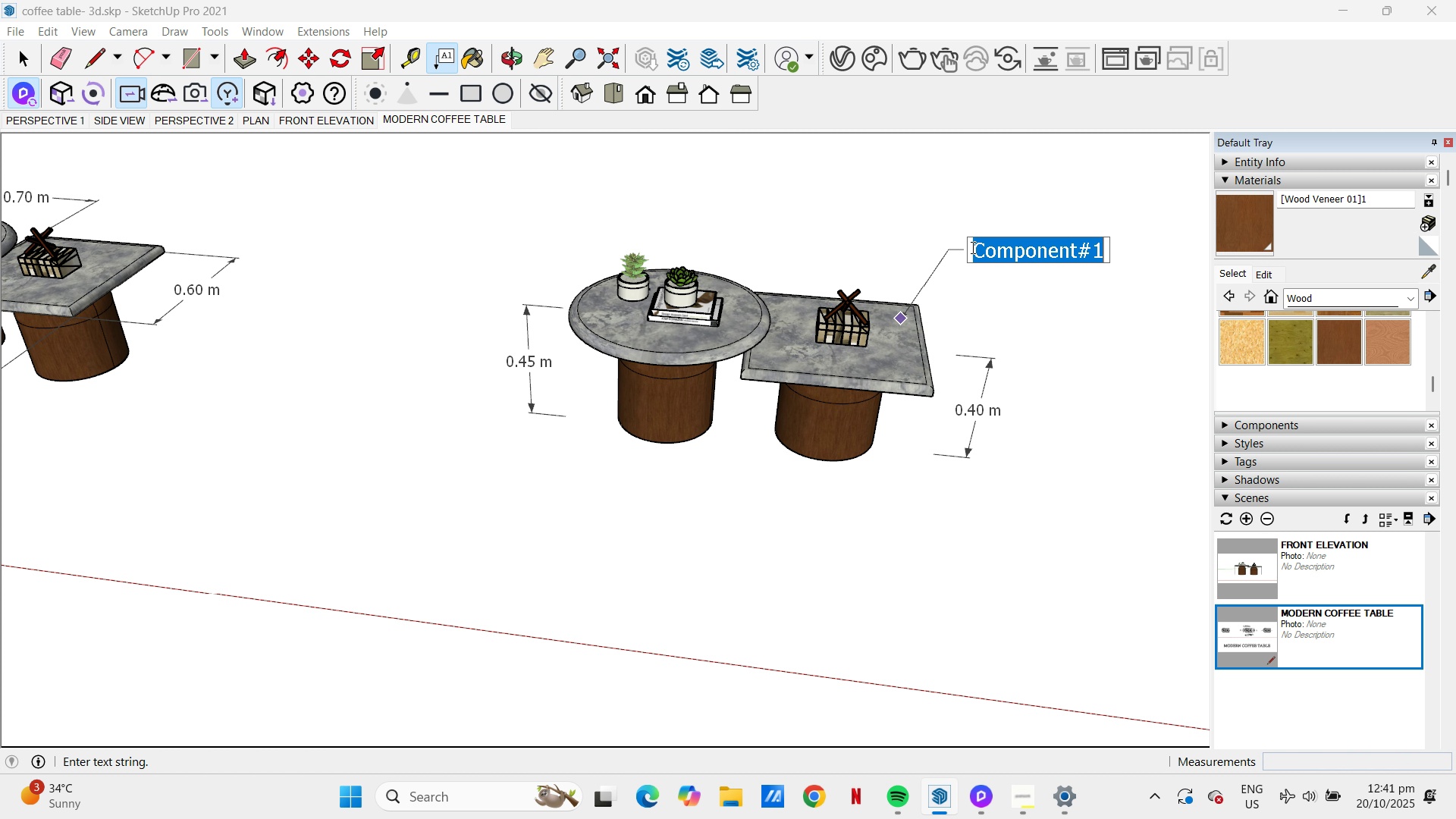 
key(Numpad6)
 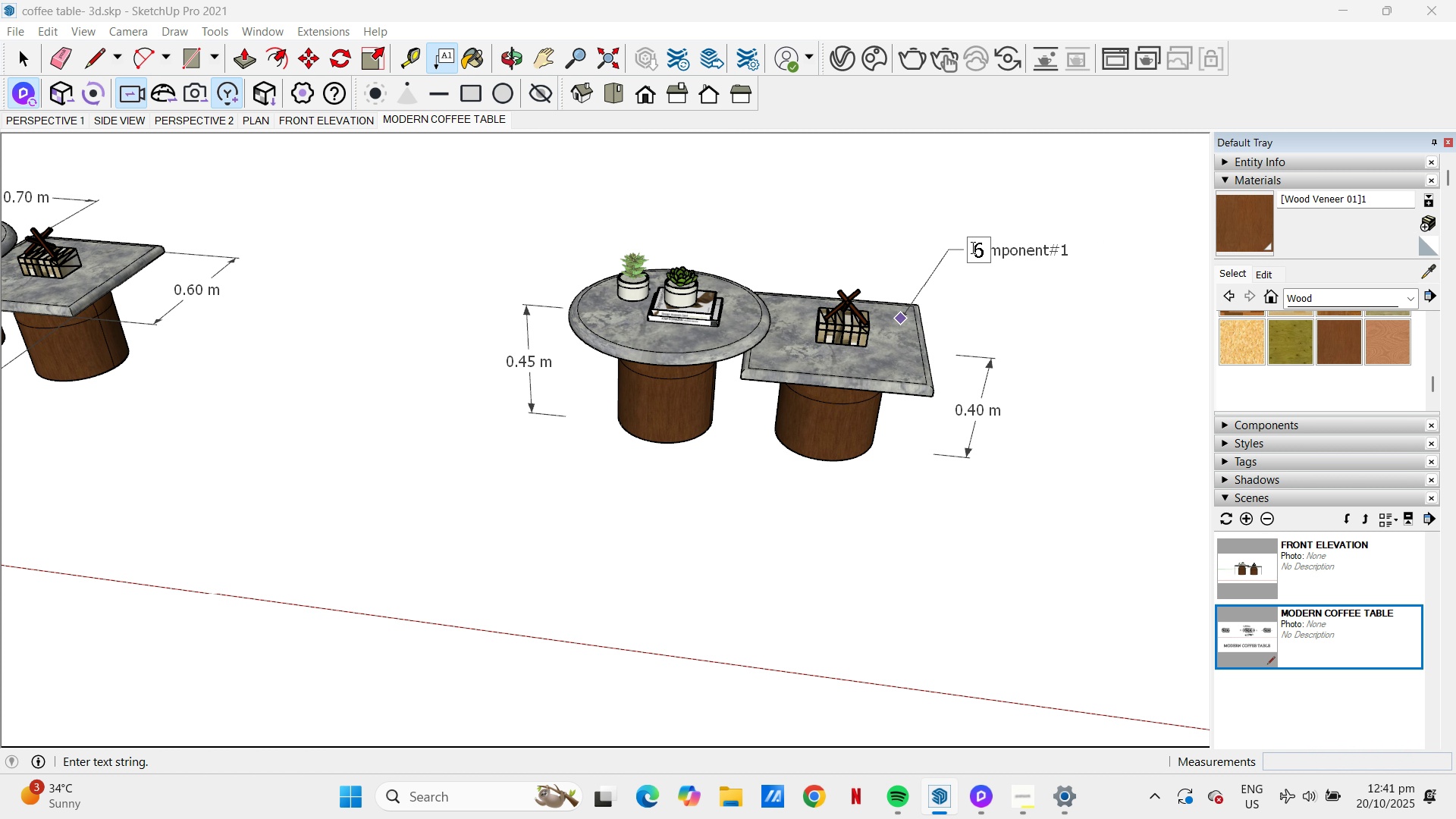 
key(Numpad0)
 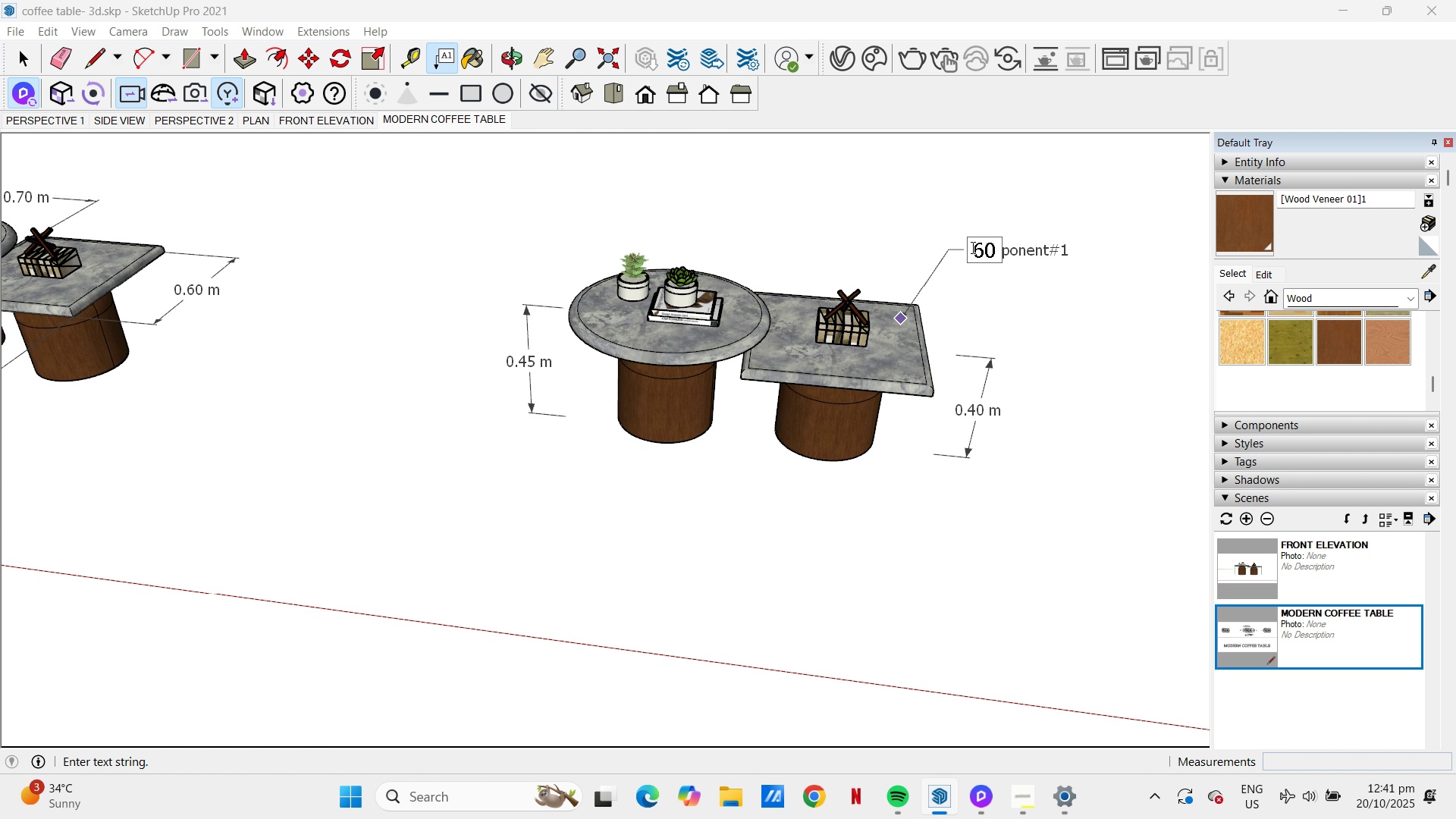 
key(Backspace)
 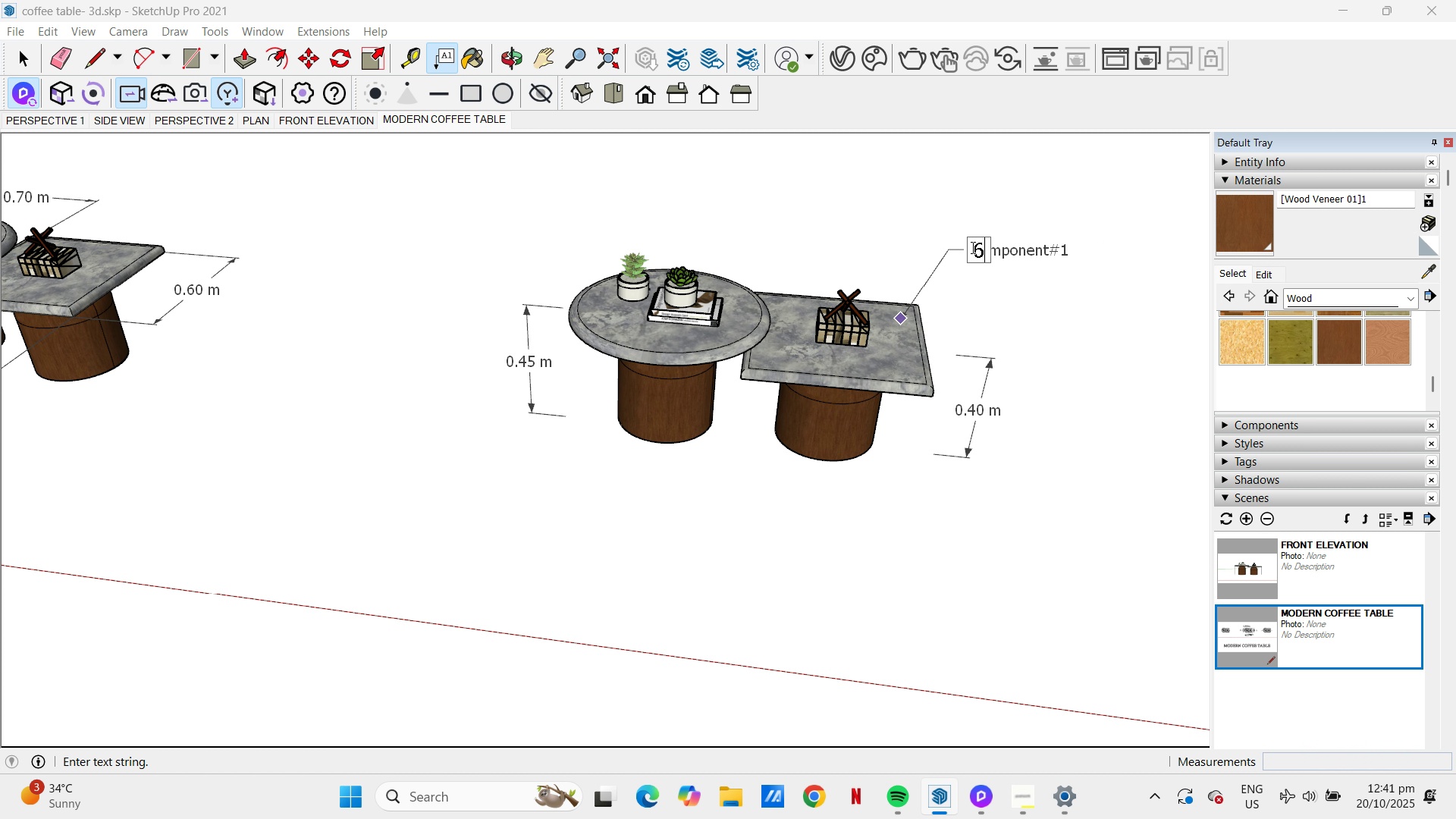 
key(Backspace)
 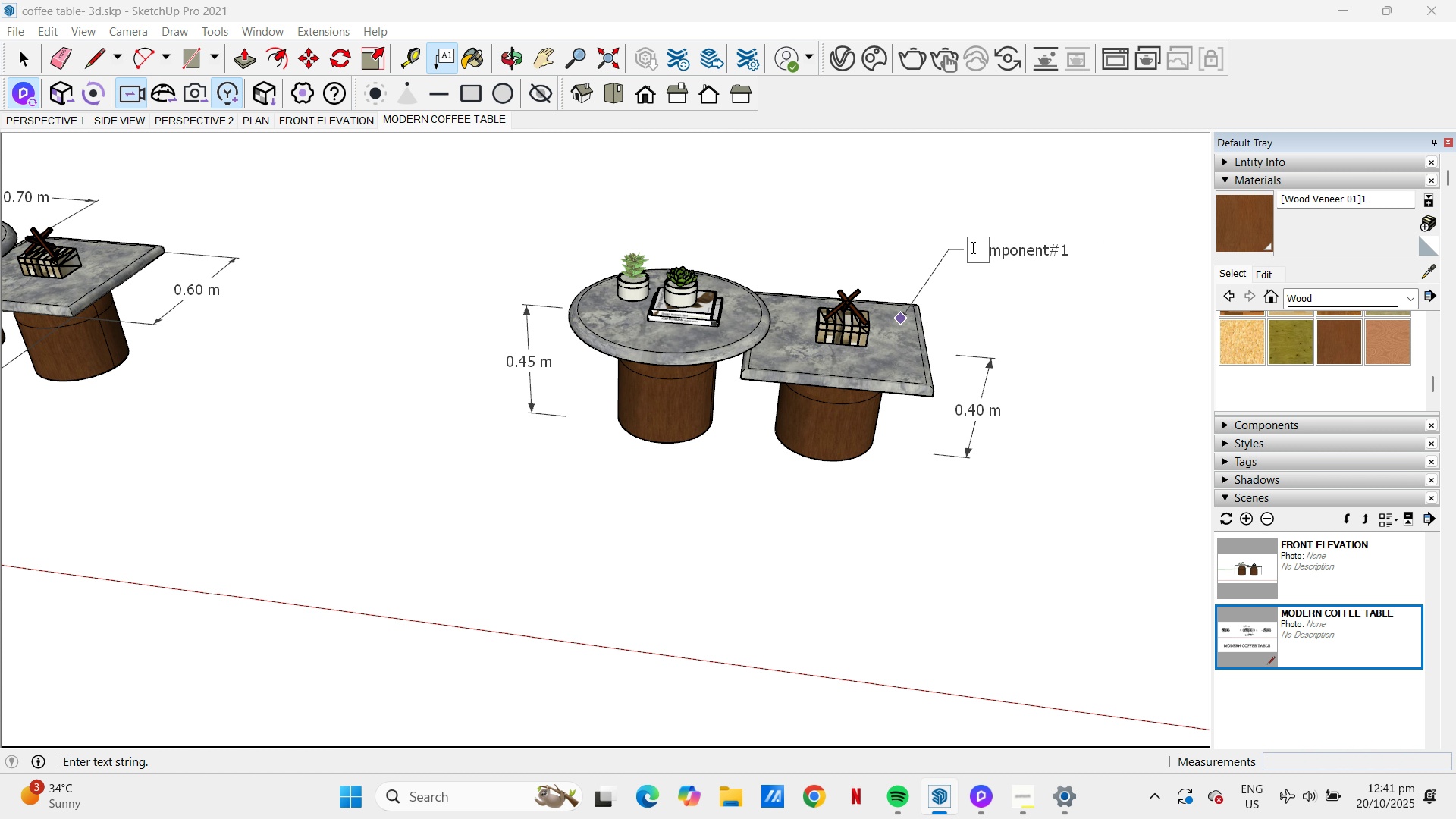 
key(Backspace)
 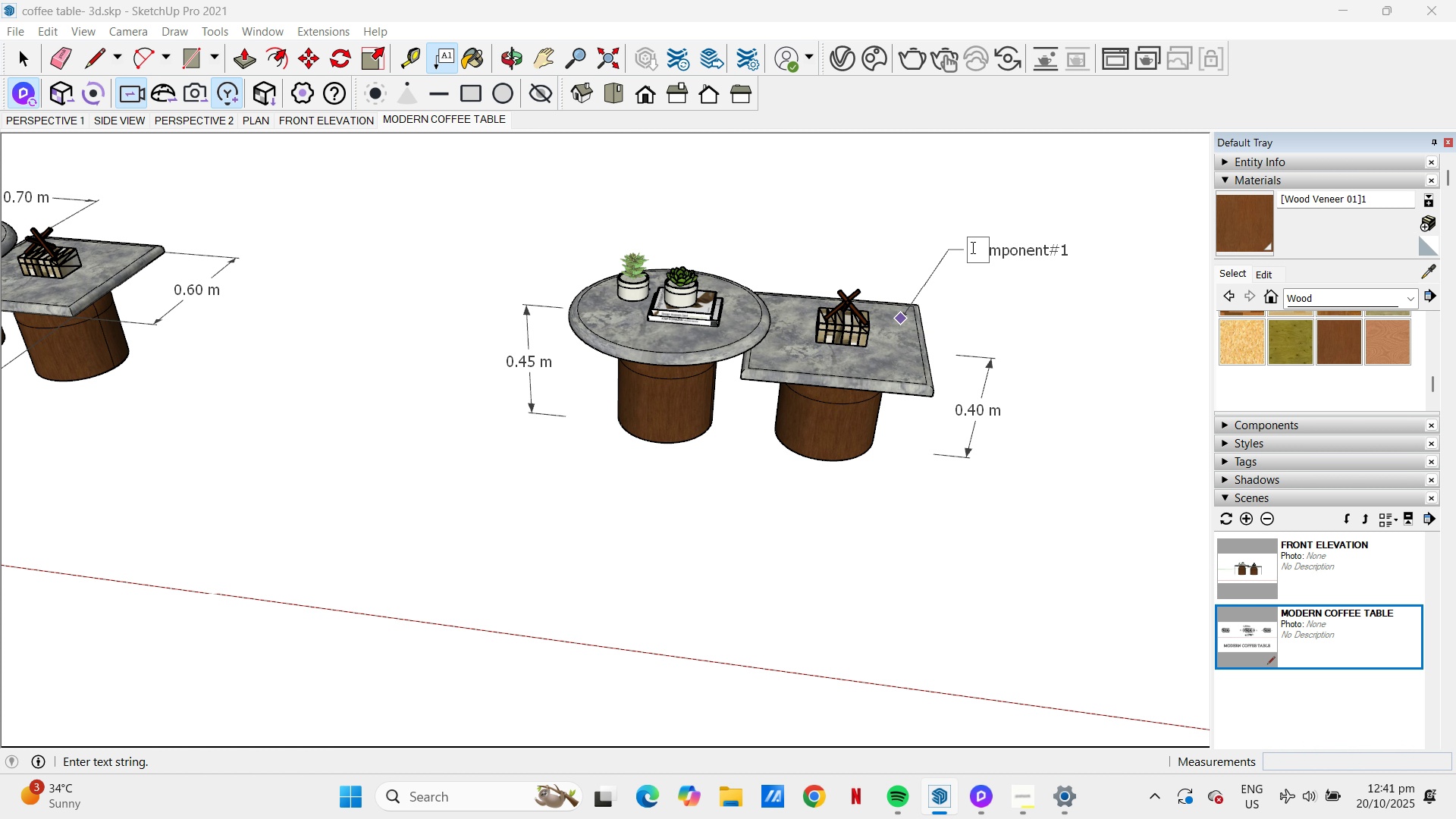 
wait(10.99)
 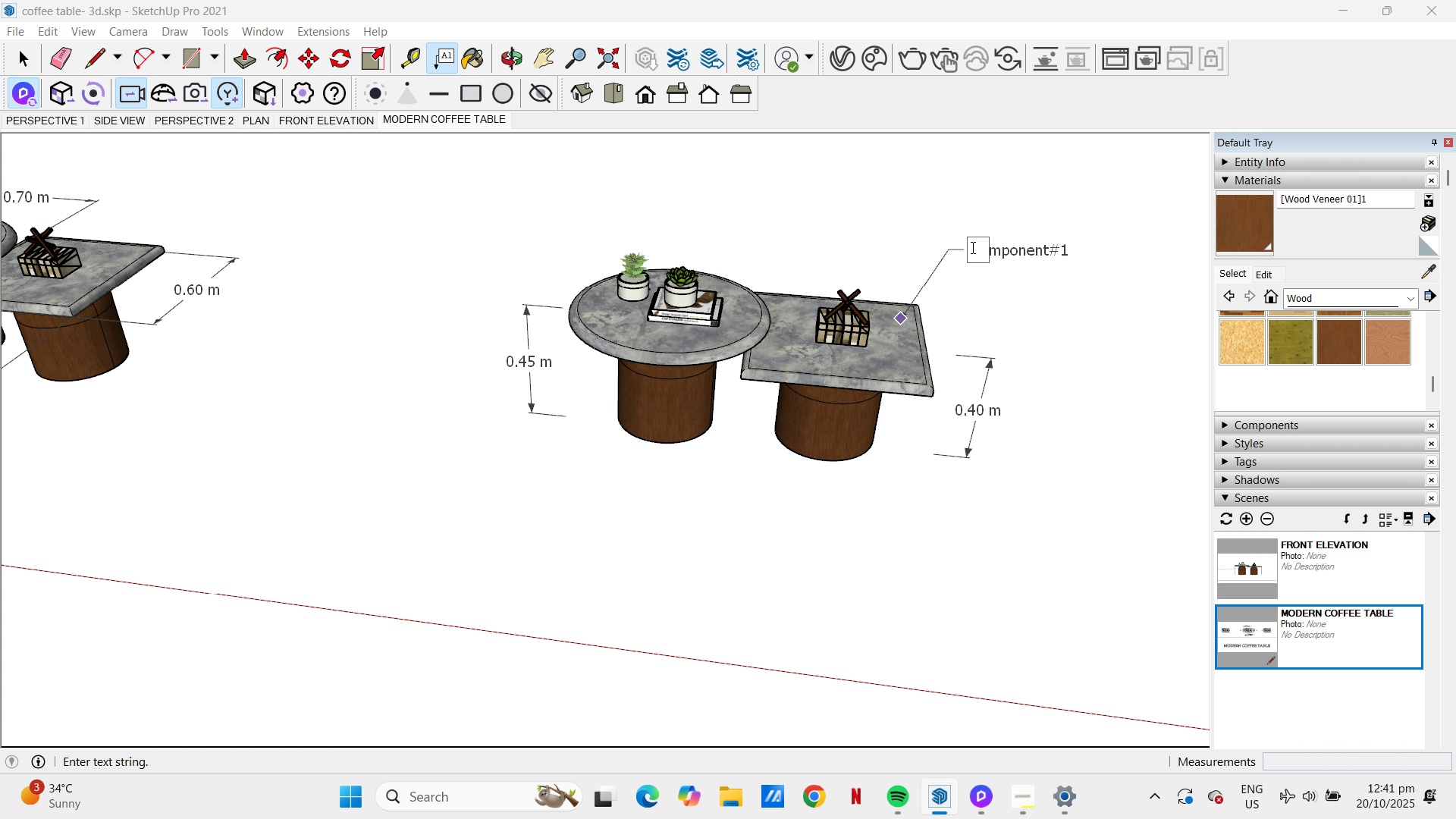 
key(G)
 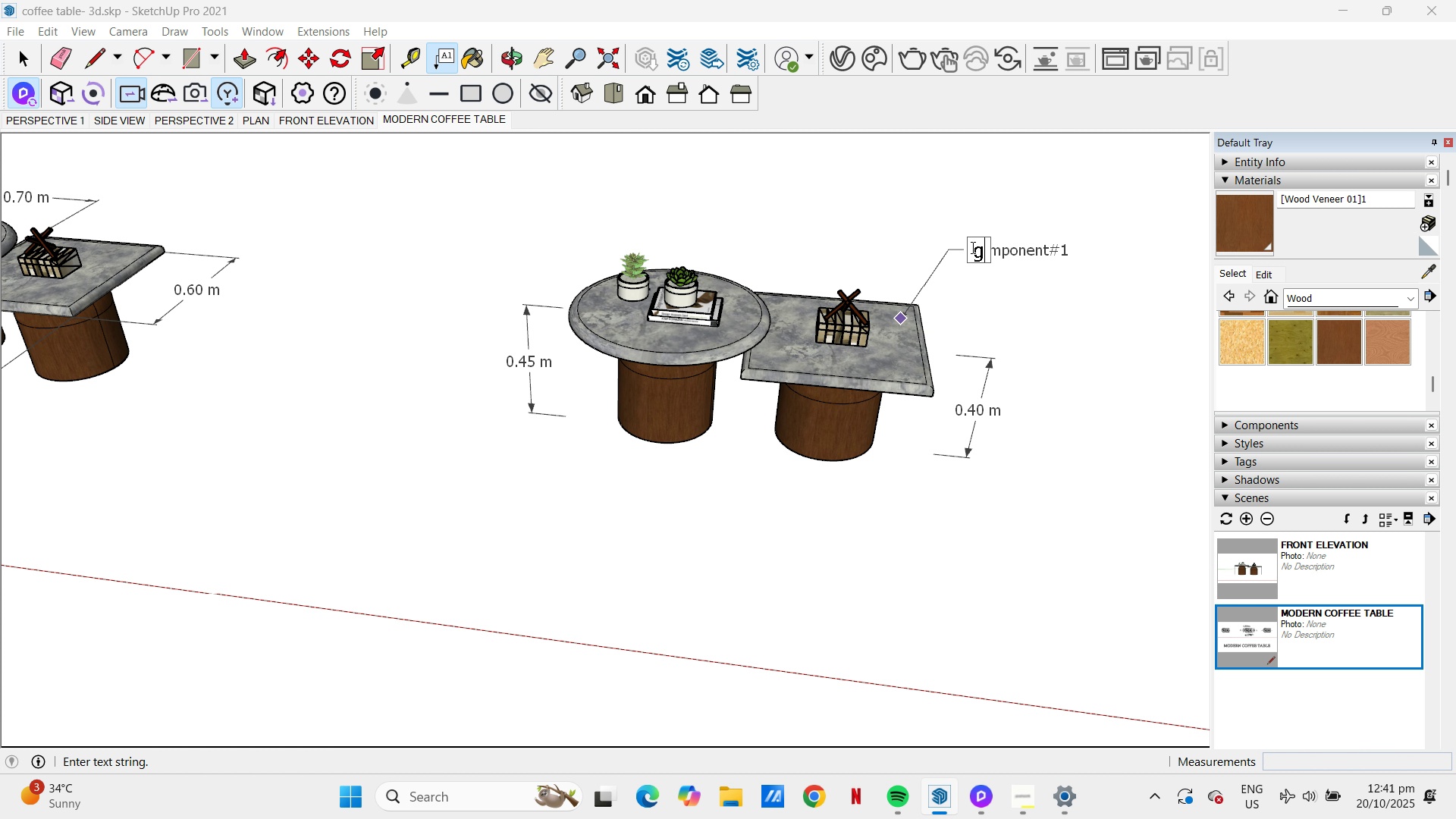 
key(Backspace)
type(gray marble finish)
 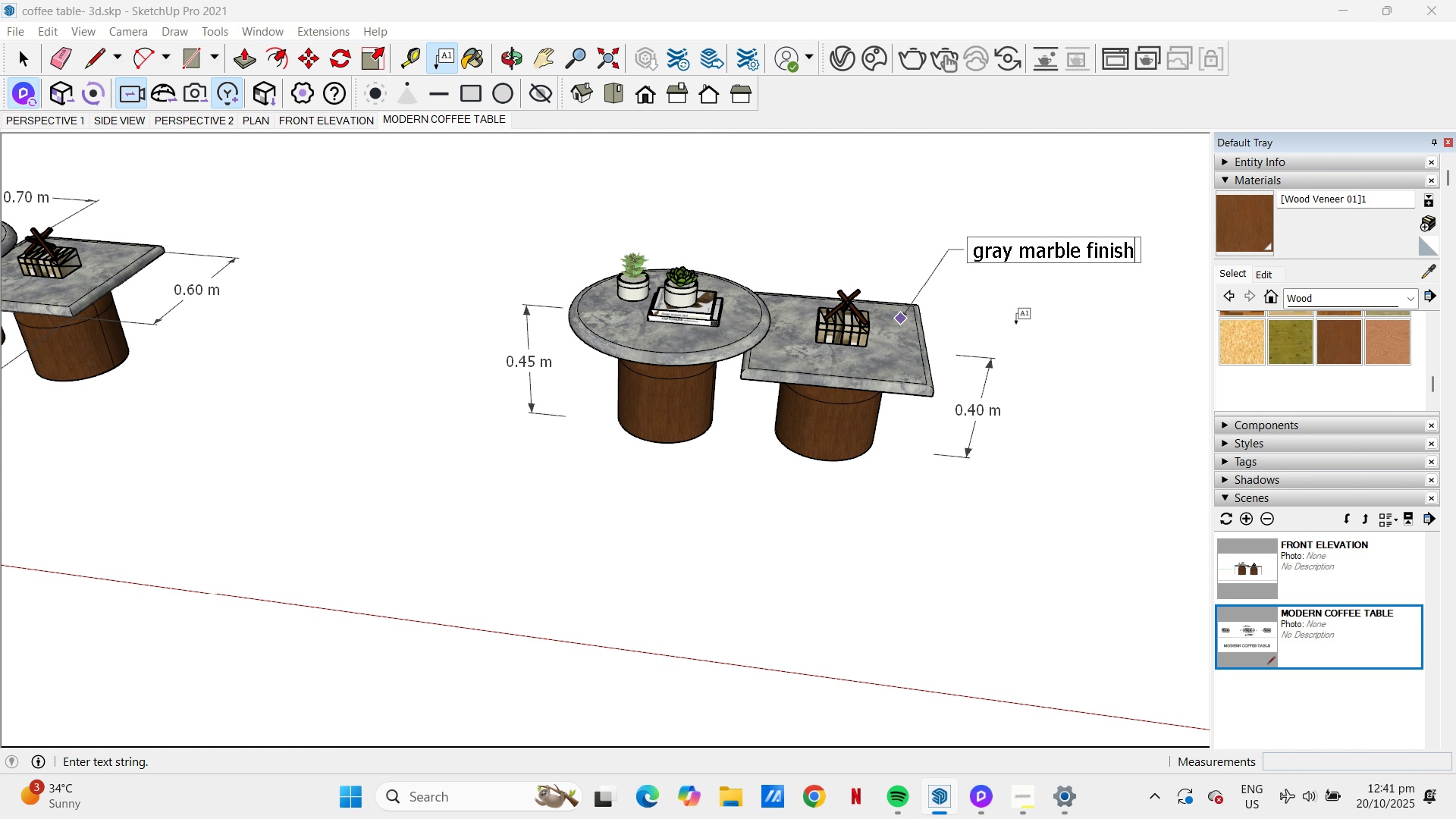 
left_click([1016, 325])
 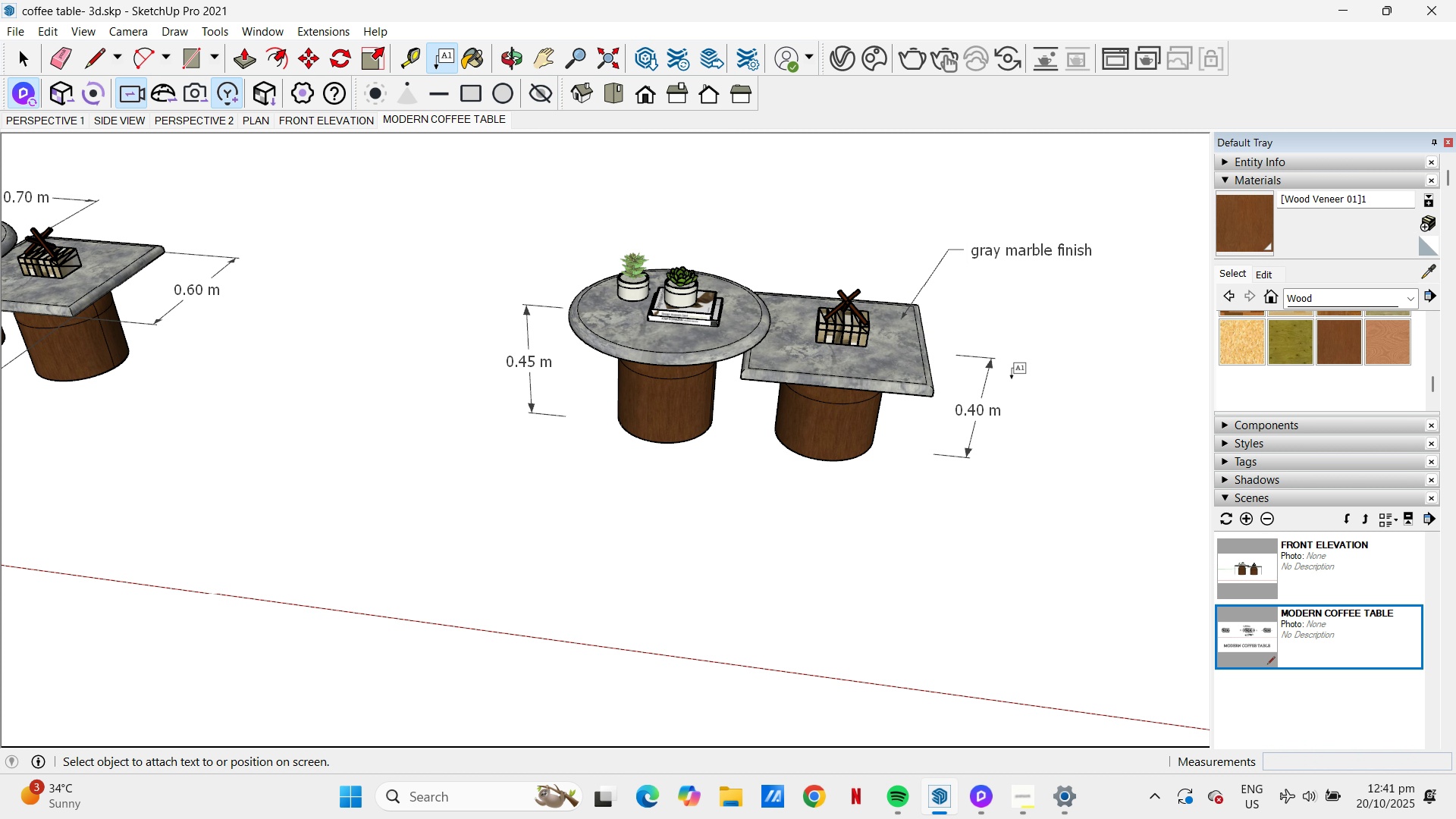 
scroll: coordinate [1334, 579], scroll_direction: up, amount: 2.0
 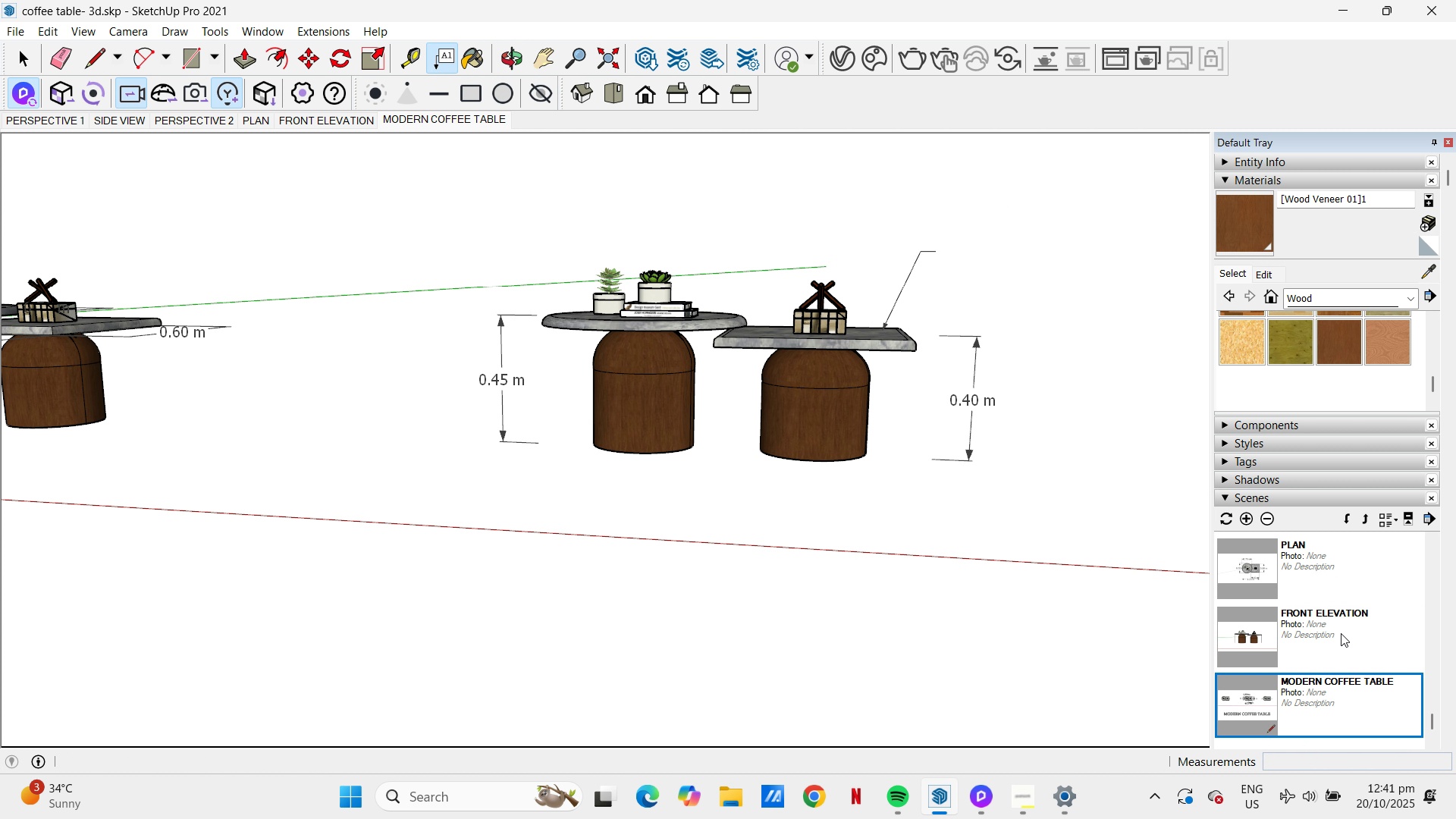 
double_click([1341, 633])
 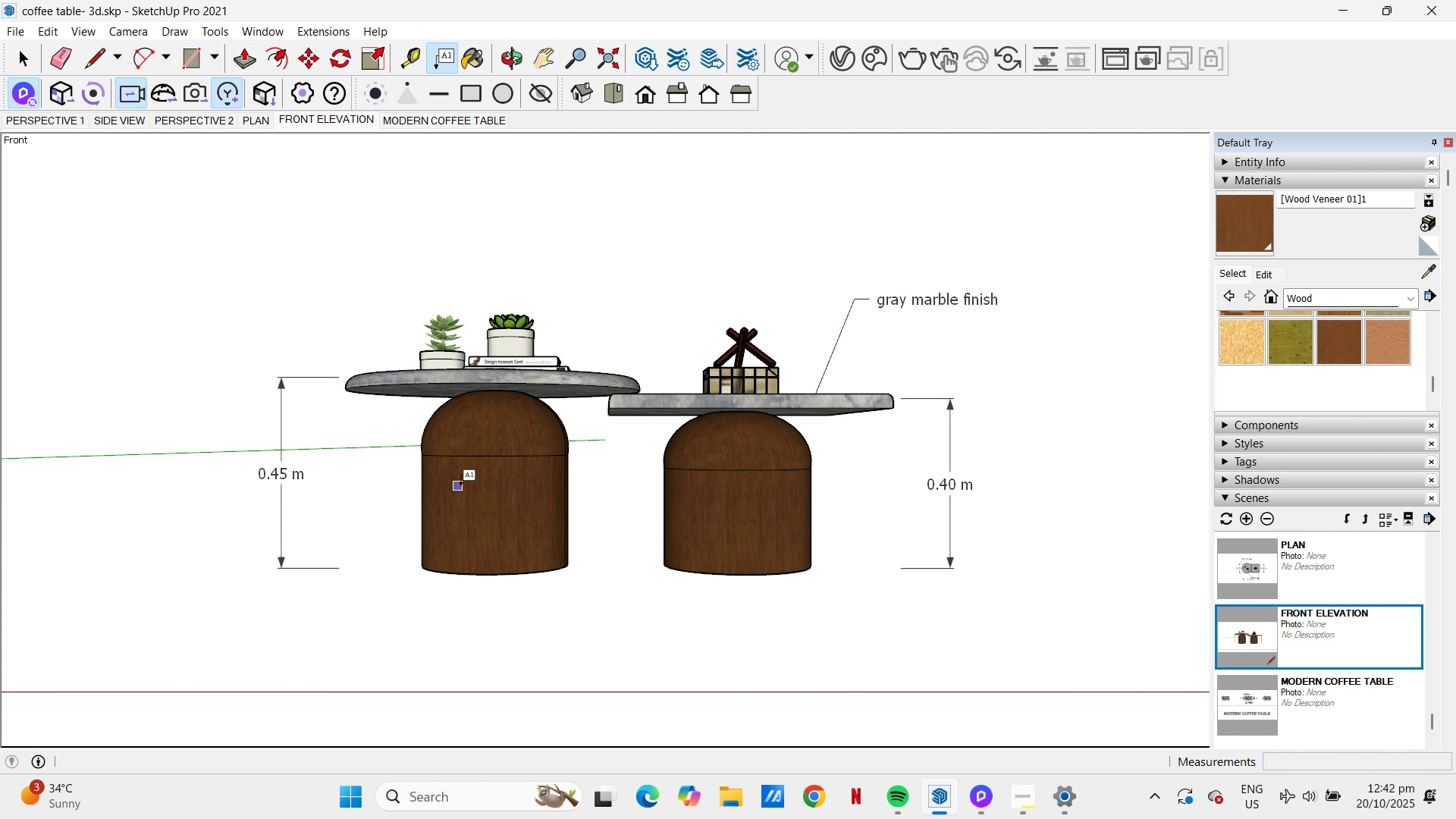 
wait(9.29)
 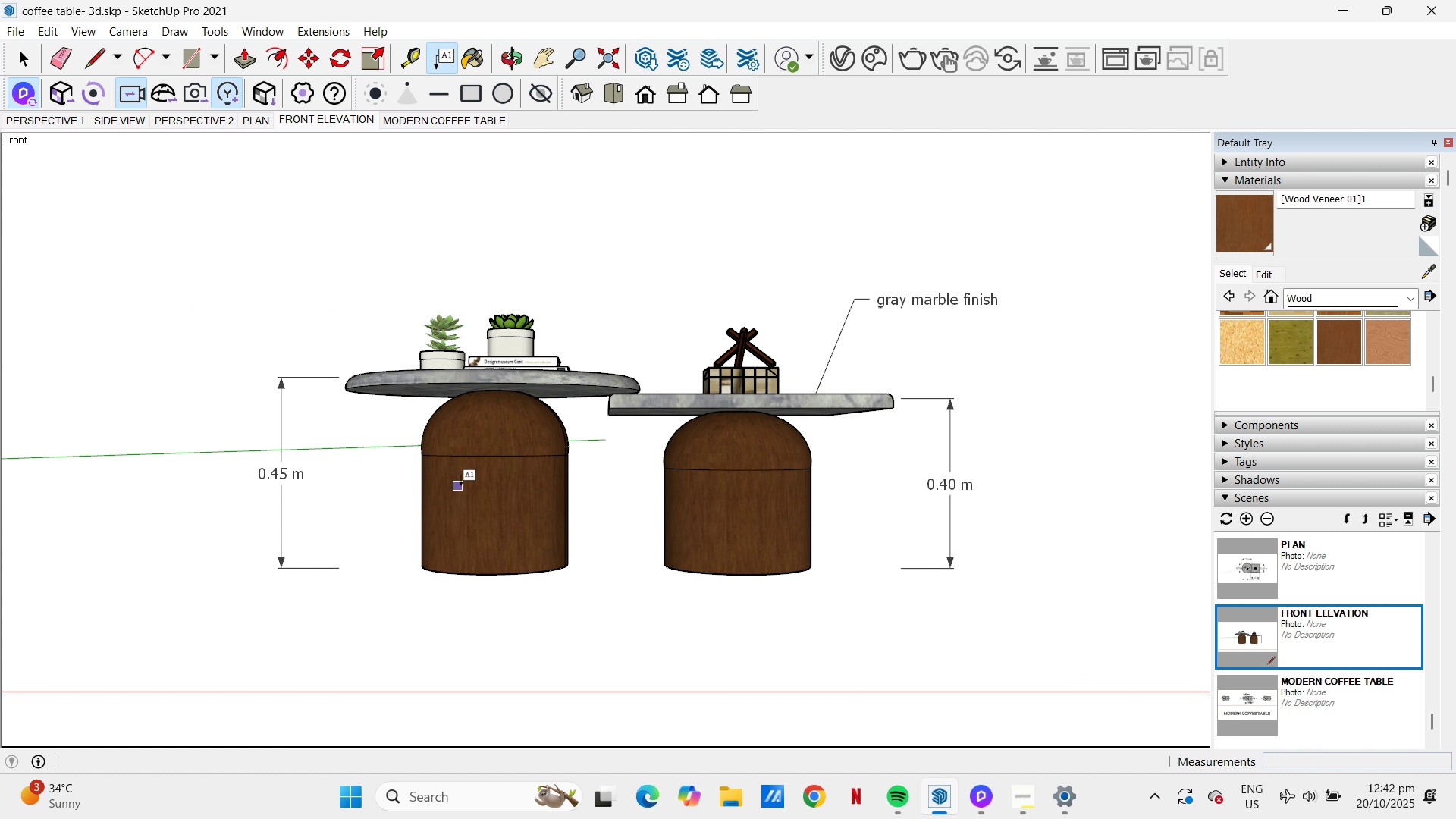 
left_click([469, 503])
 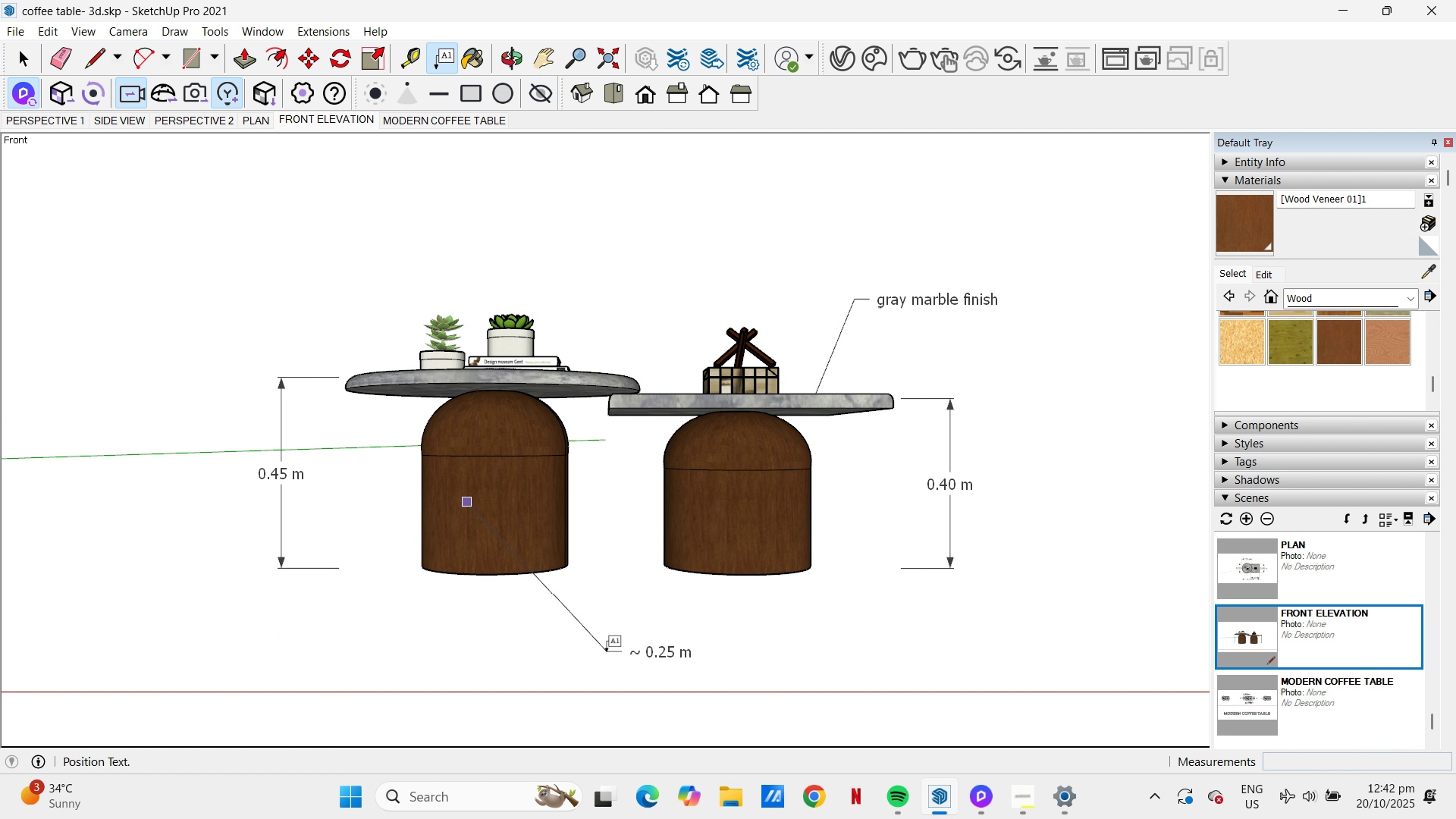 
wait(8.8)
 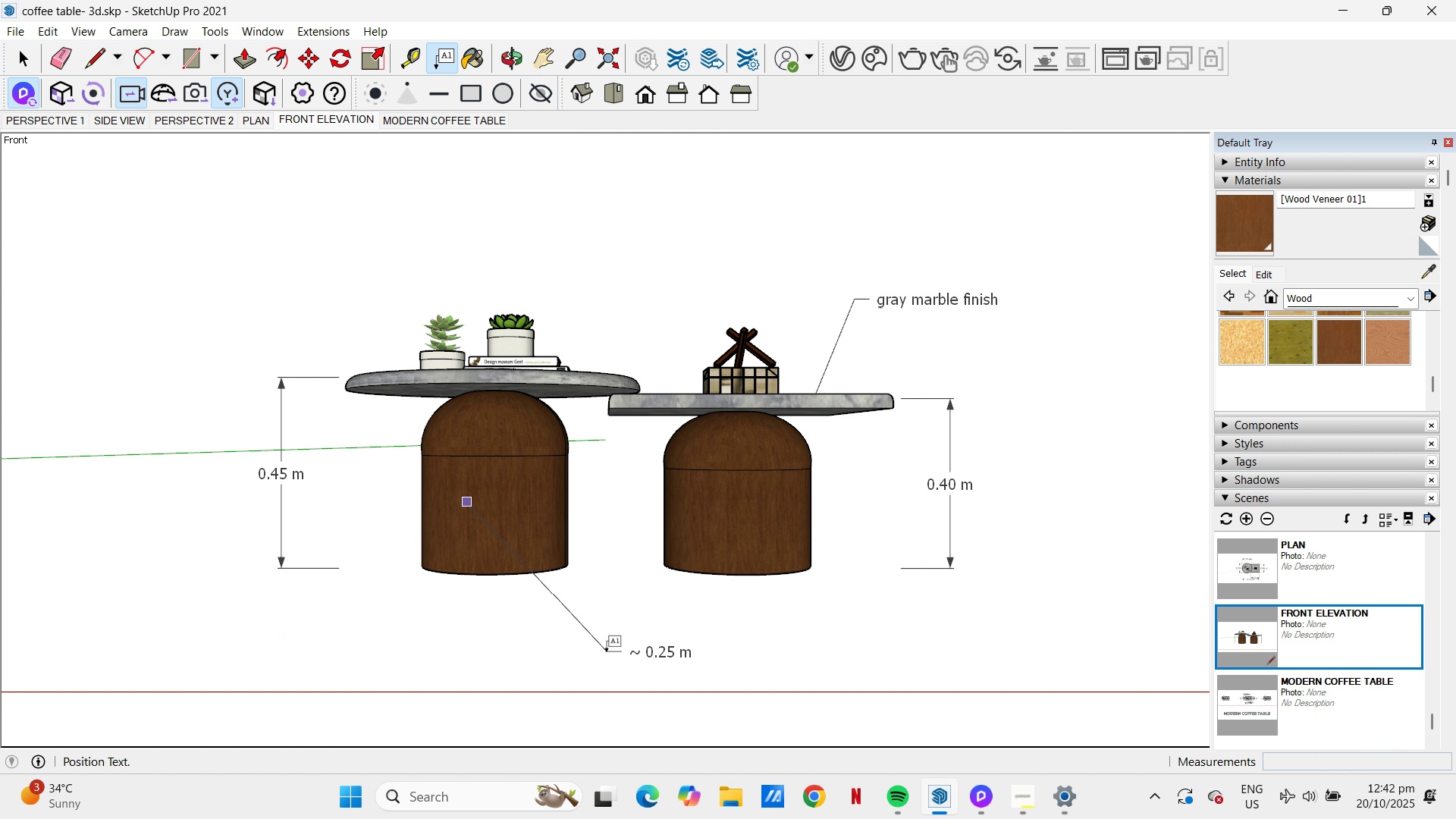 
left_click([564, 651])
 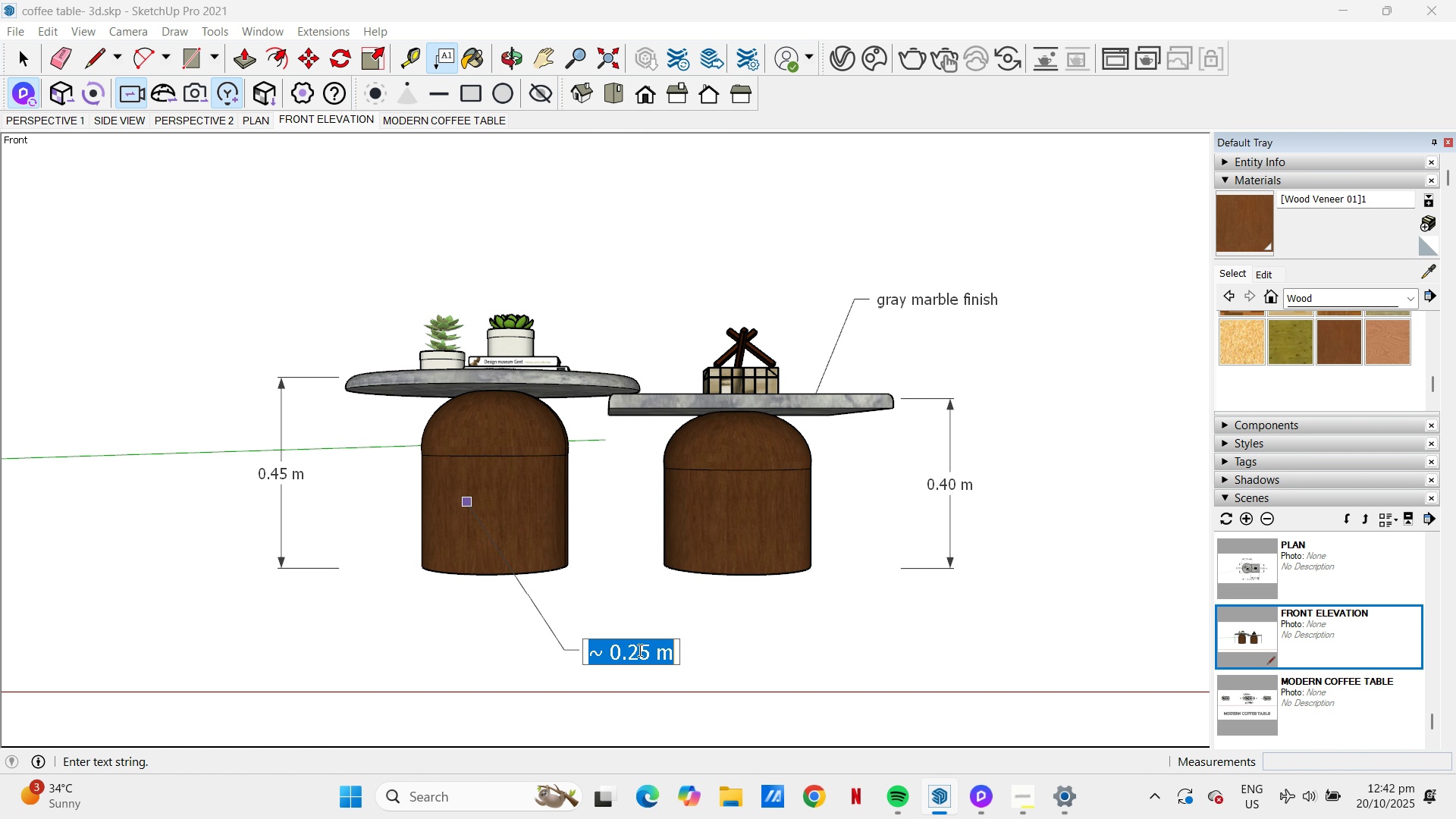 
type(dark brown)
 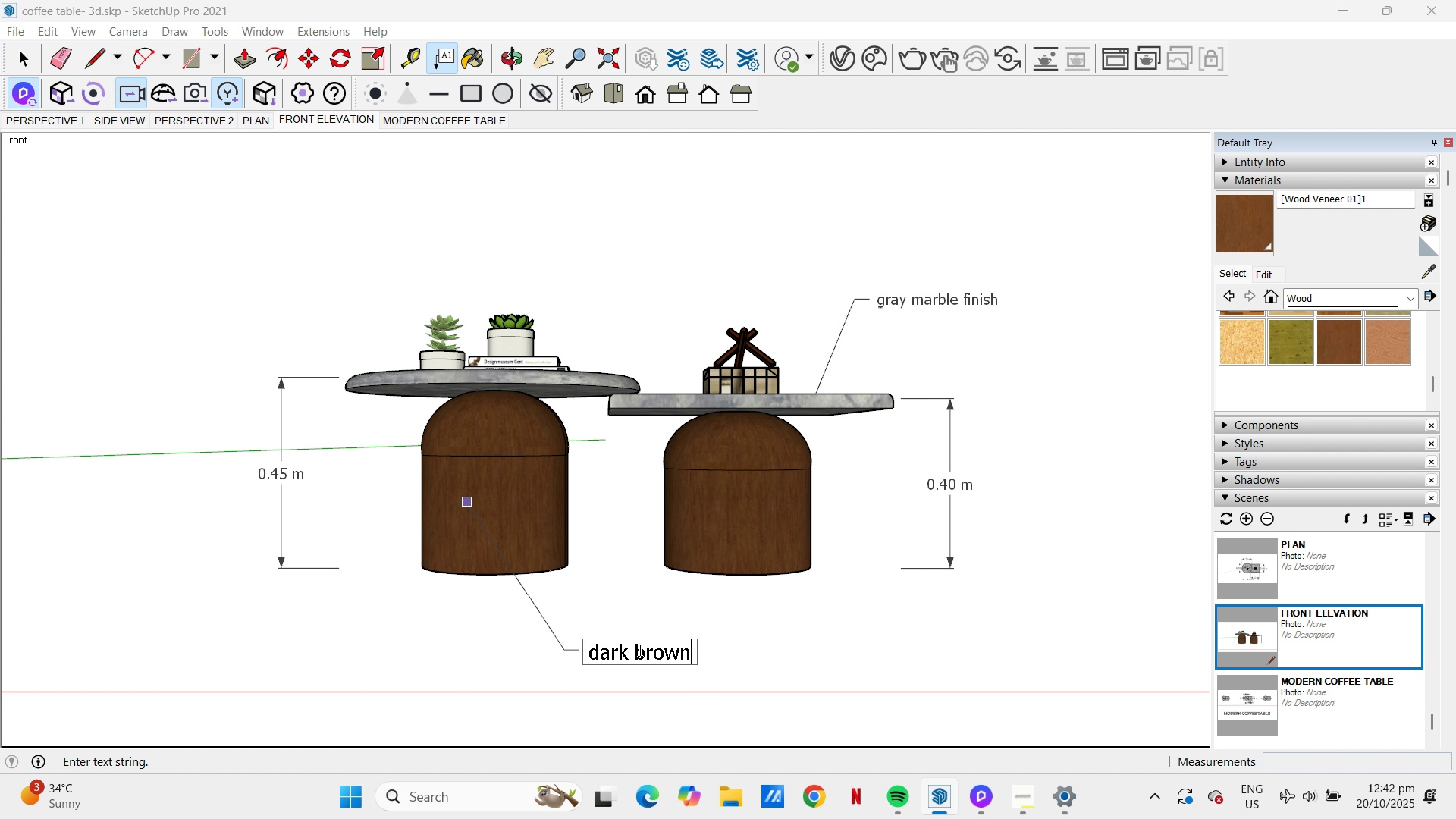 
type( wood)
key(Backspace)
key(Backspace)
key(Backspace)
key(Backspace)
type(solid wood finish)
 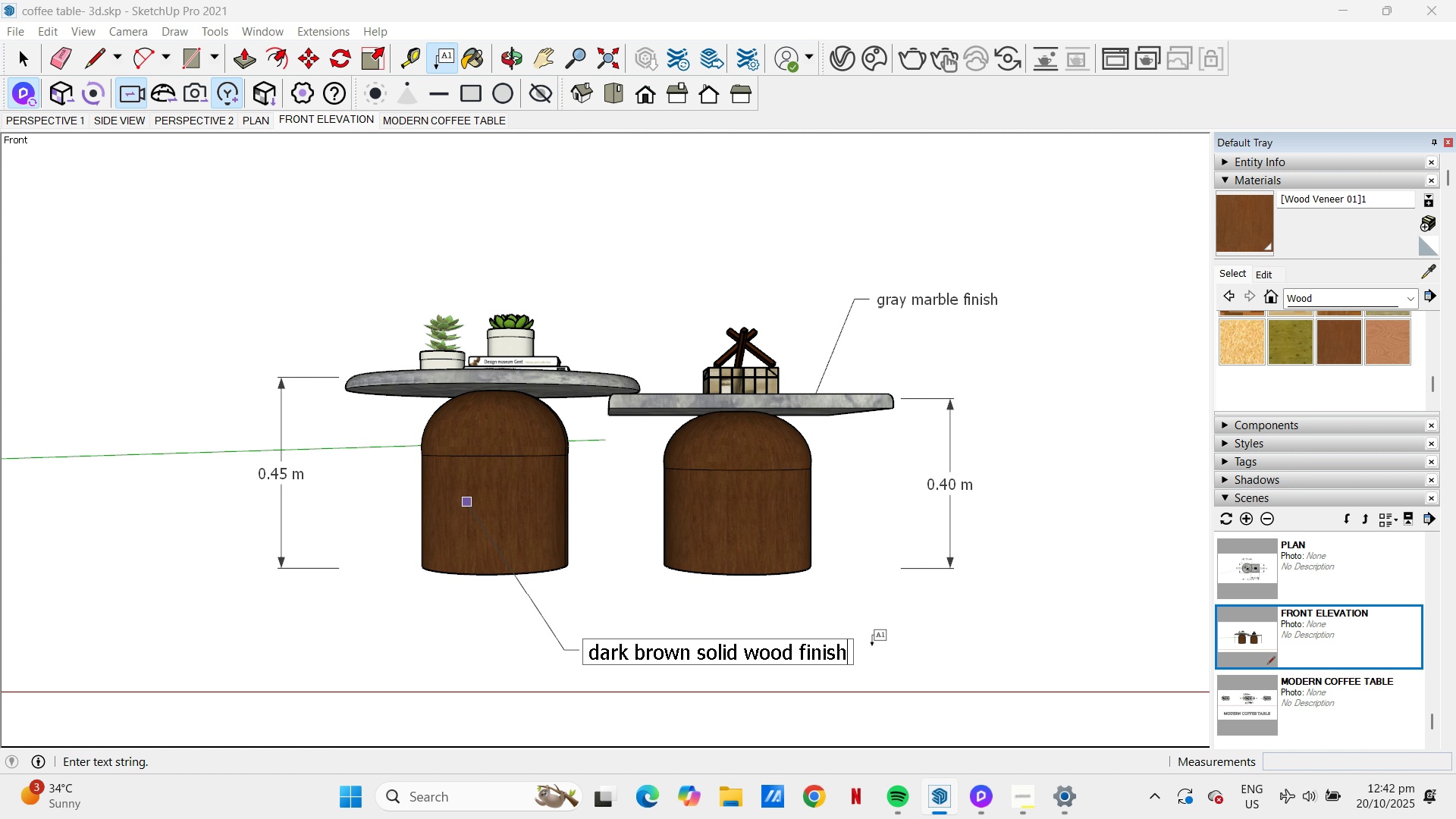 
left_click([887, 620])
 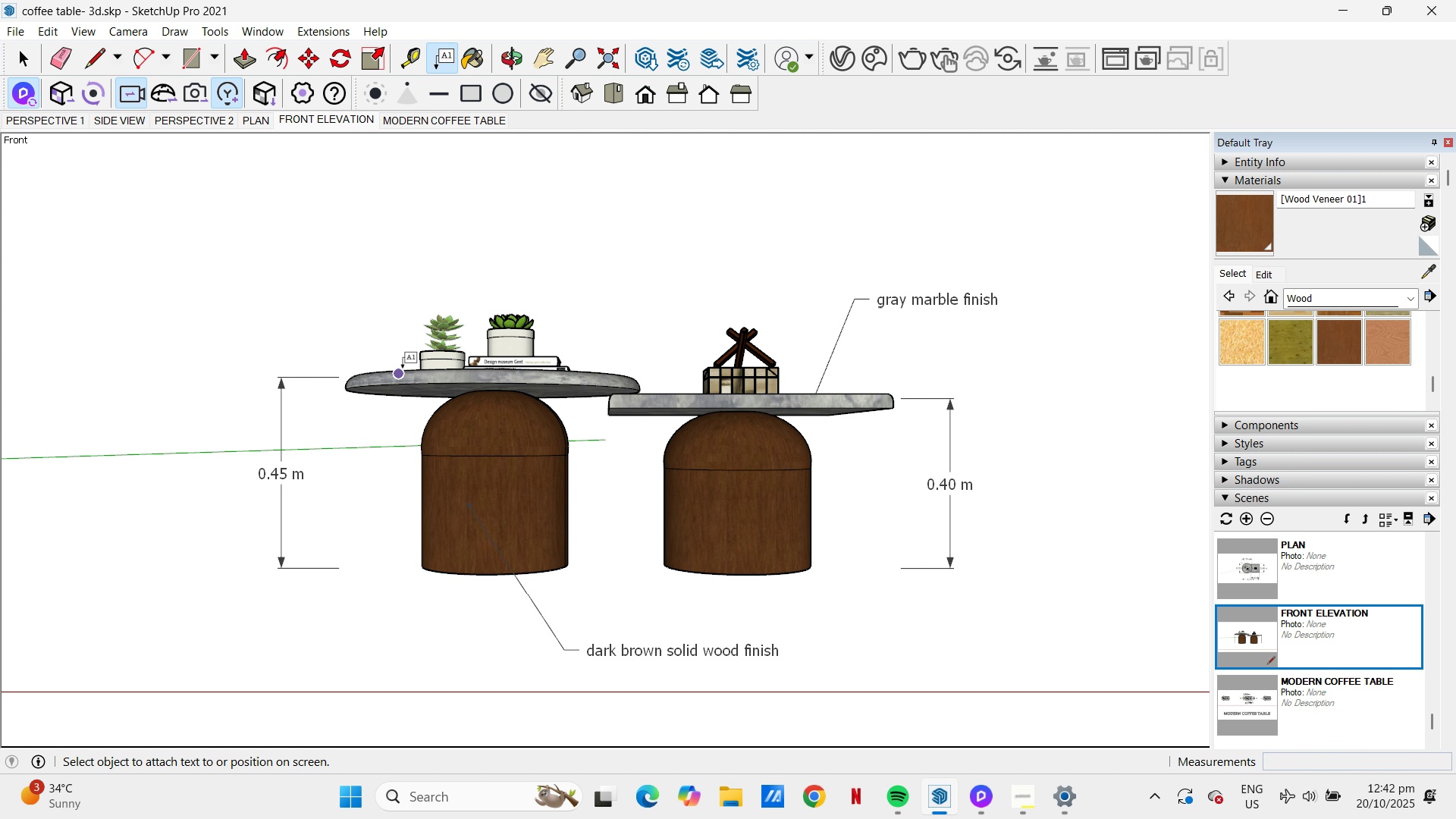 
wait(6.1)
 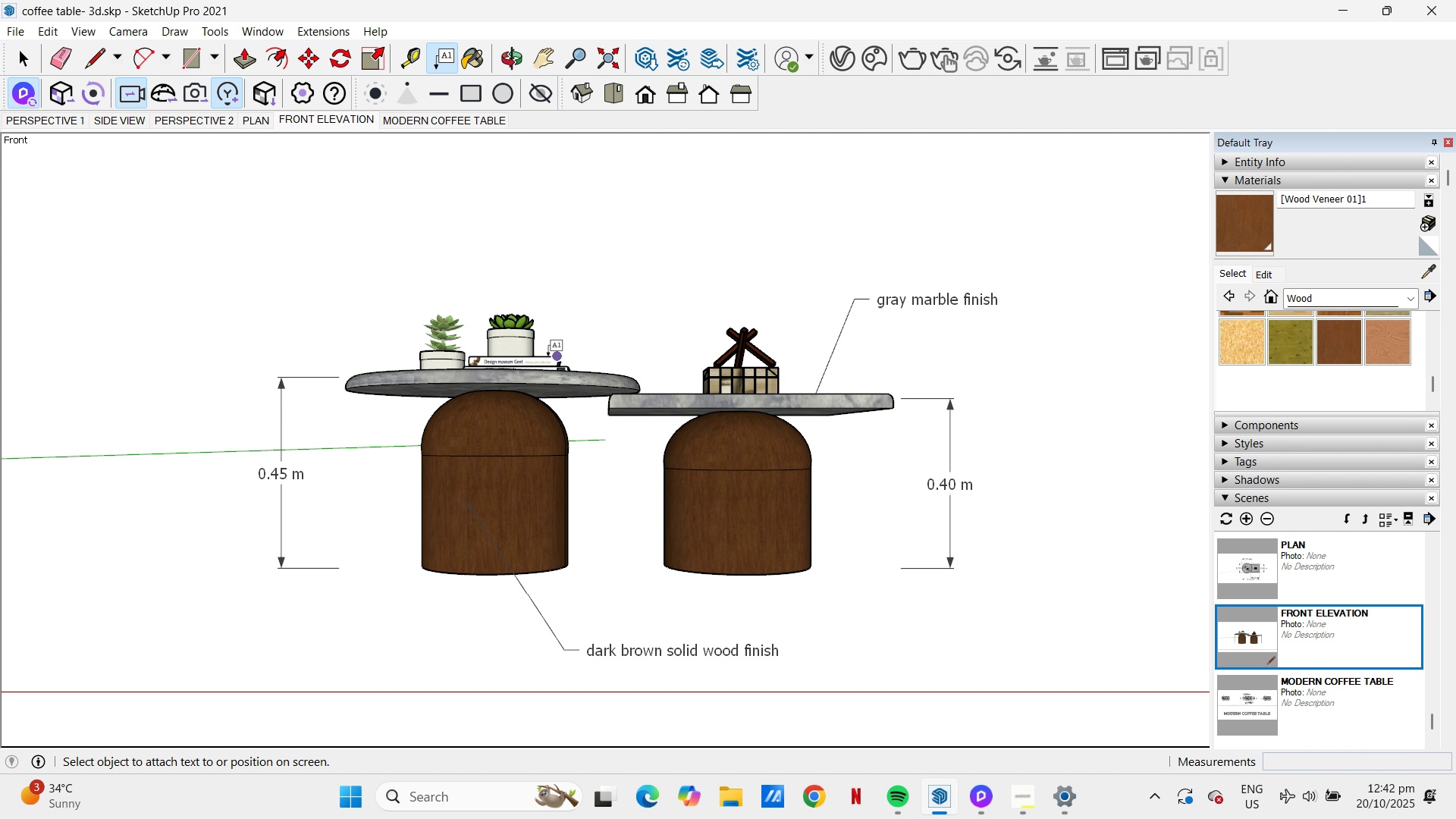 
left_click([403, 370])
 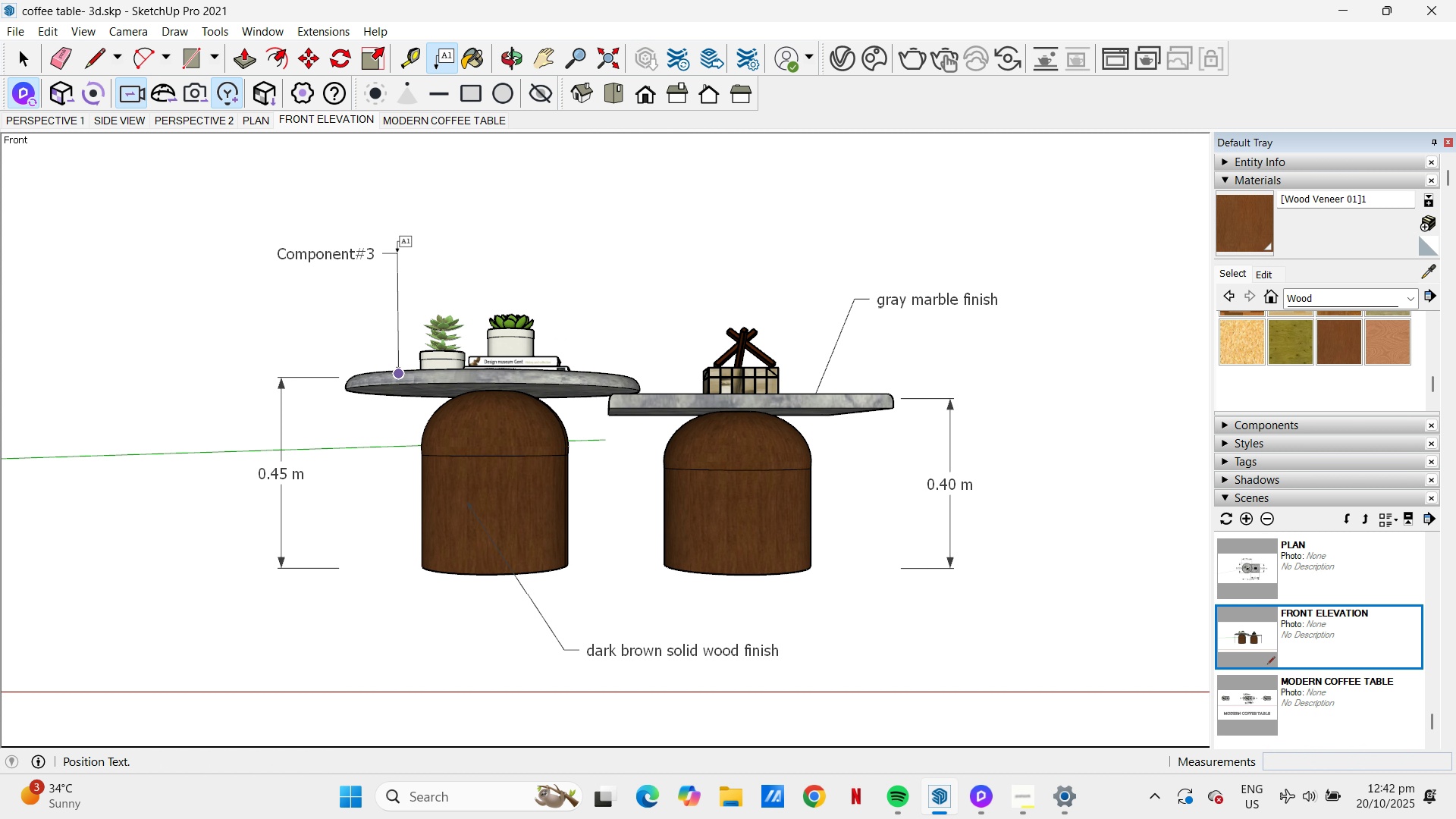 
left_click([397, 253])
 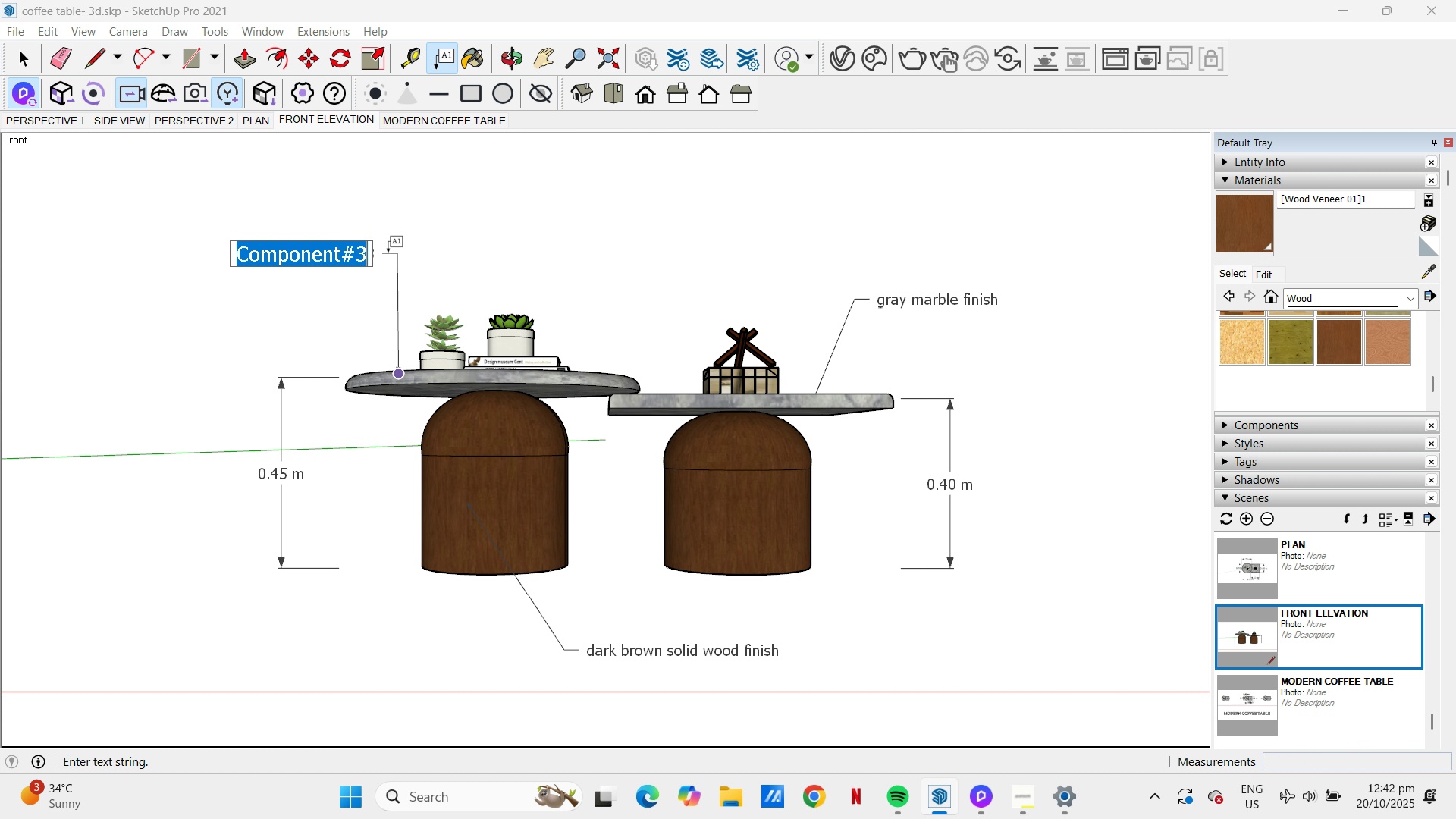 
key(Numpad7)
 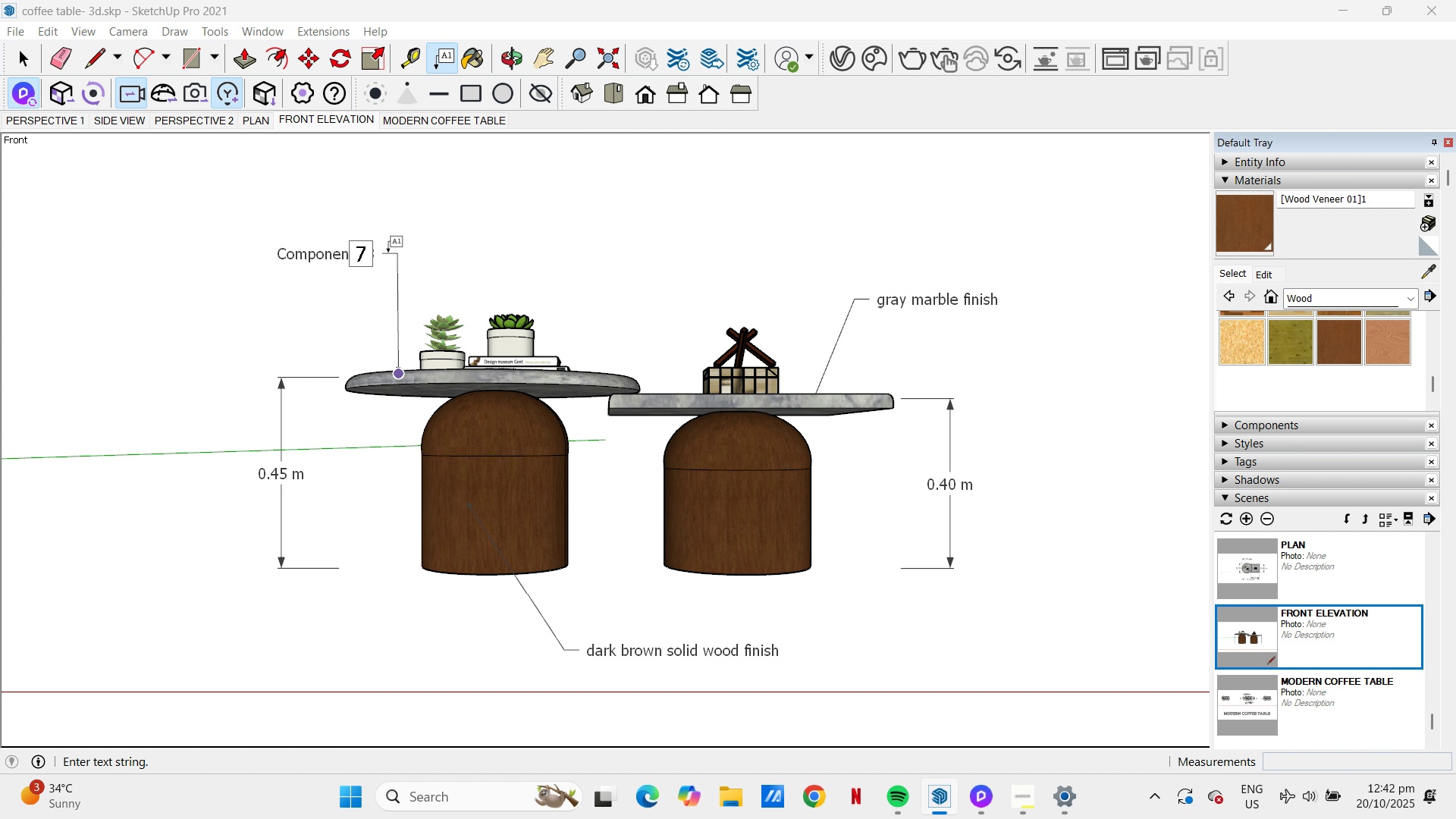 
key(Numpad0)
 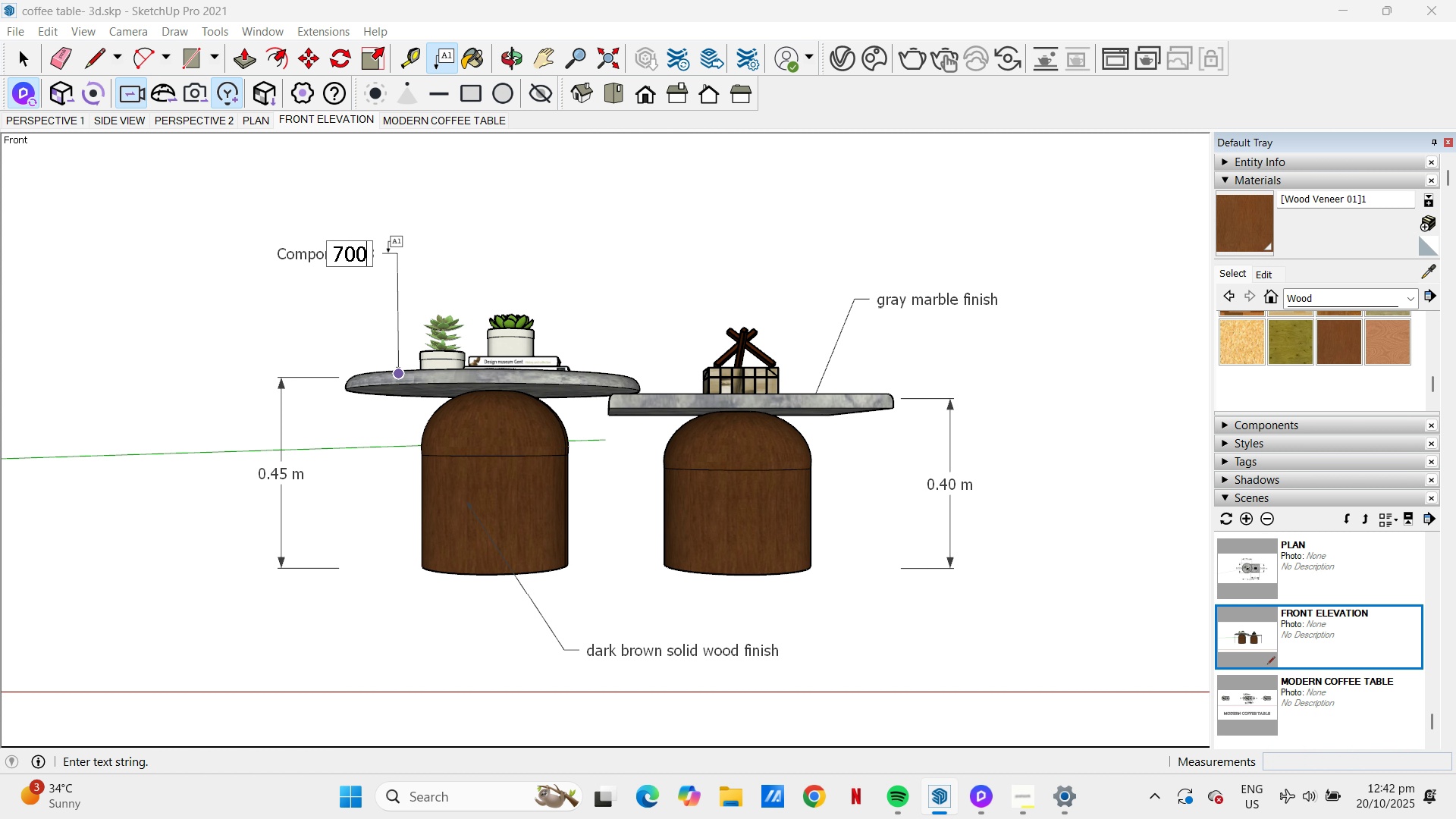 
key(Numpad0)
 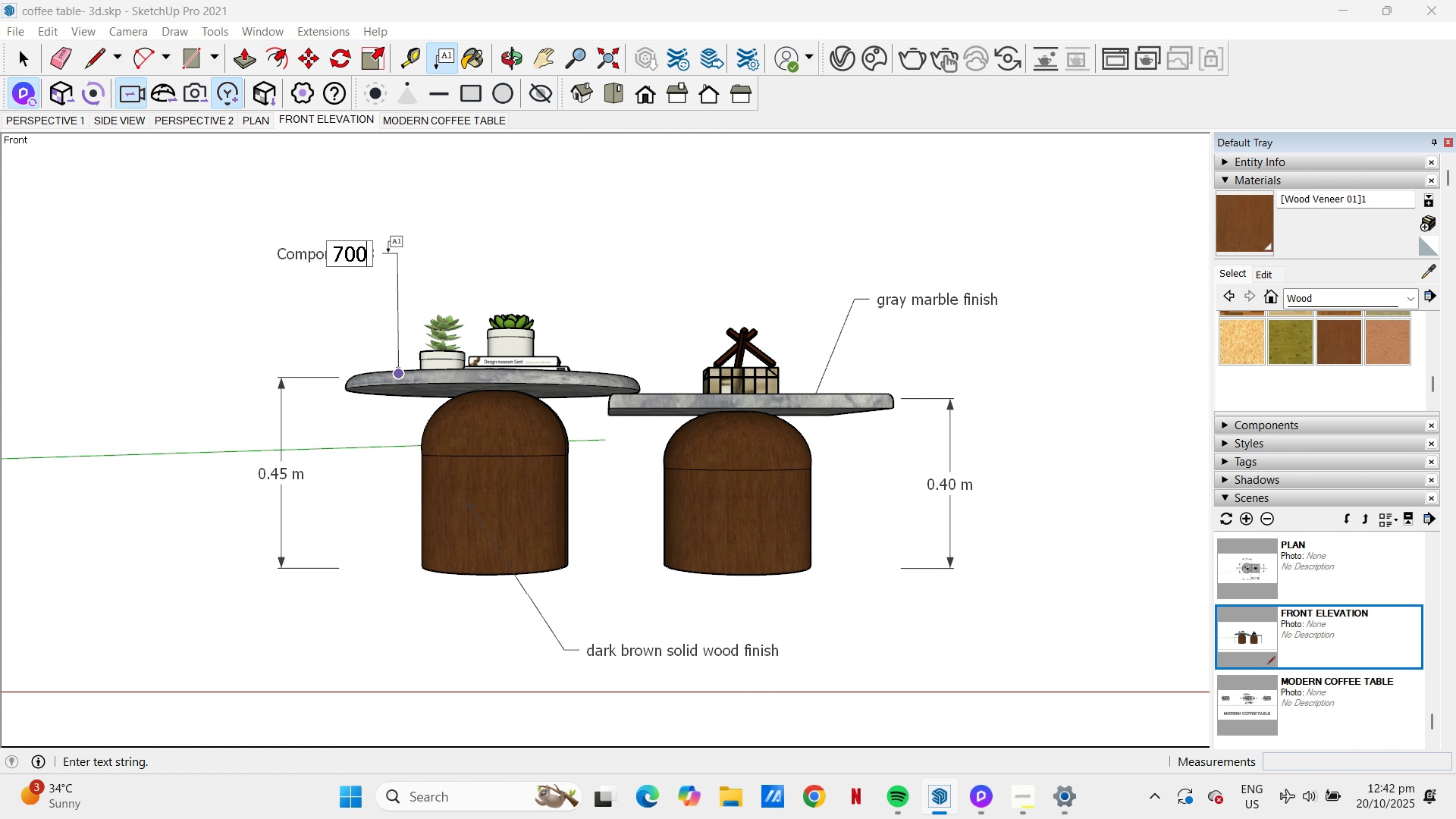 
key(Shift+X)
 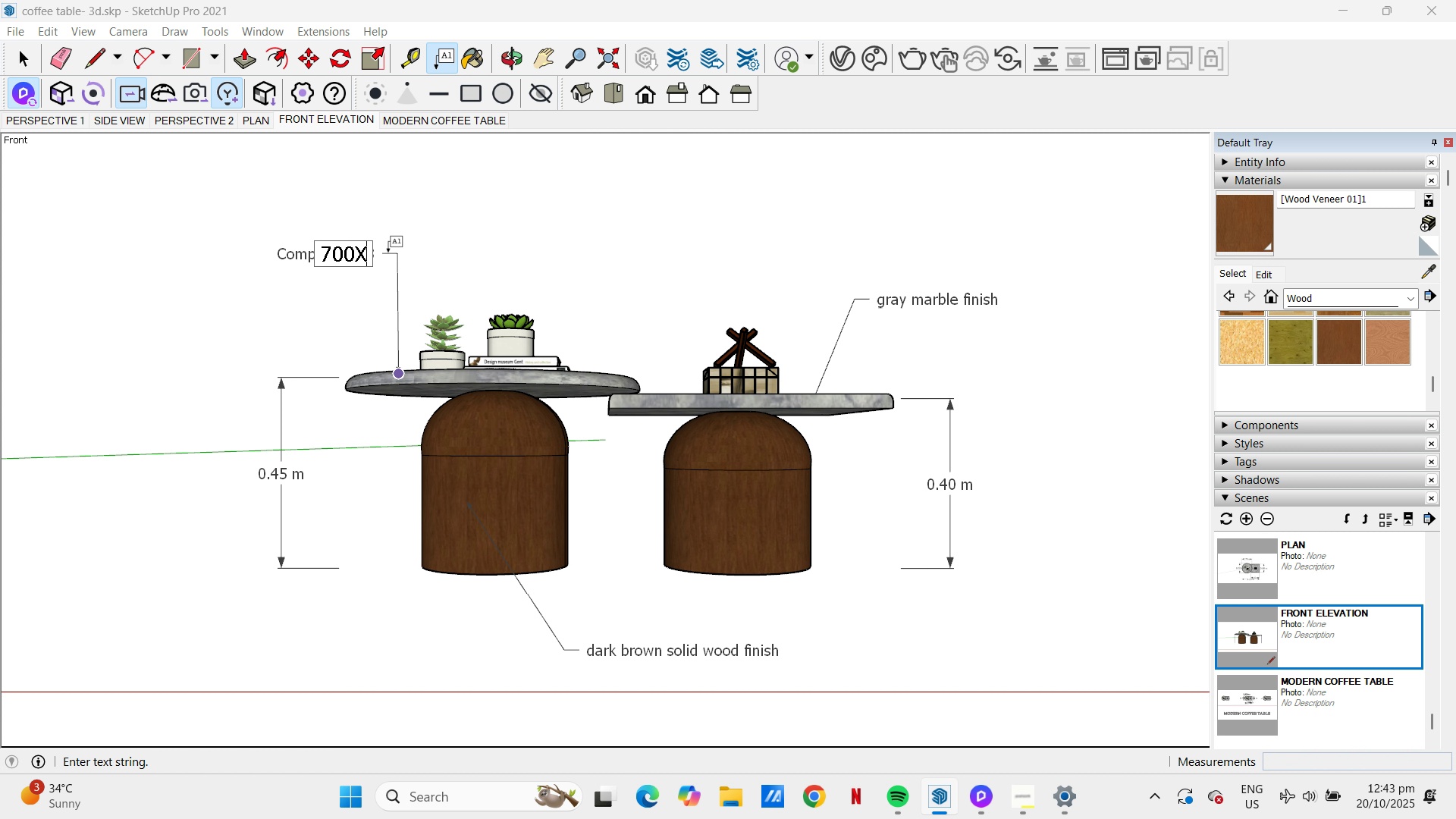 
key(Numpad7)
 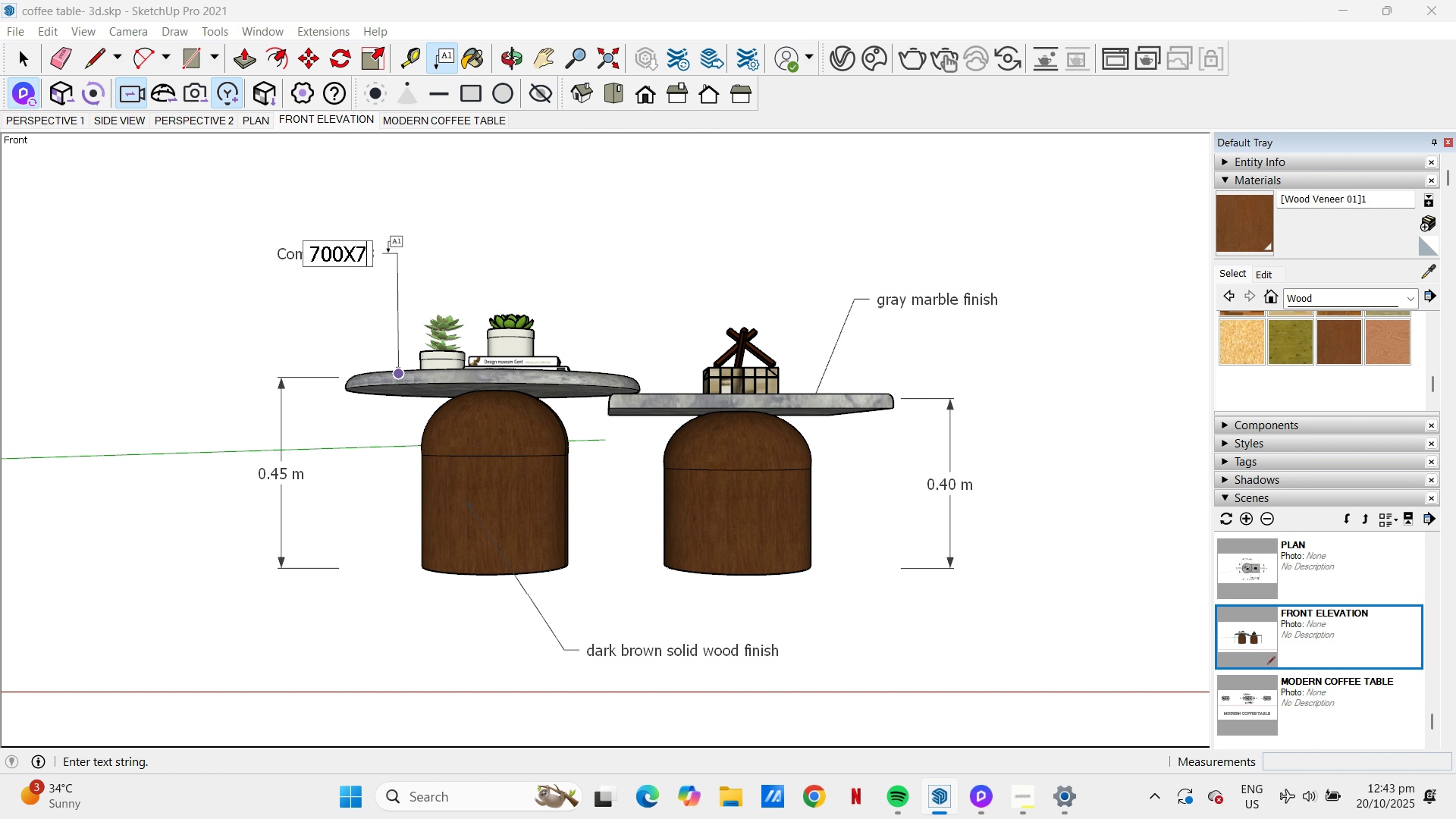 
key(Numpad0)
 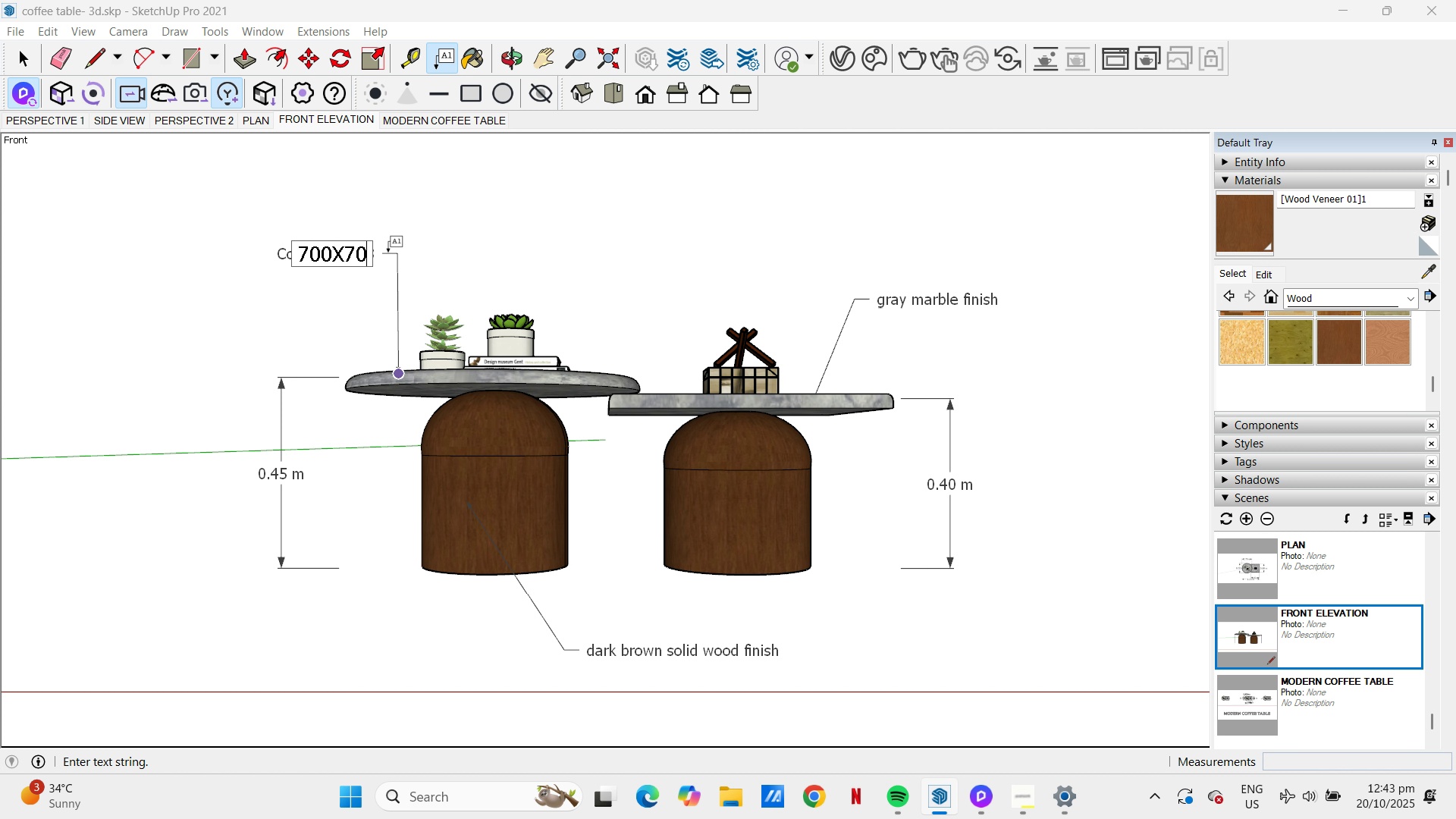 
key(Numpad0)
 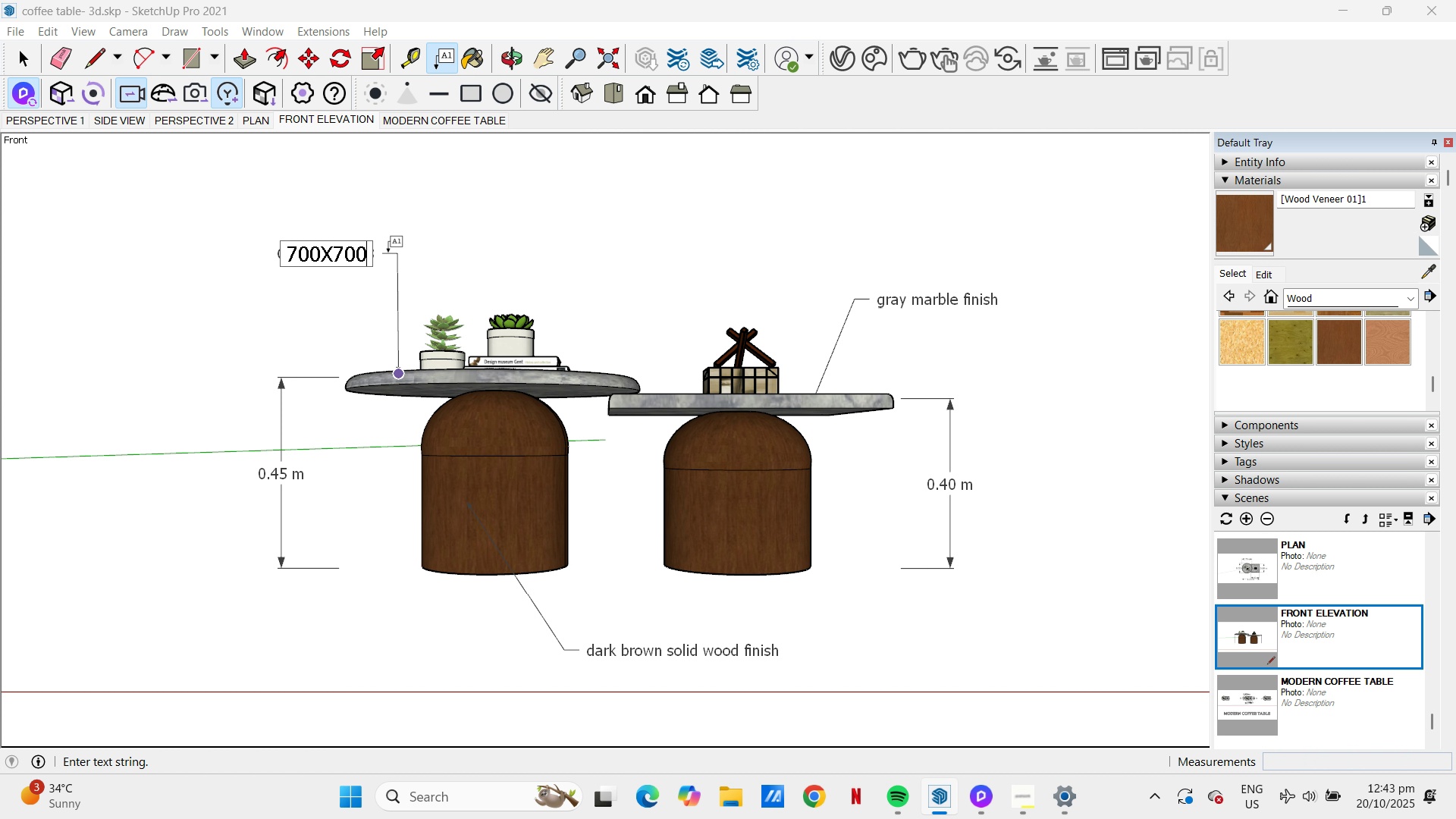 
wait(6.39)
 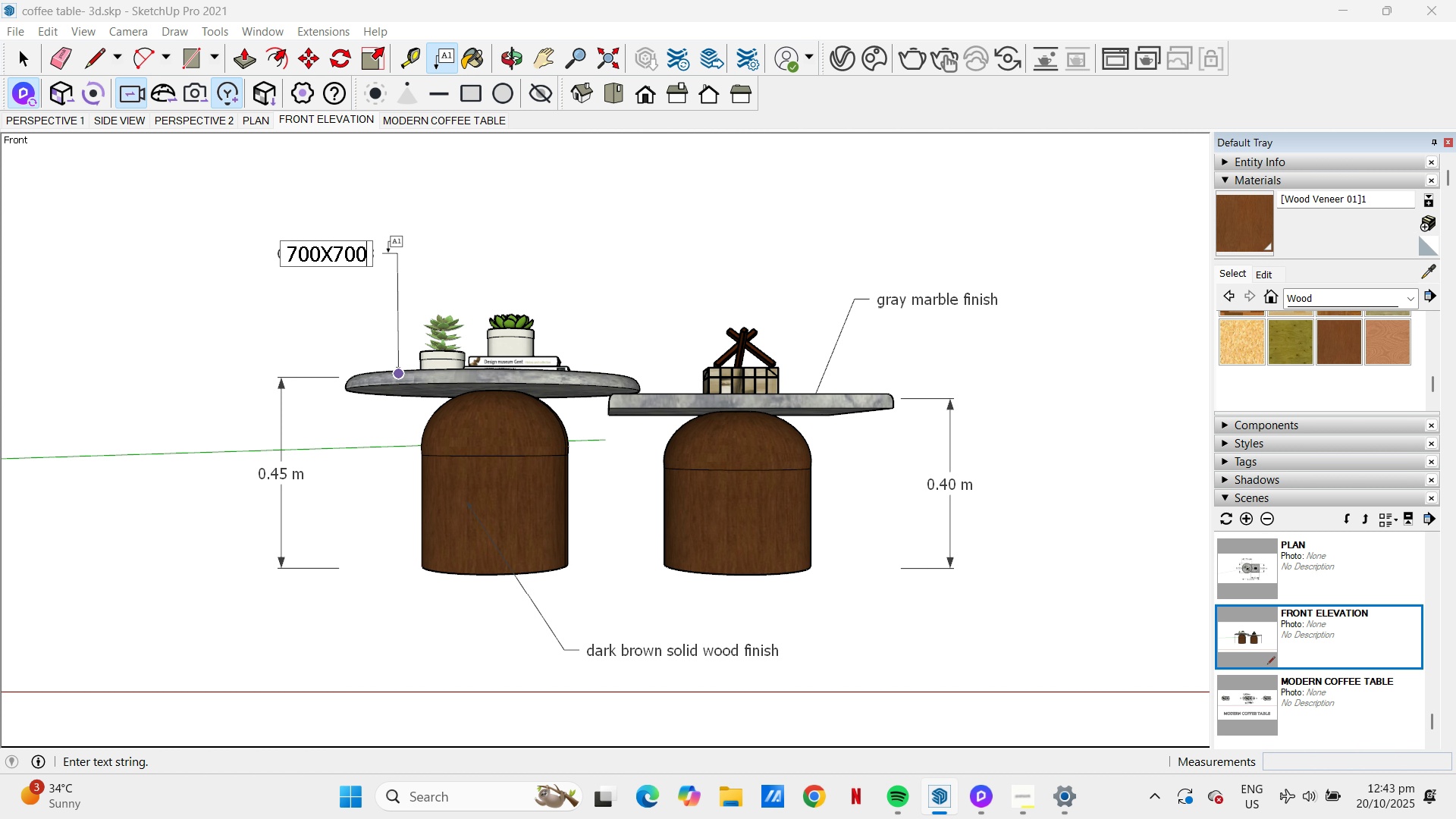 
type(MM )
 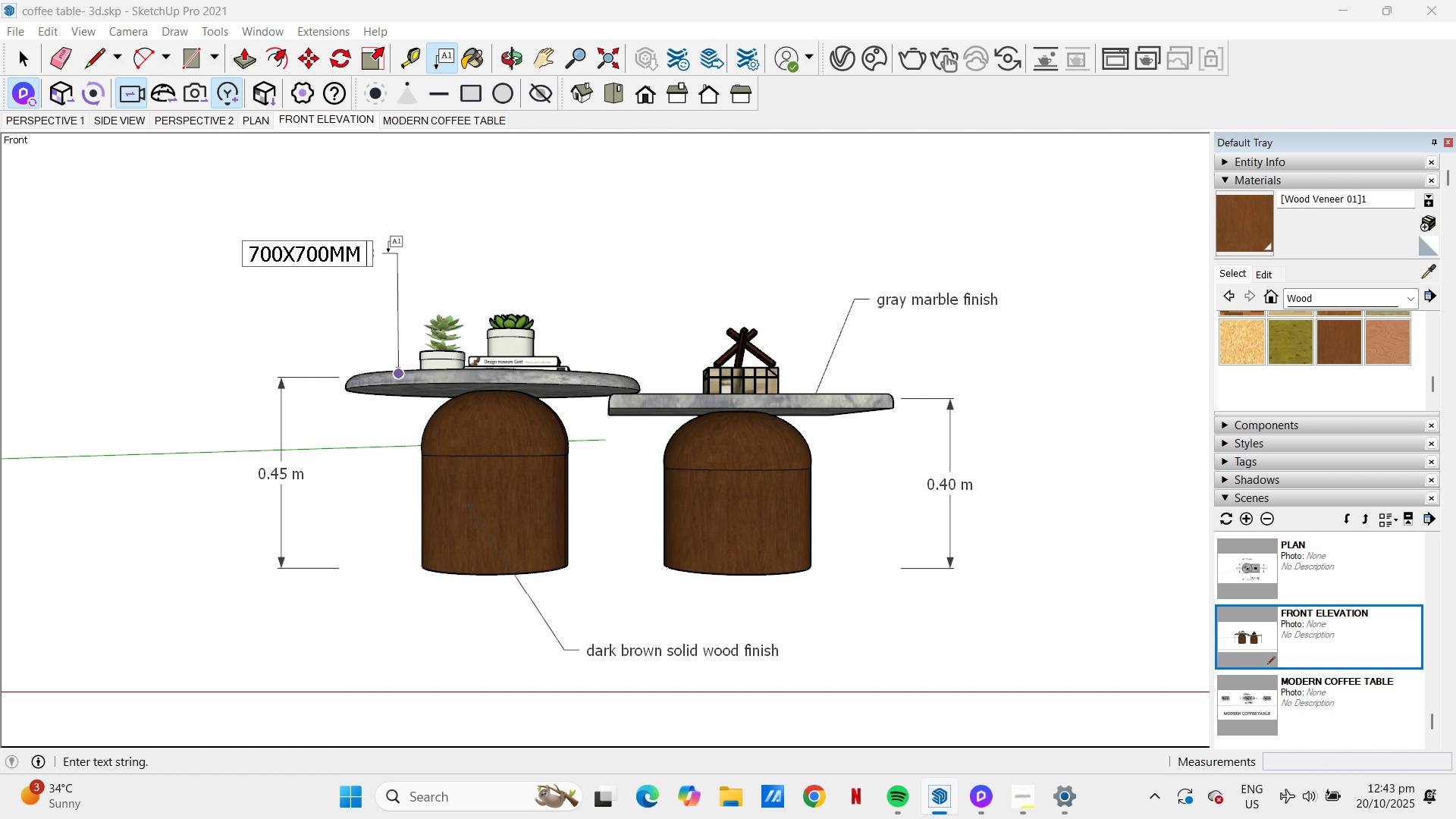 
wait(8.65)
 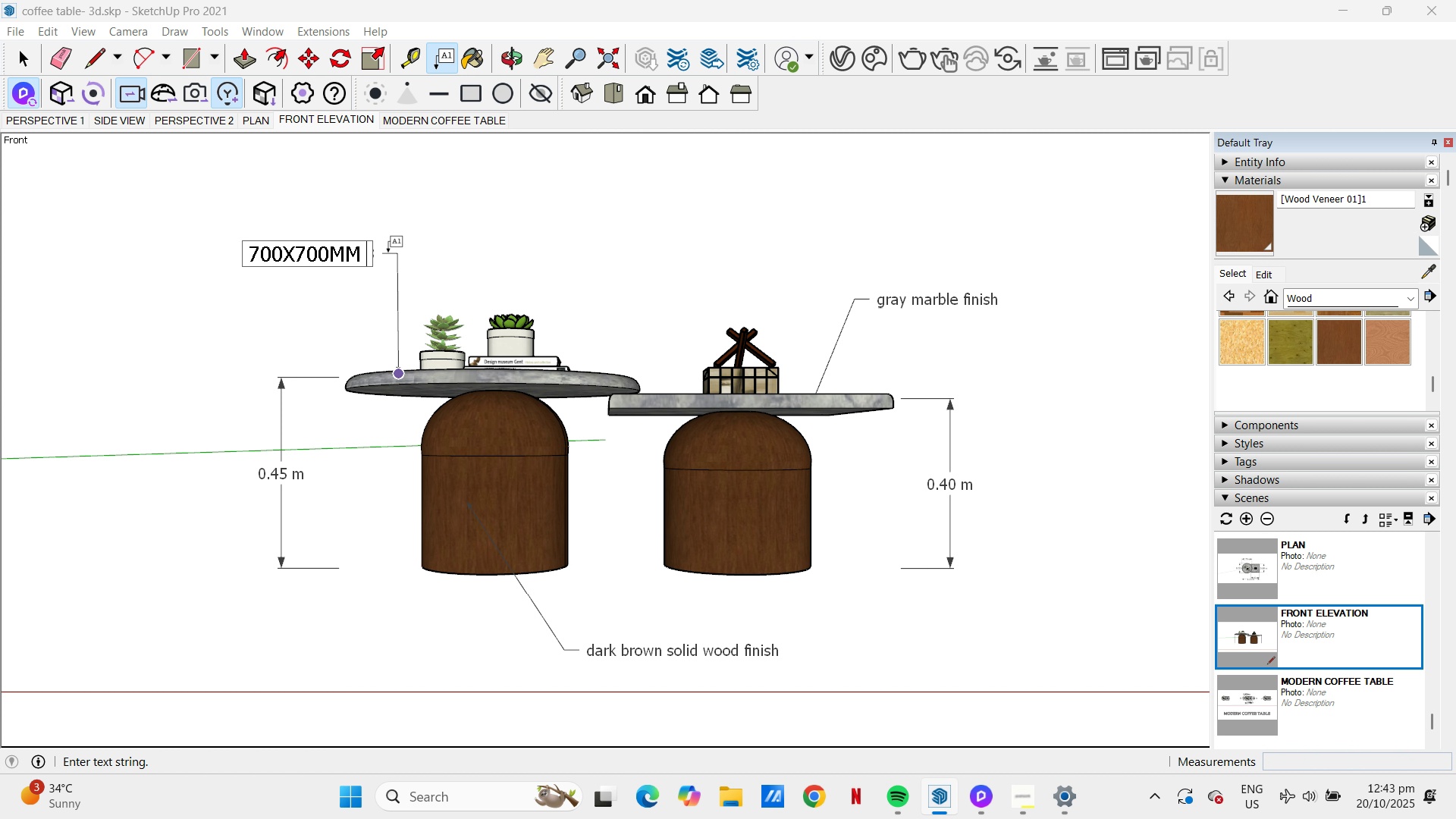 
key(Backspace)
 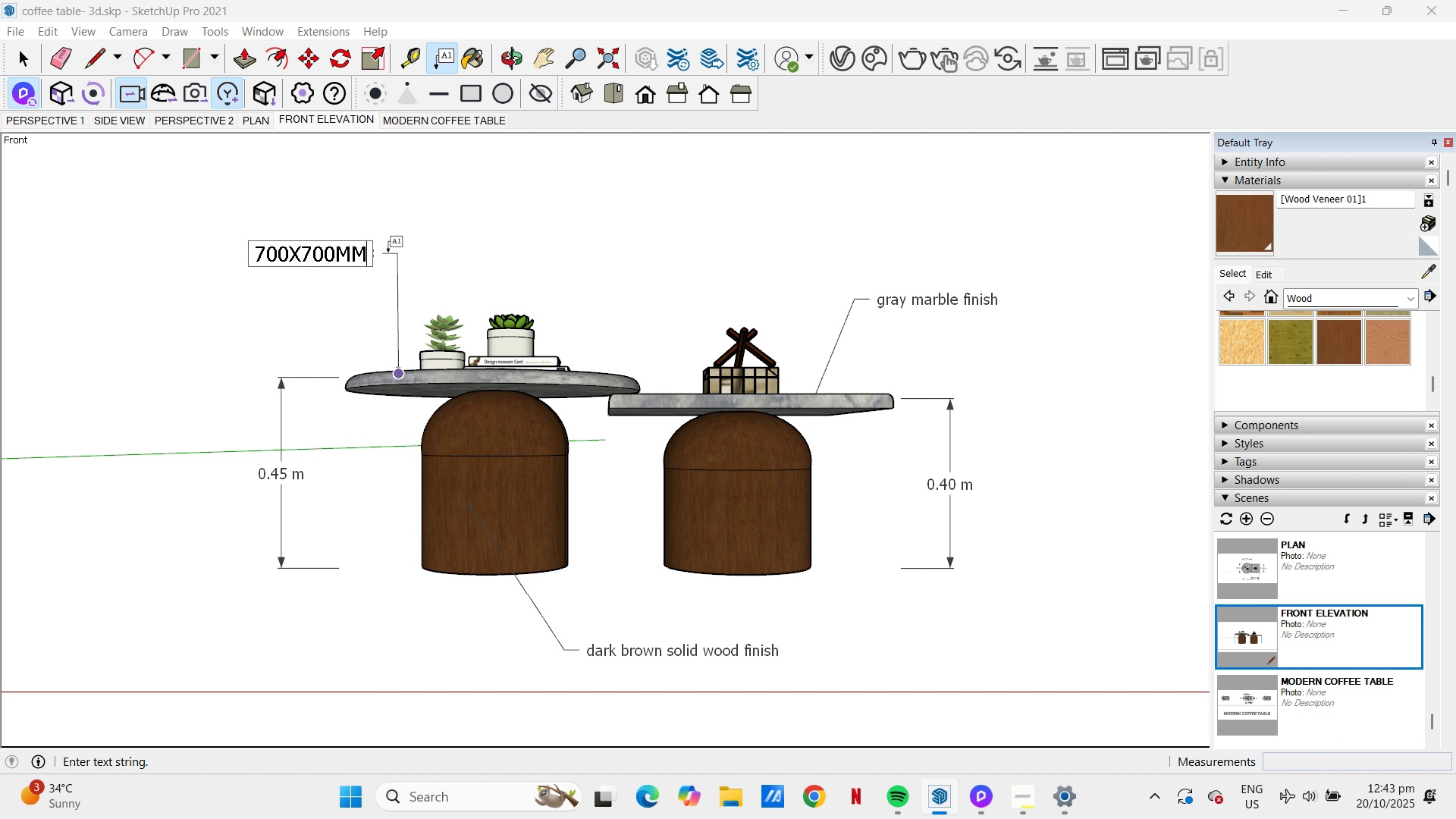 
key(Backspace)
 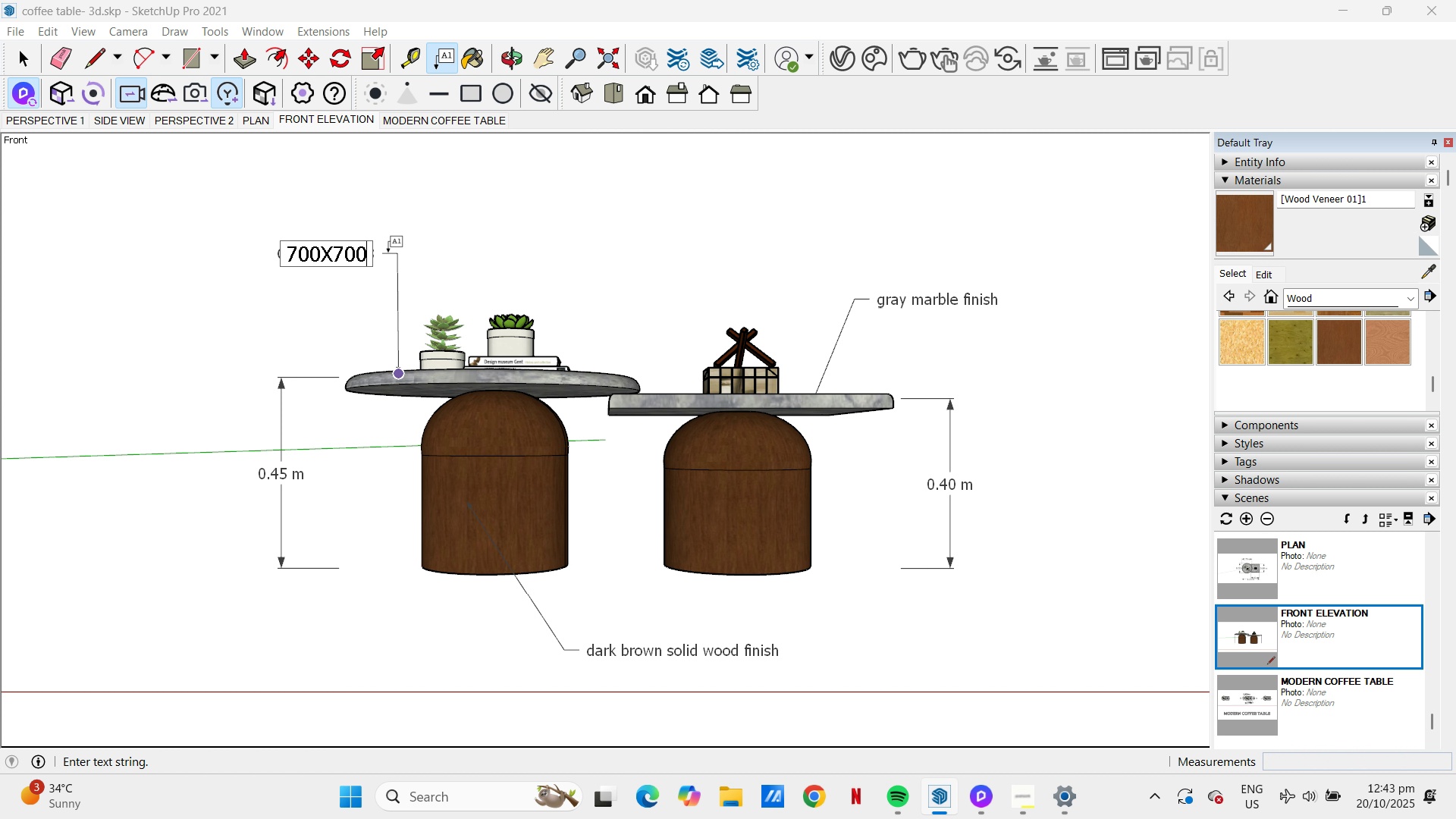 
key(Backspace)
 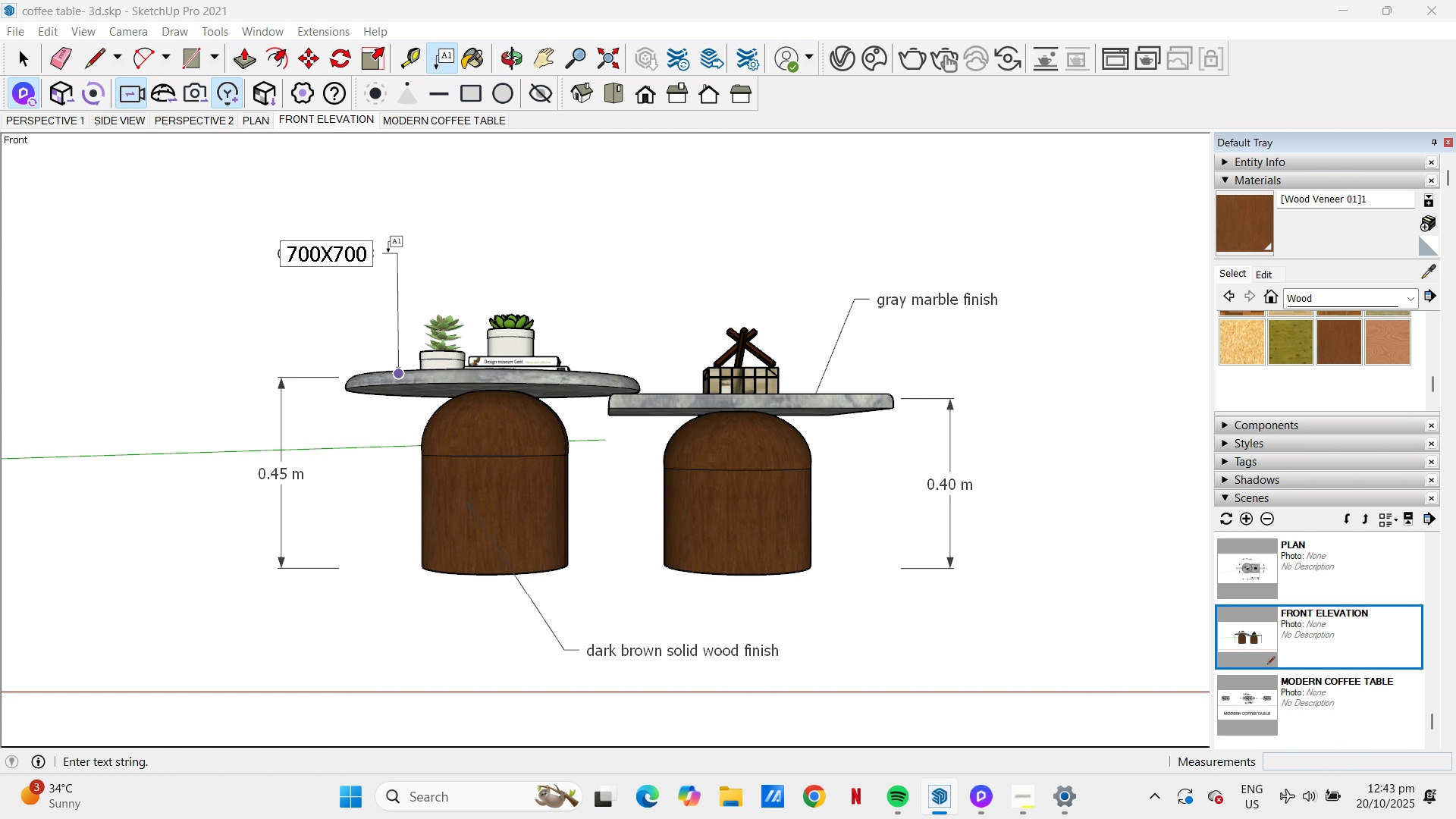 
key(X)
 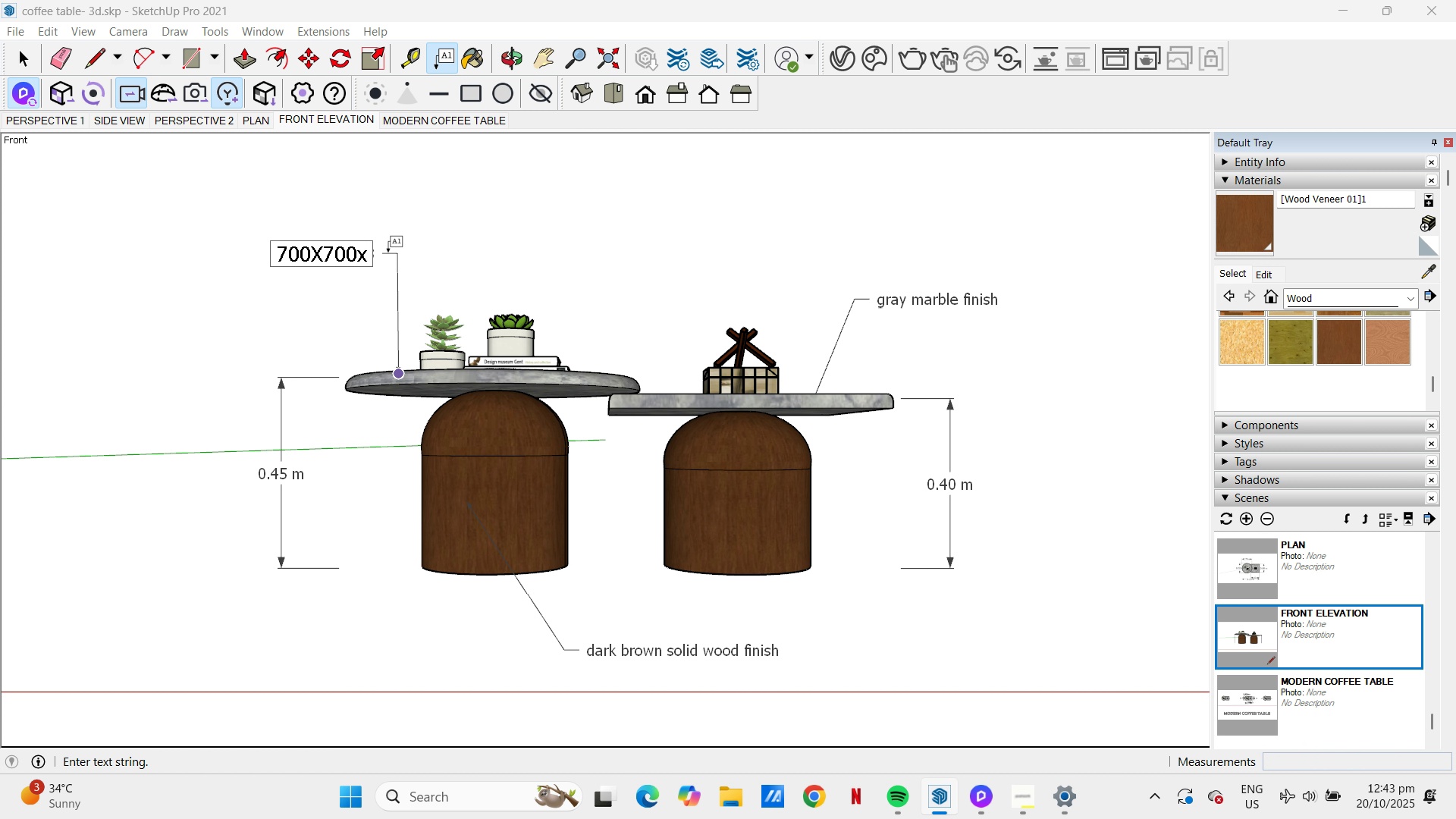 
key(Backspace)
 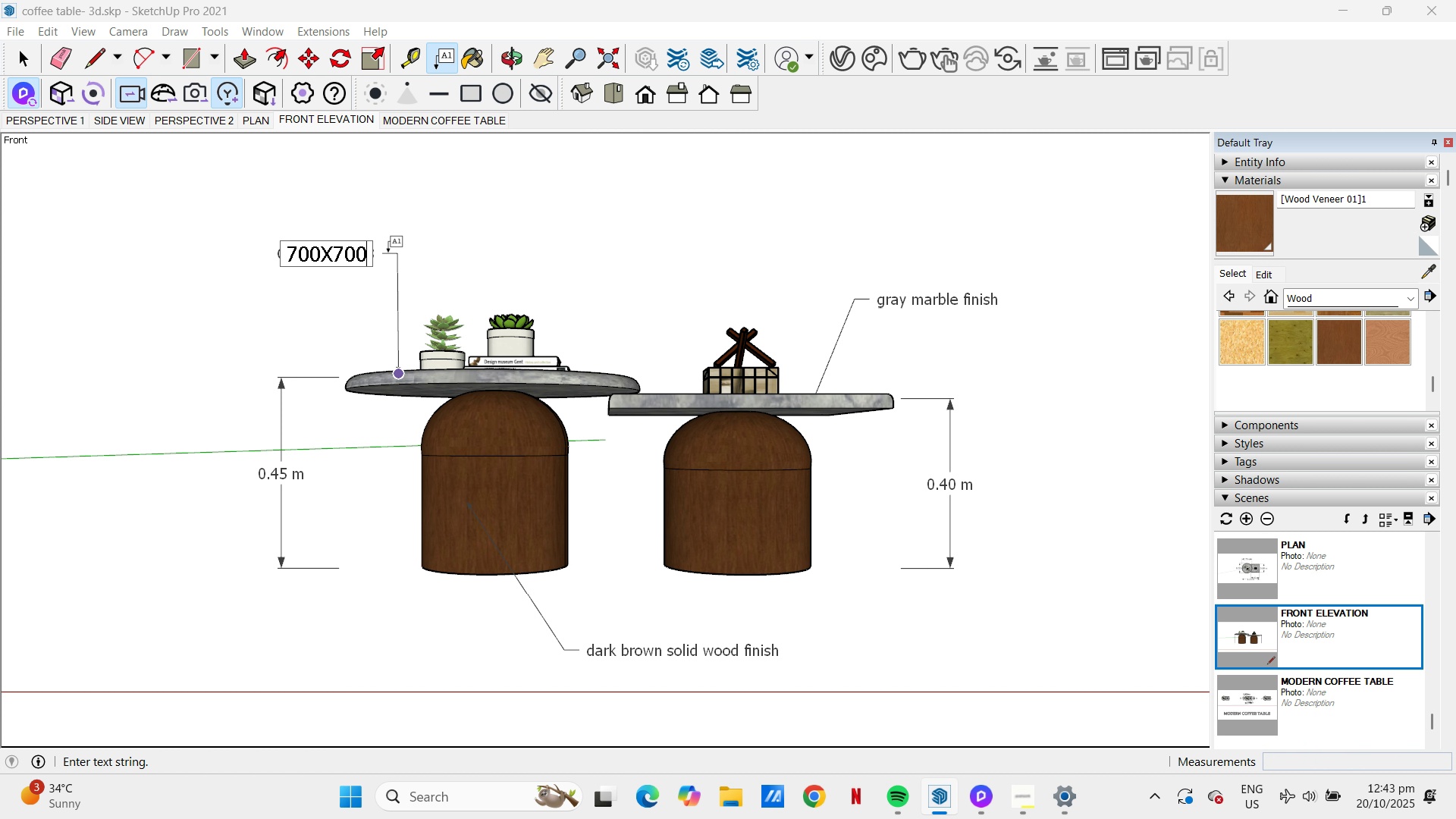 
key(Backspace)
 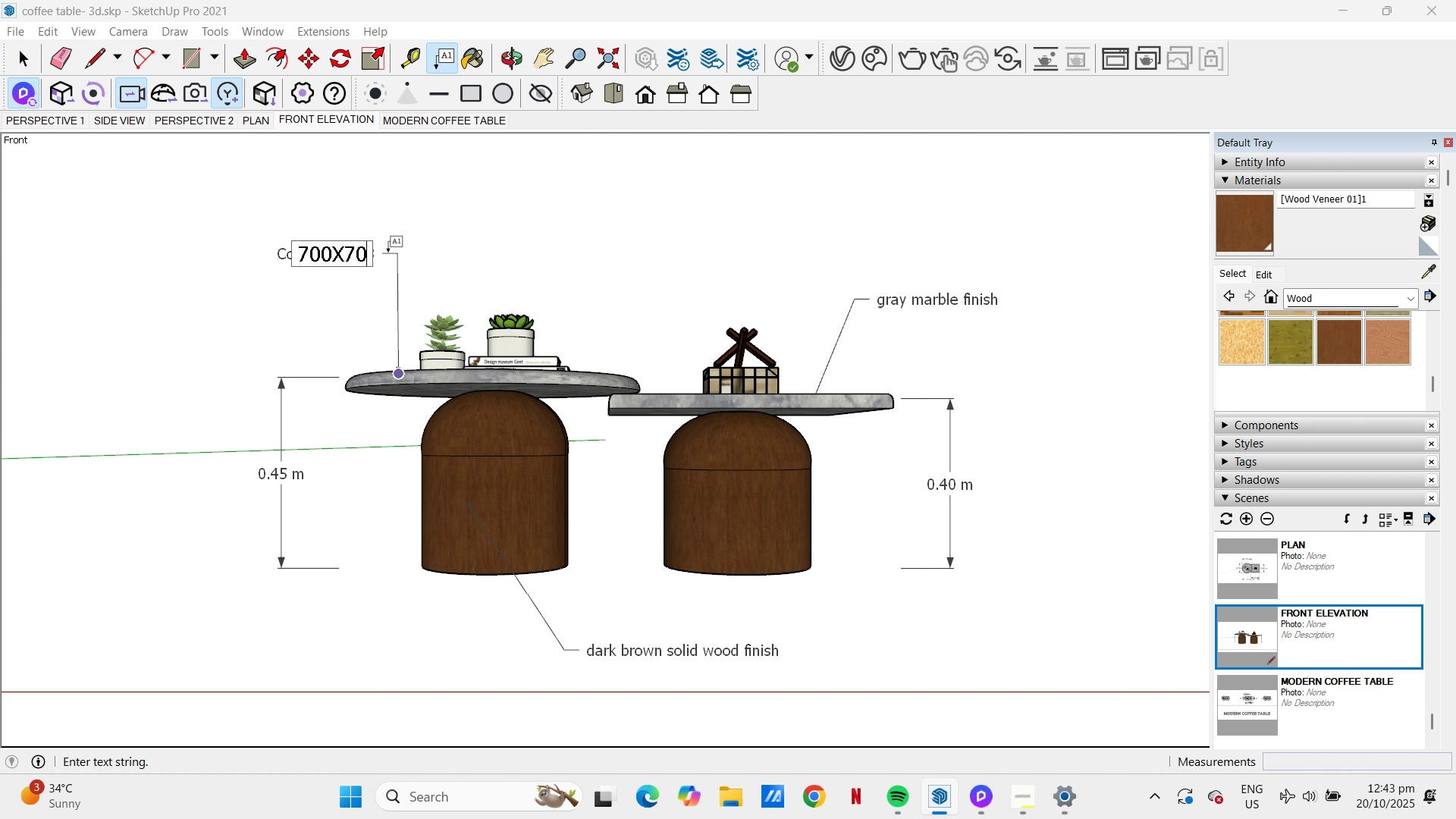 
key(Backspace)
 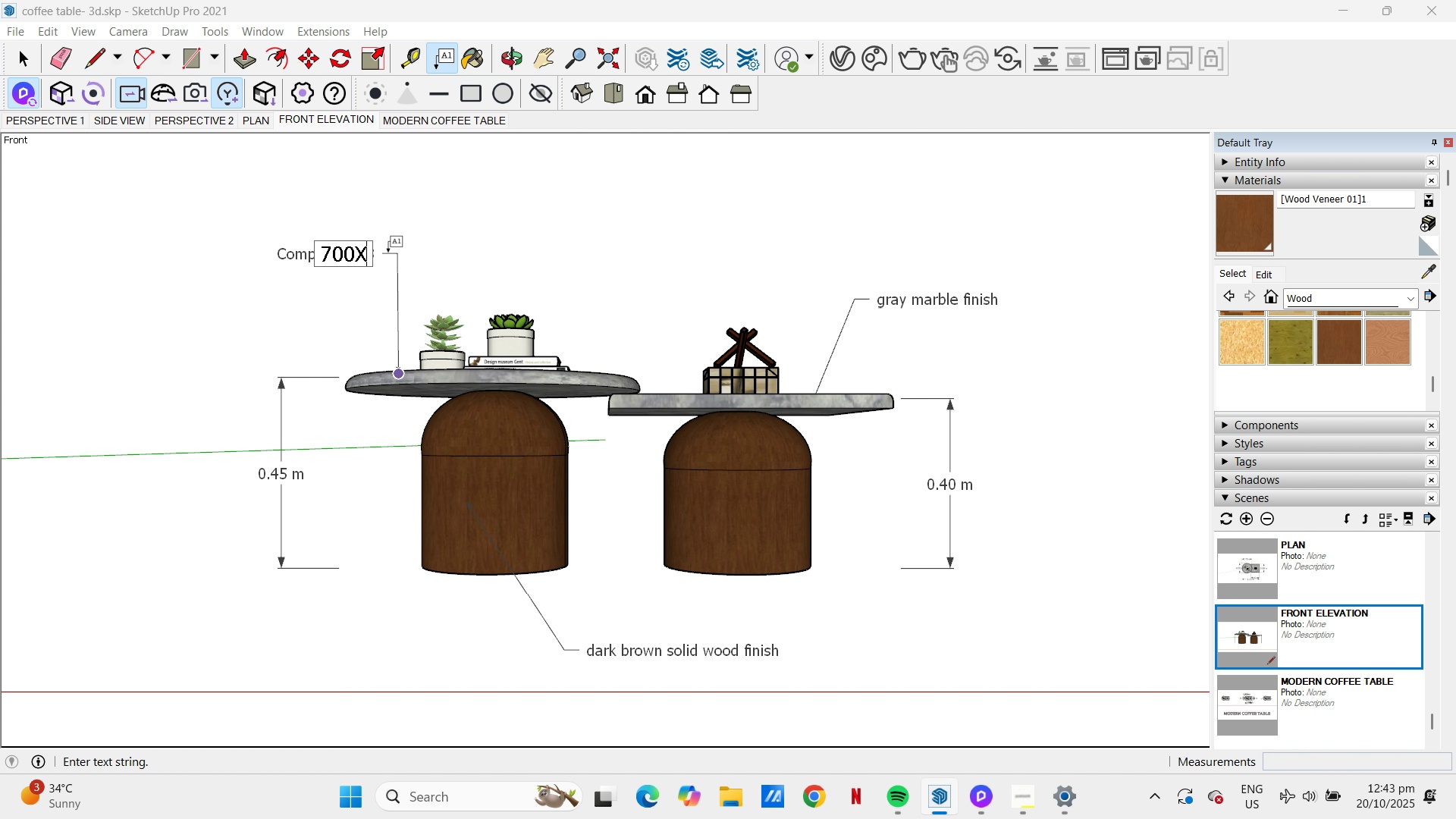 
key(Backspace)
 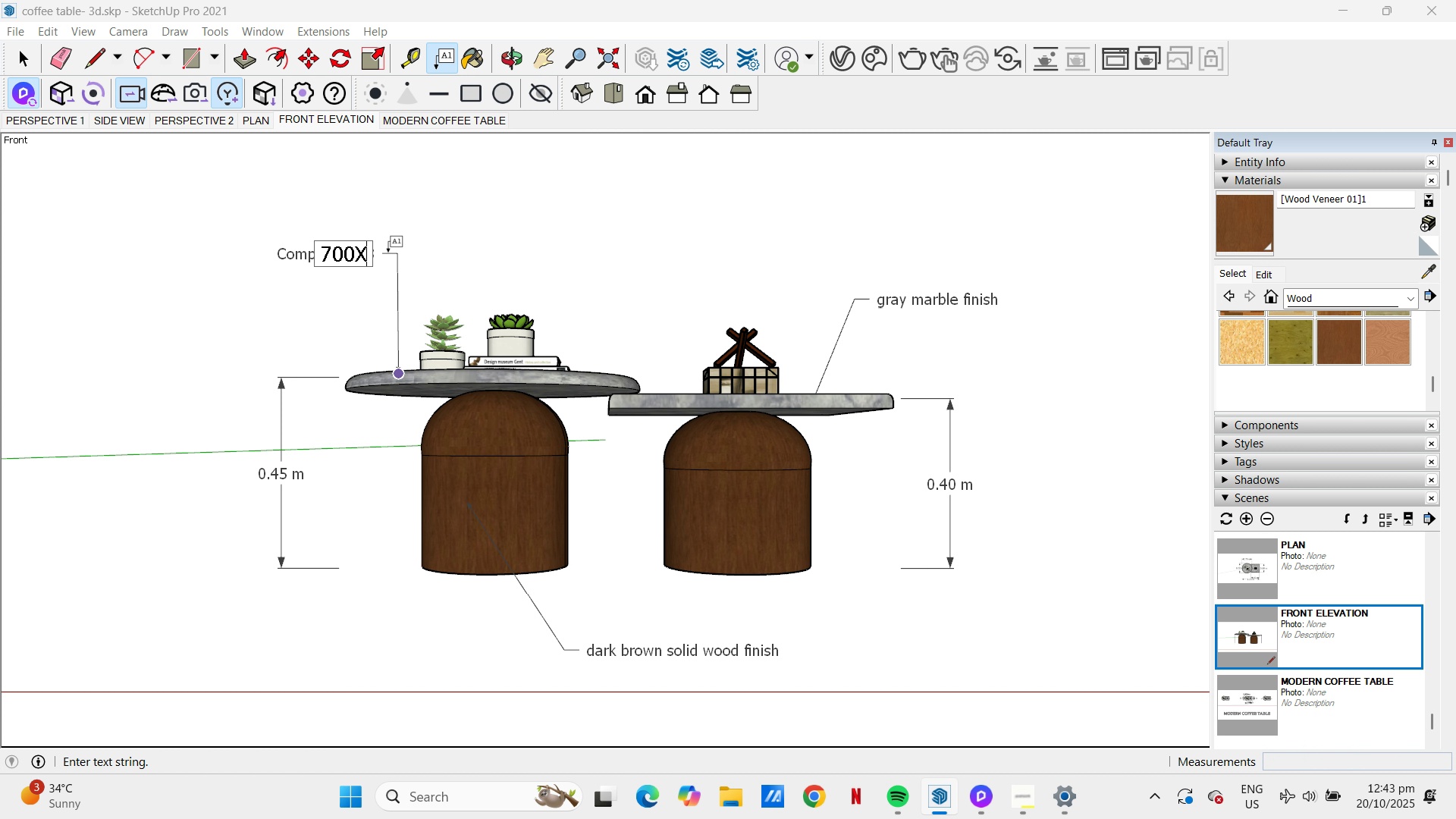 
key(Backspace)
 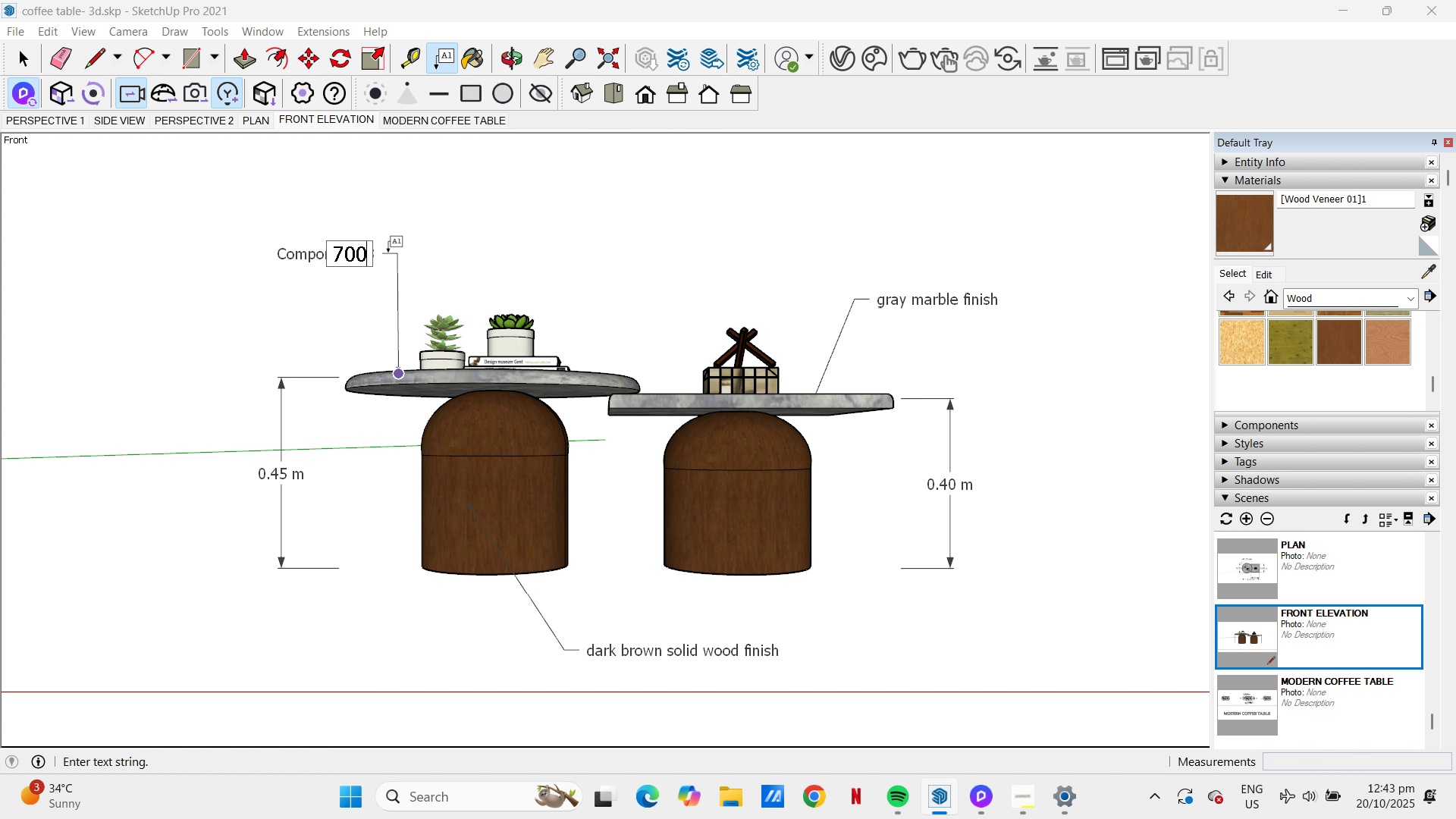 
key(Shift+X)
 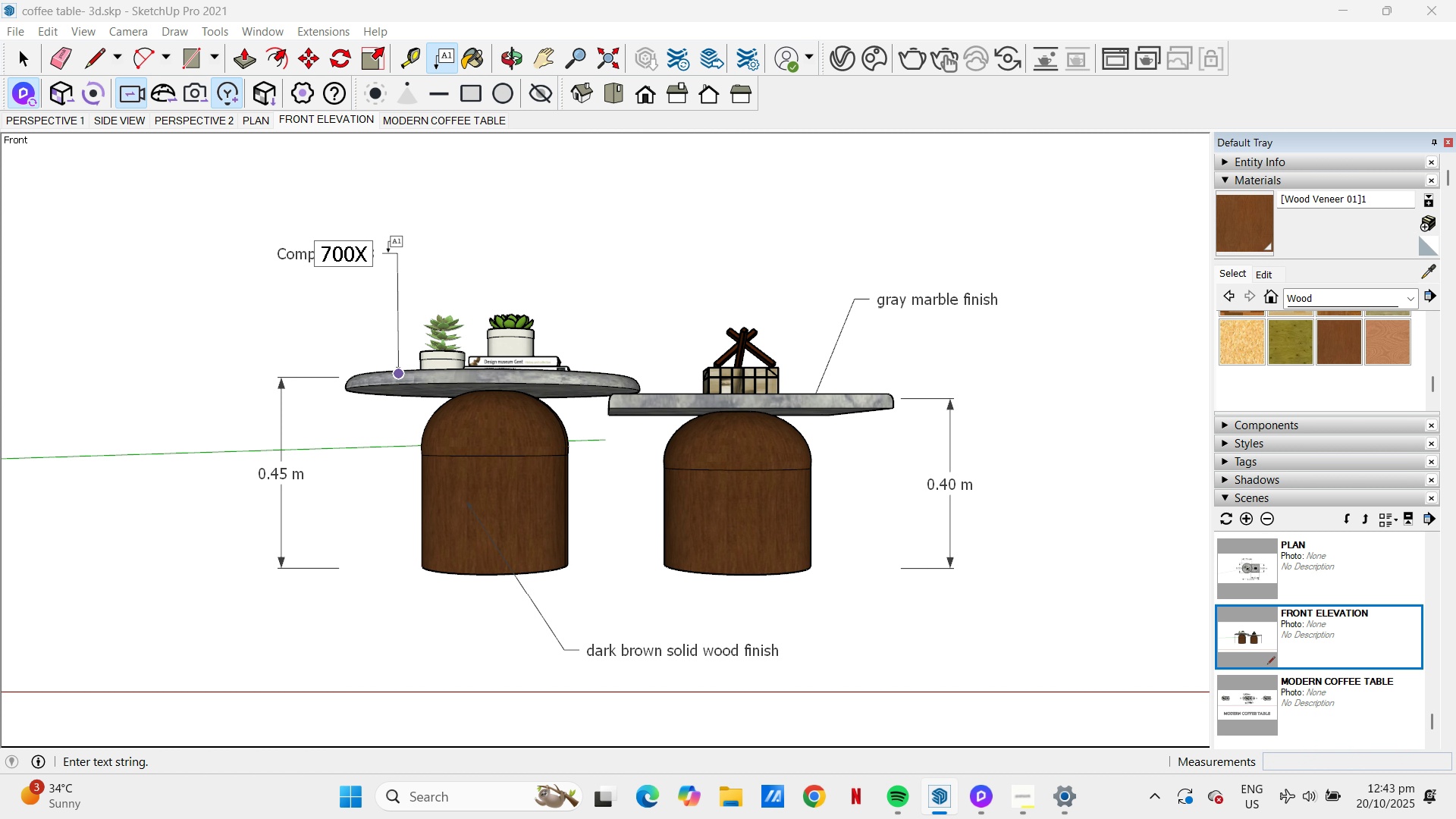 
key(Backspace)
 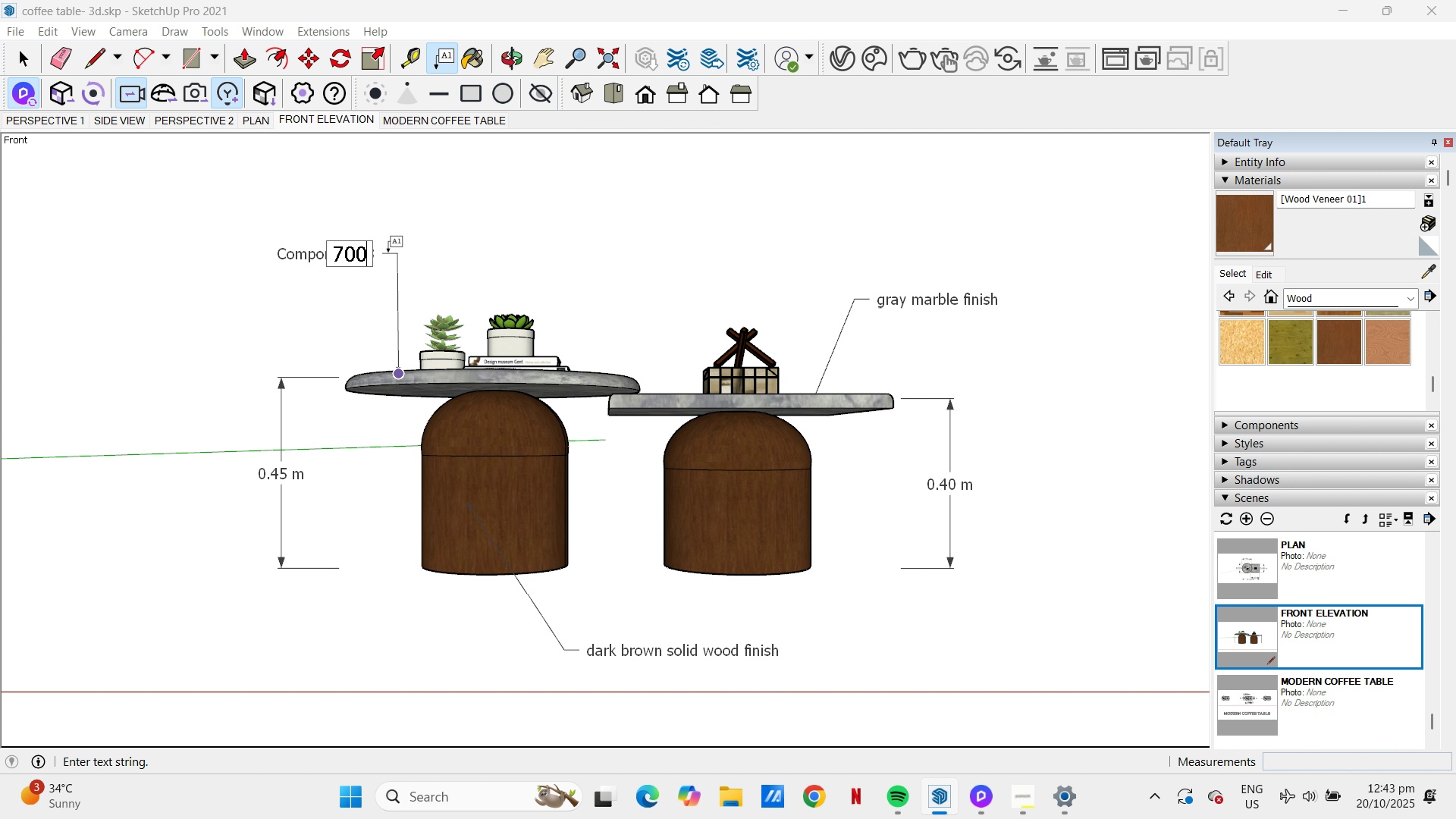 
key(X)
 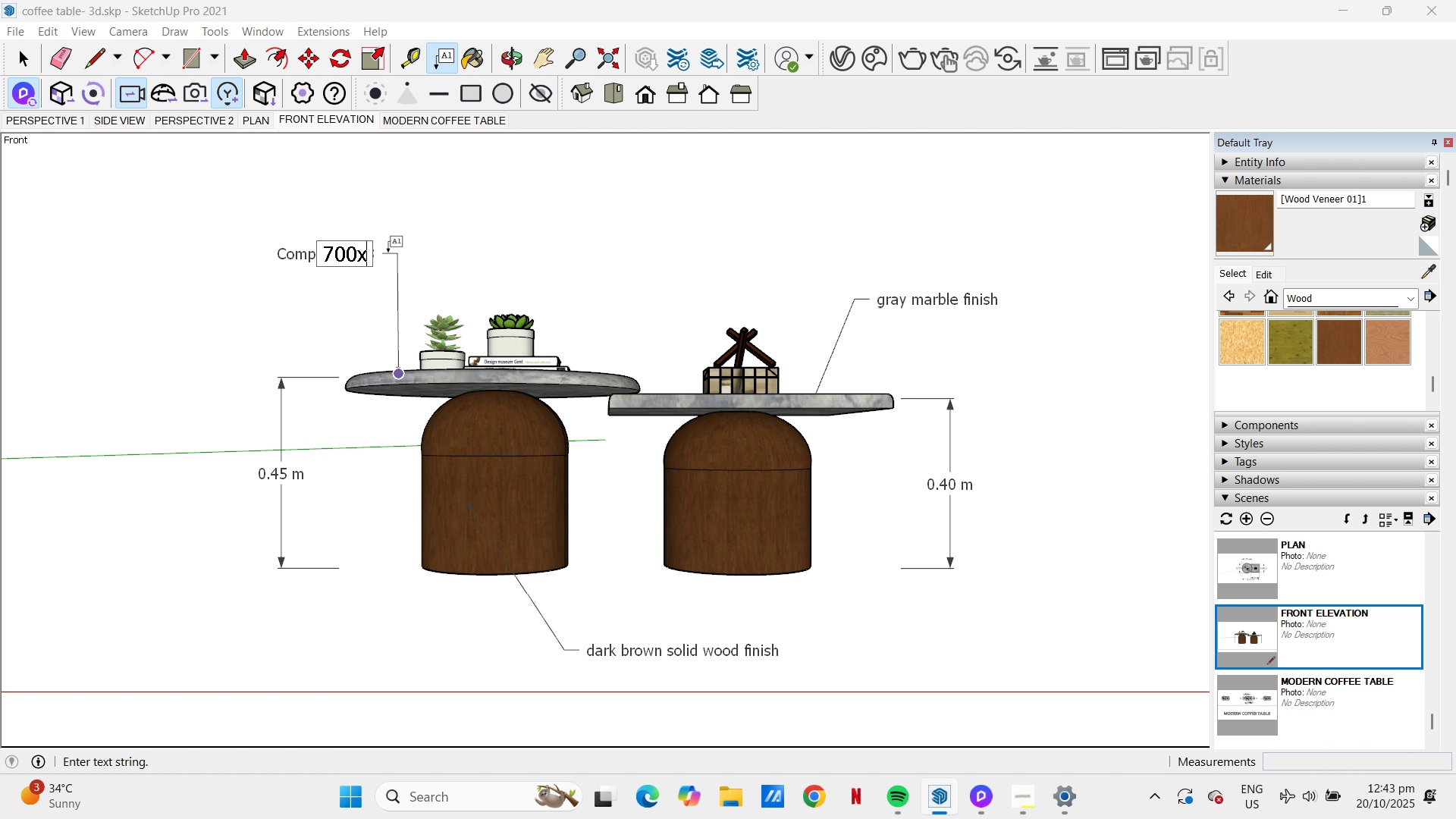 
key(Numpad7)
 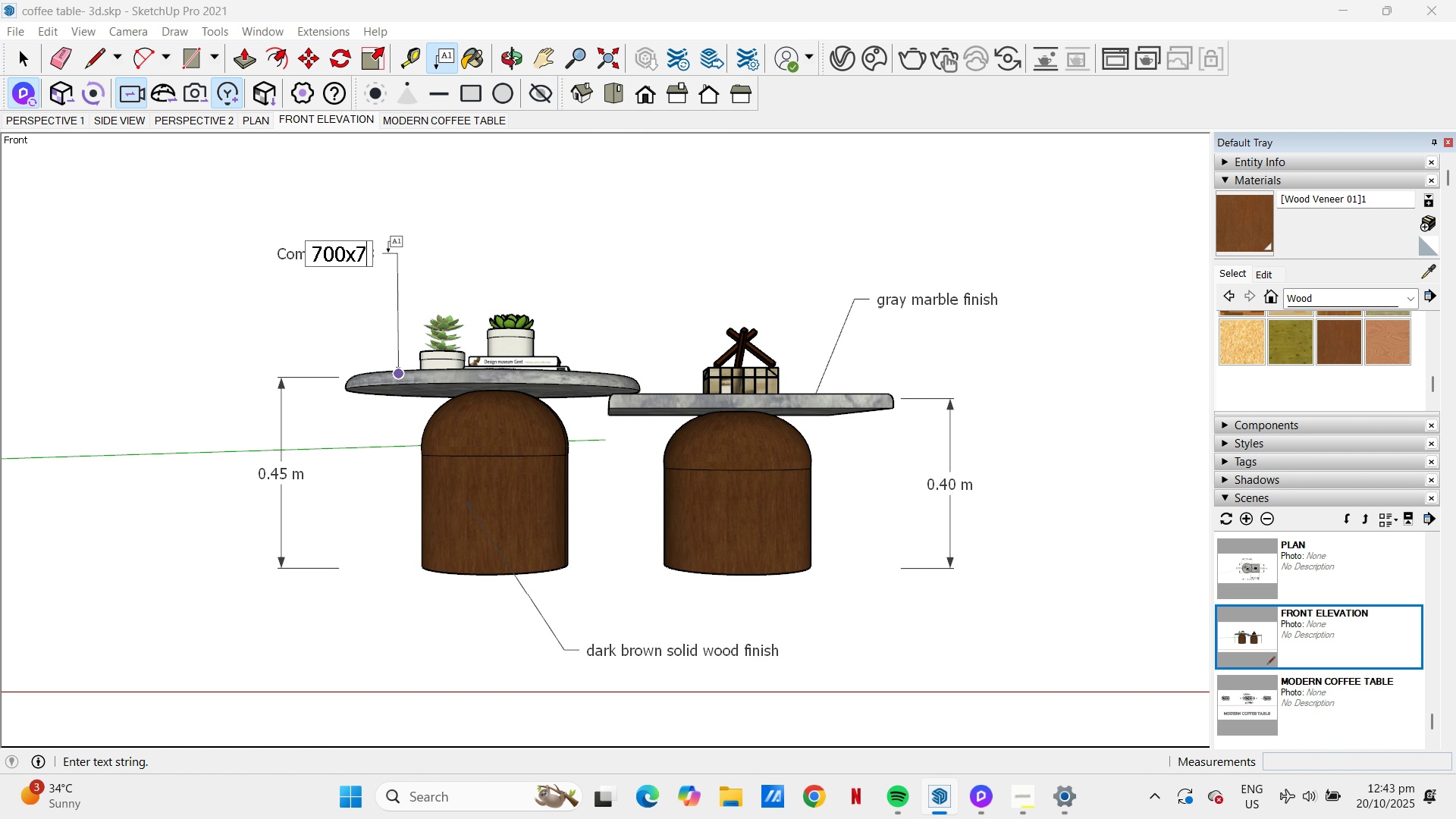 
key(Numpad0)
 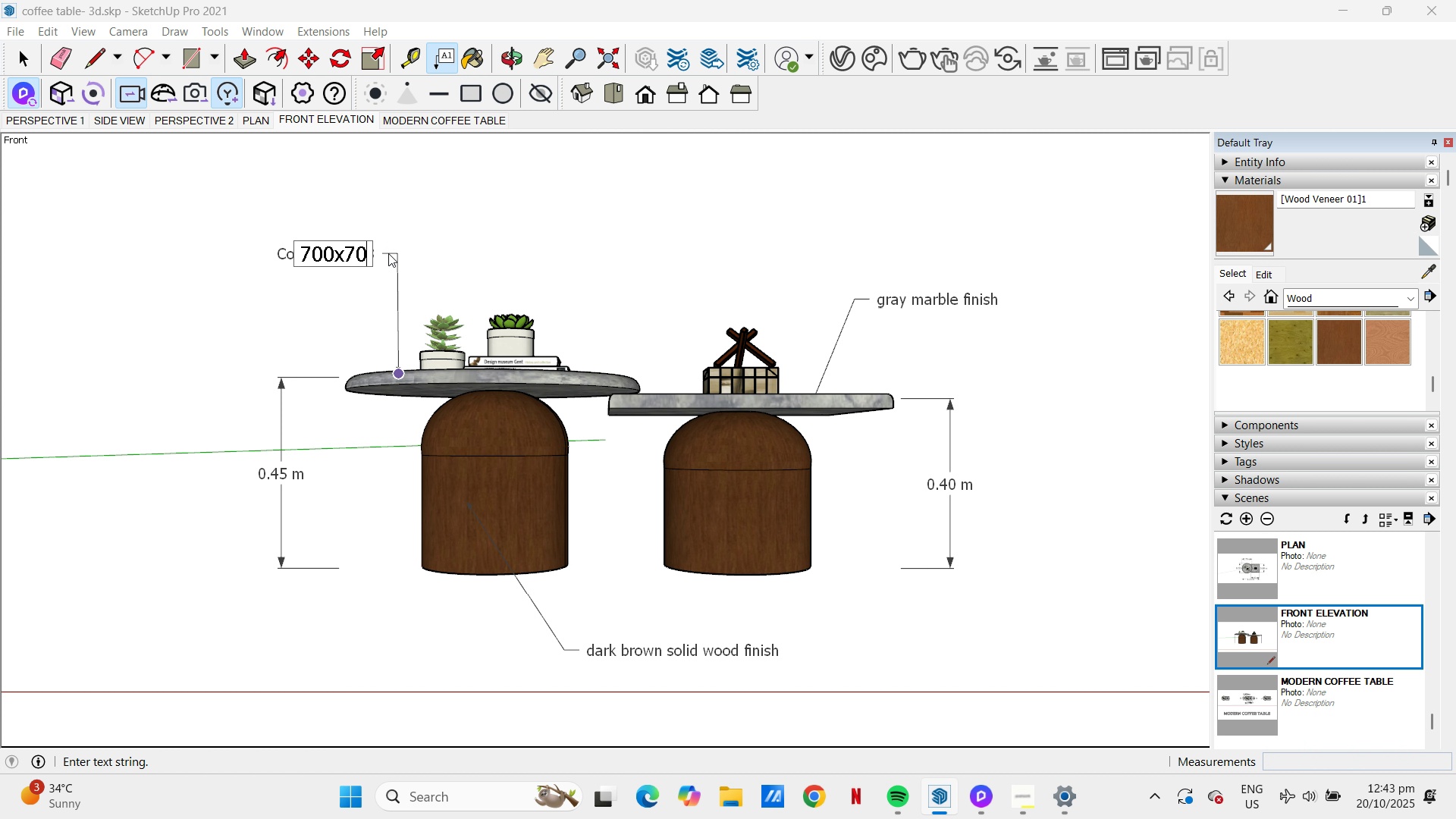 
key(Numpad0)
 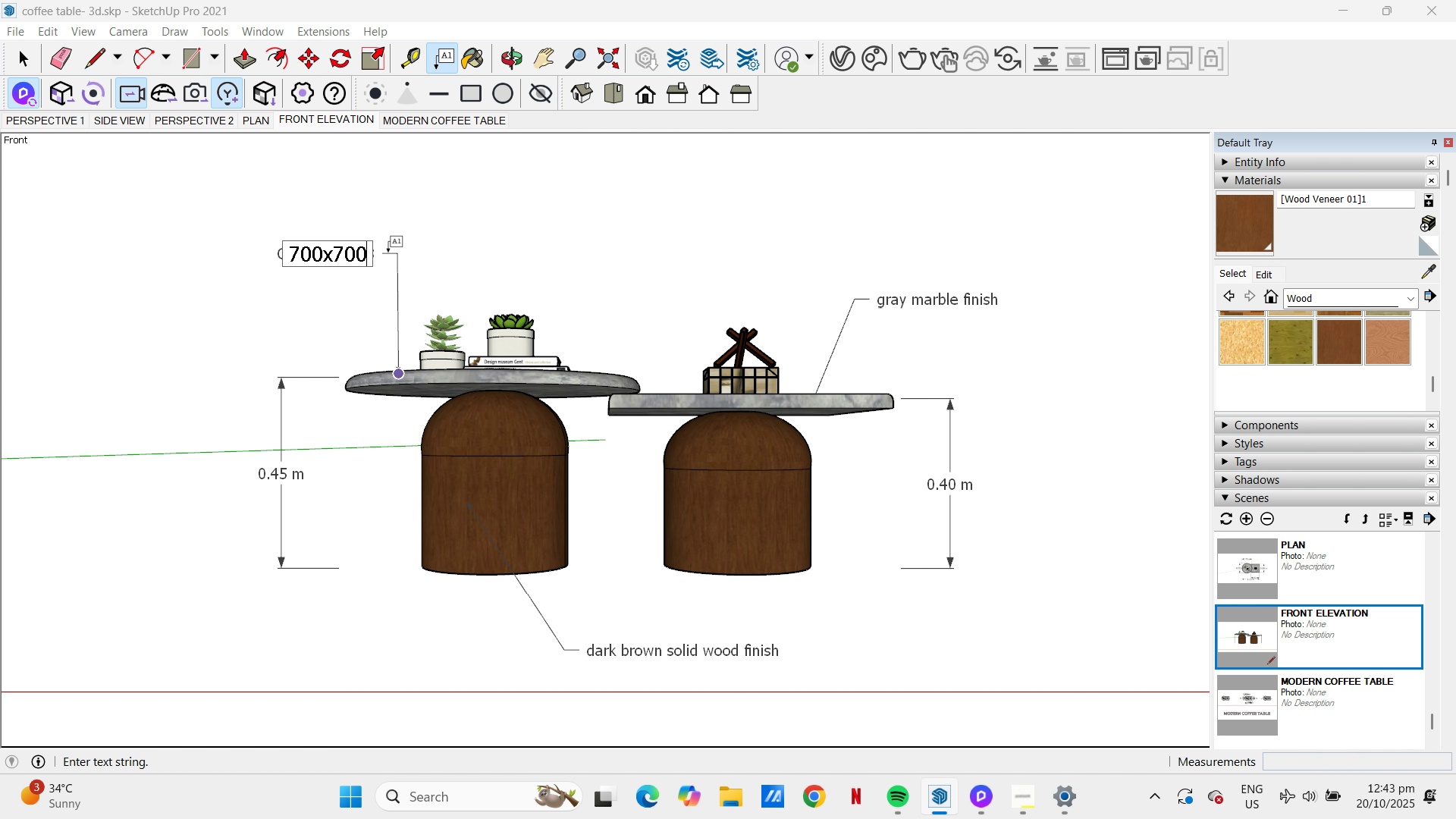 
key(X)
 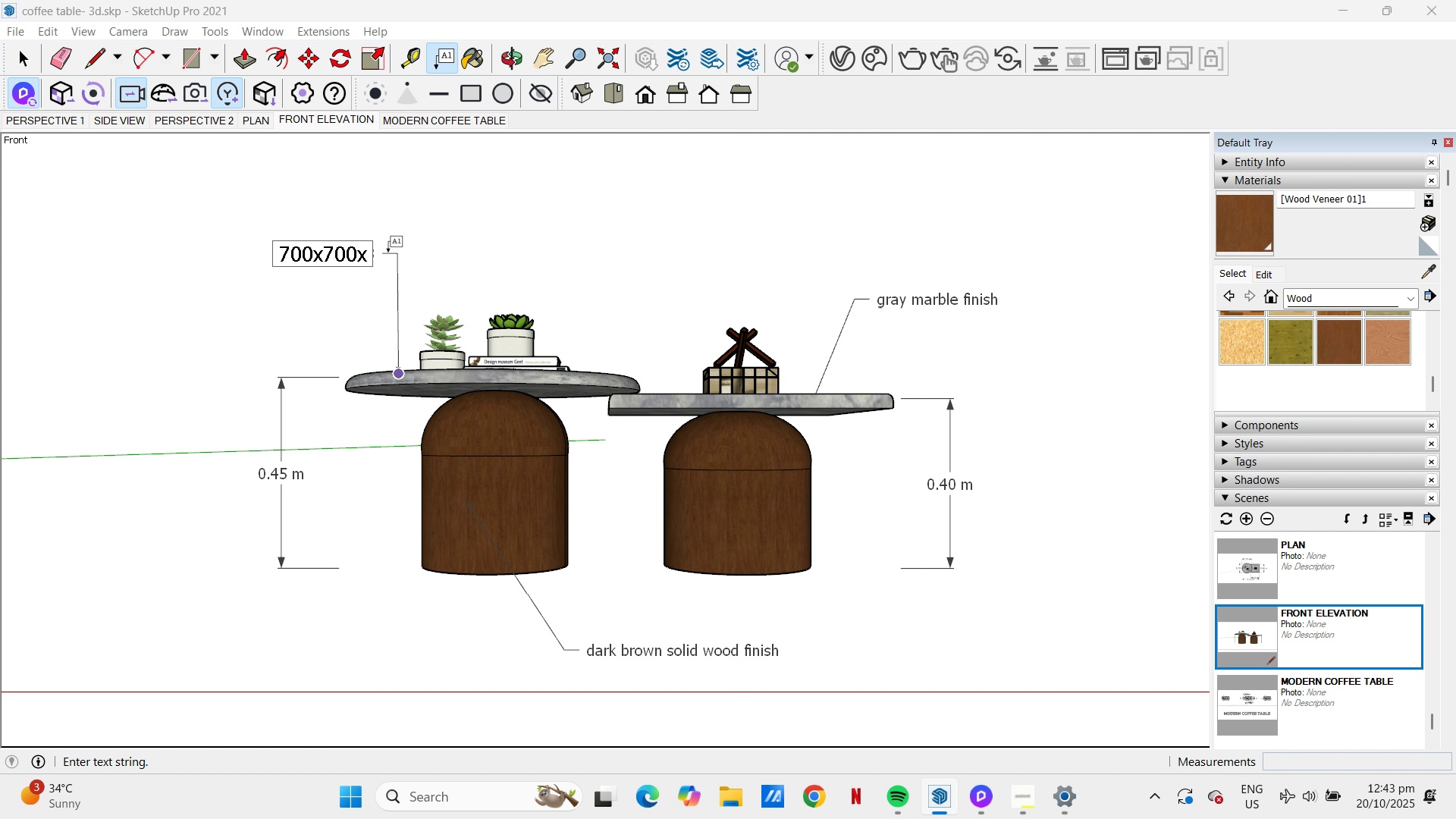 
key(Numpad4)
 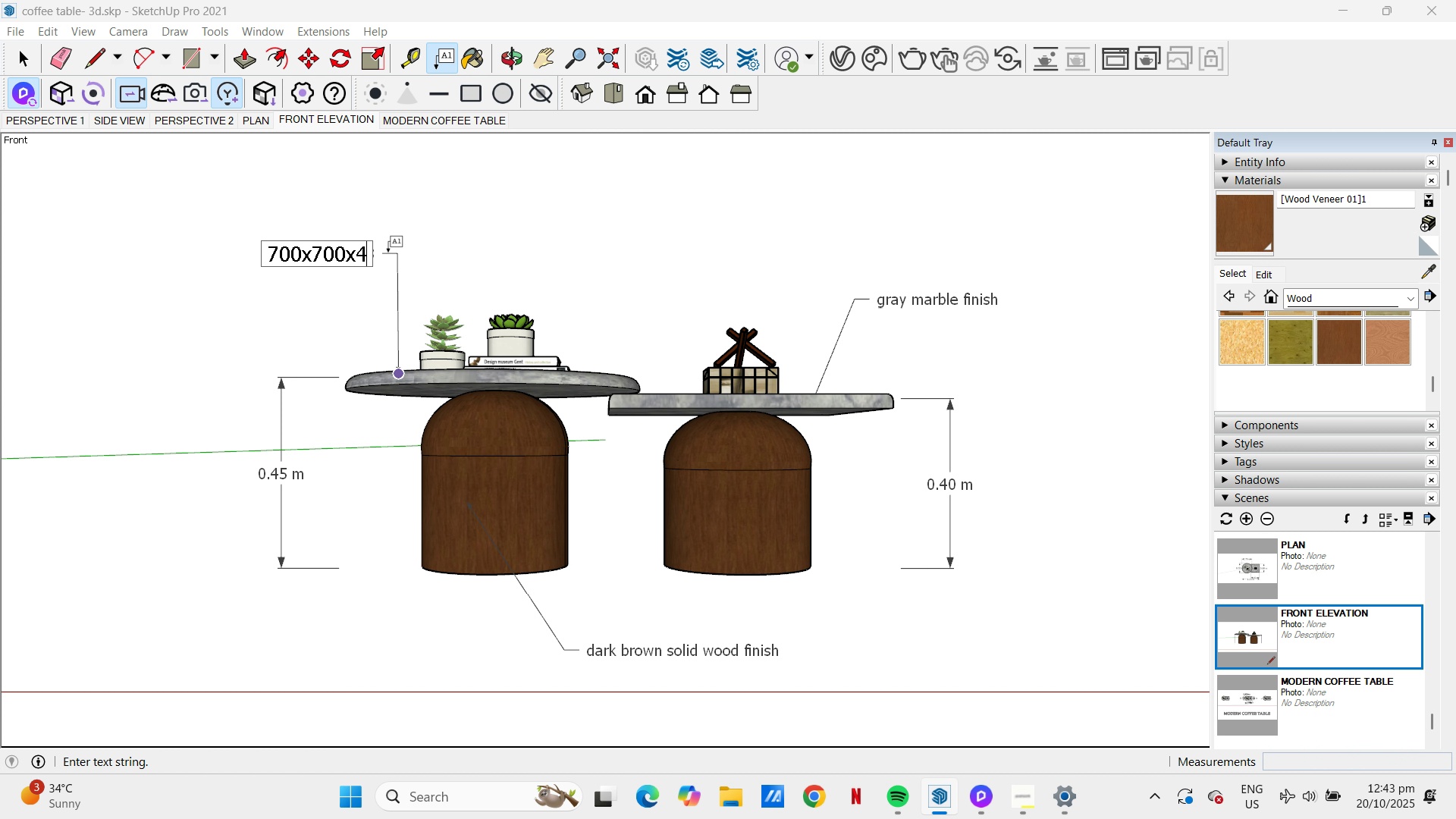 
key(Numpad5)
 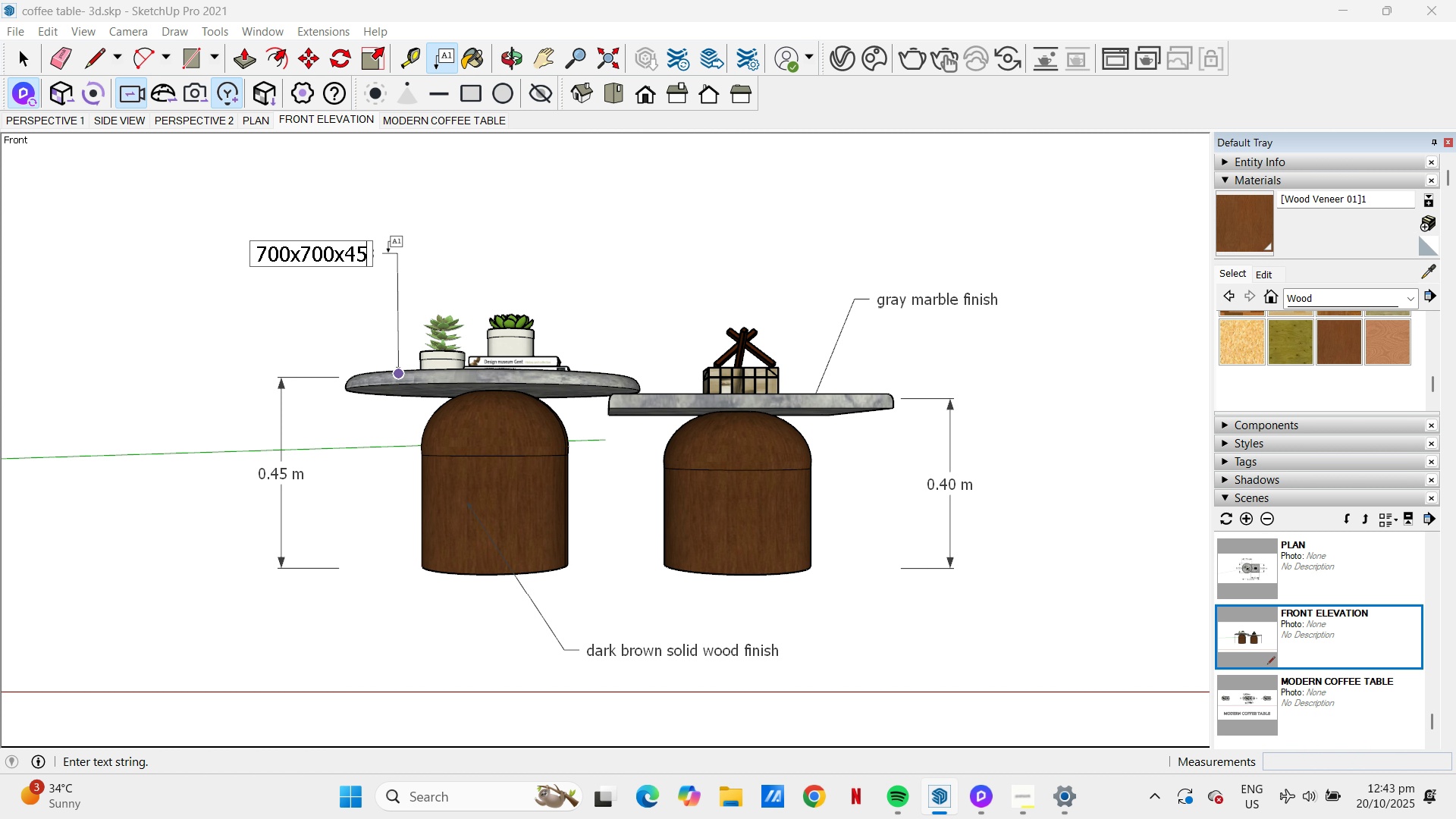 
wait(6.13)
 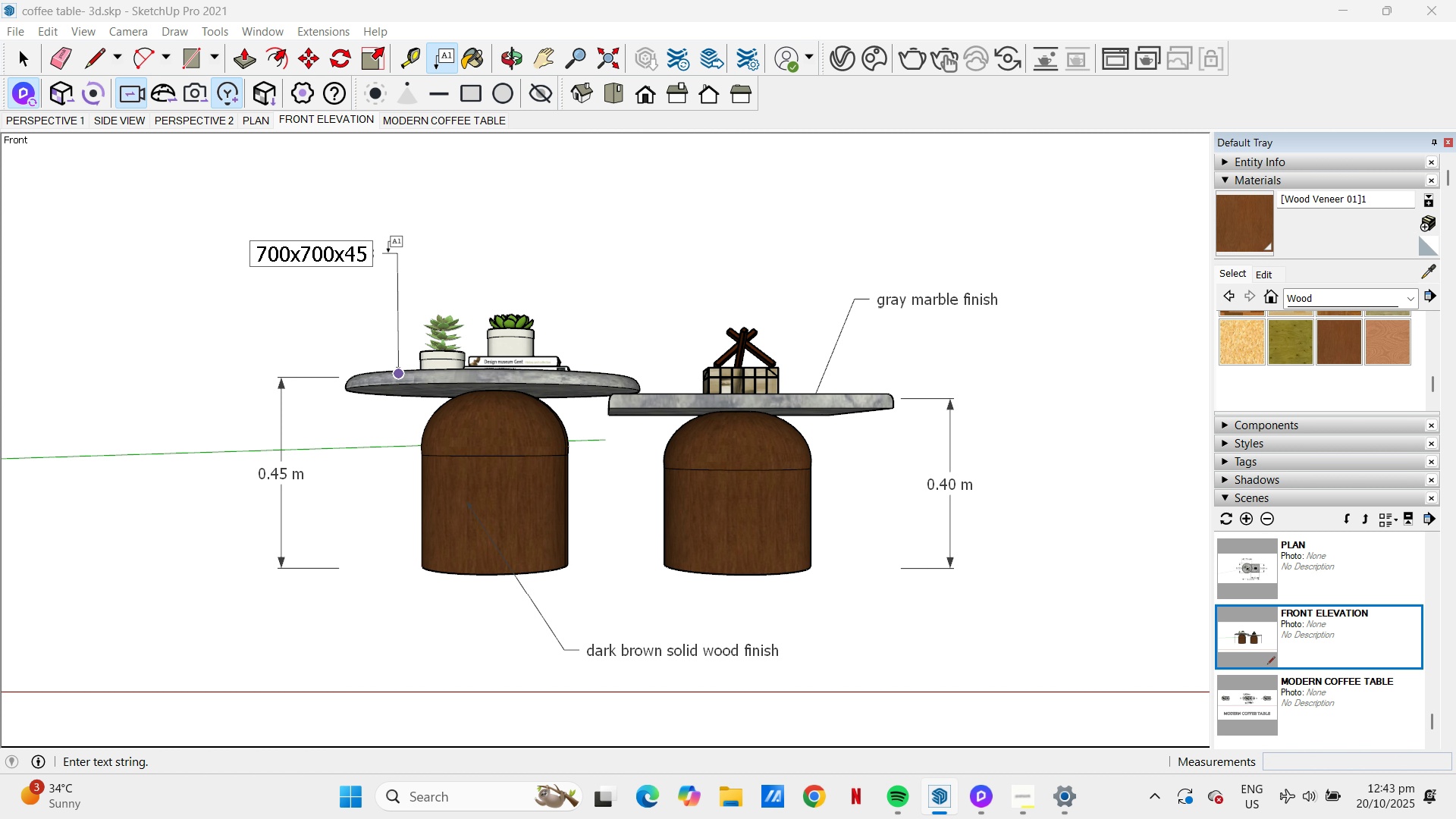 
key(Numpad0)
 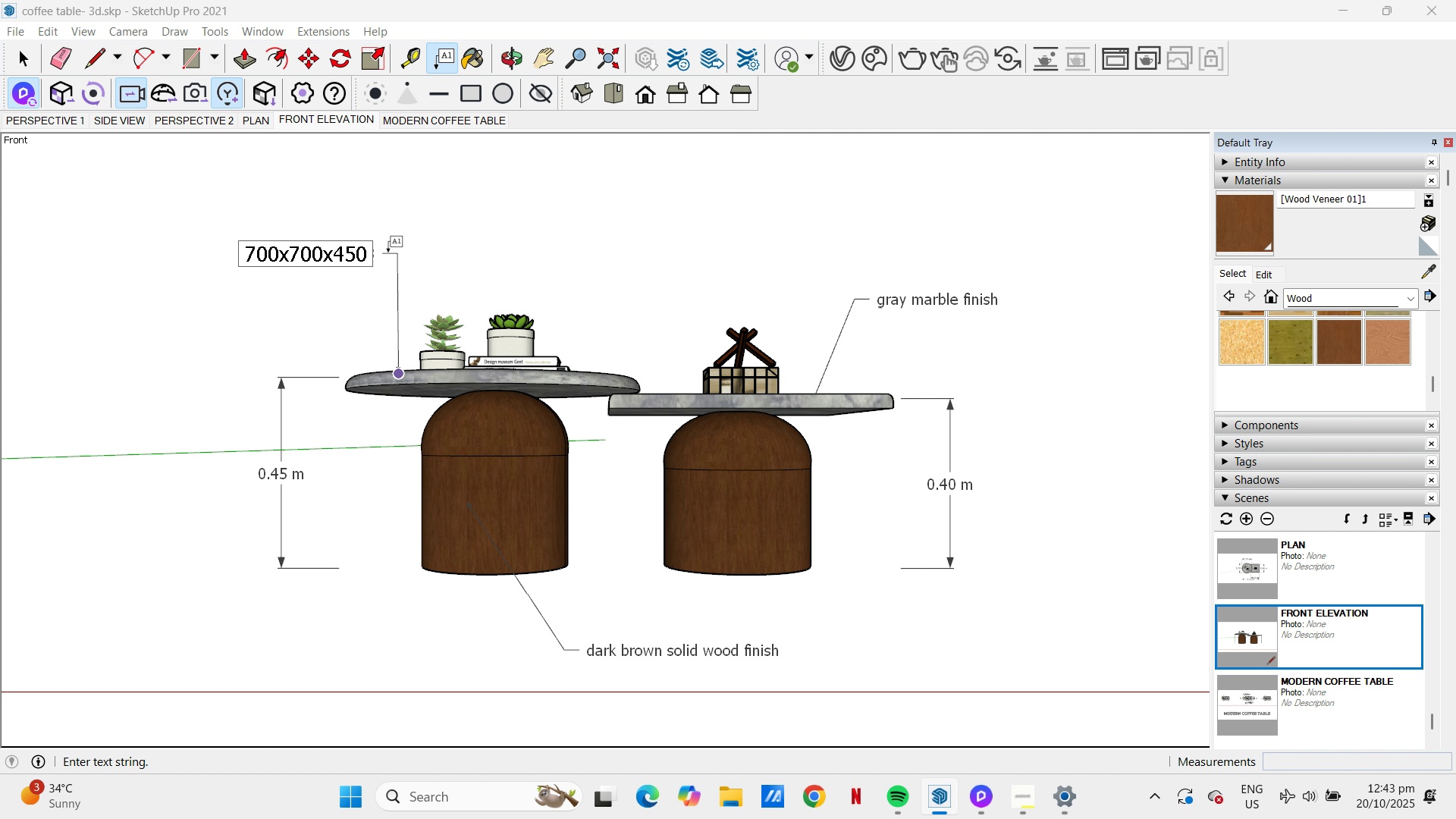 
key(Backspace)
 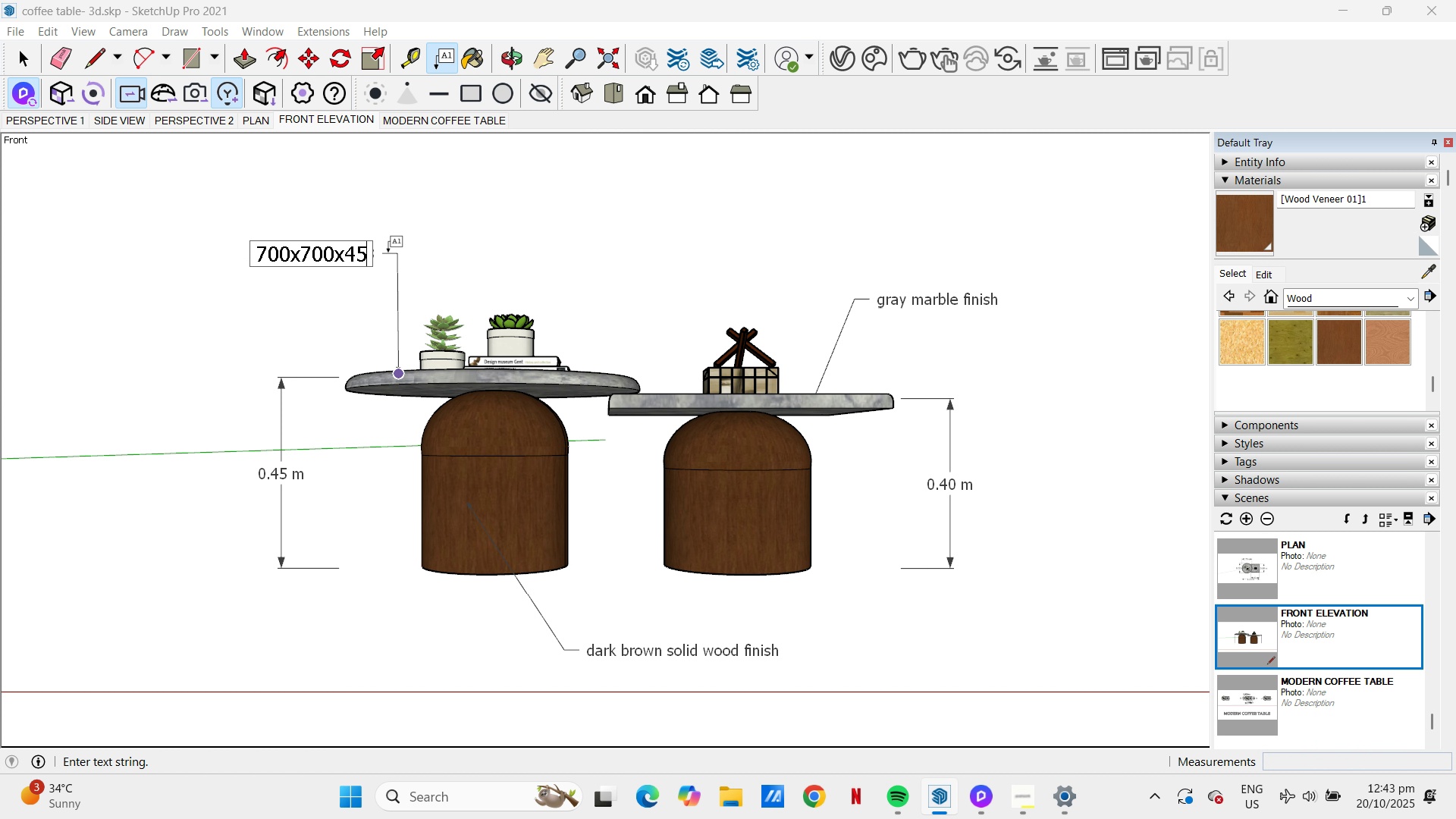 
key(Space)
 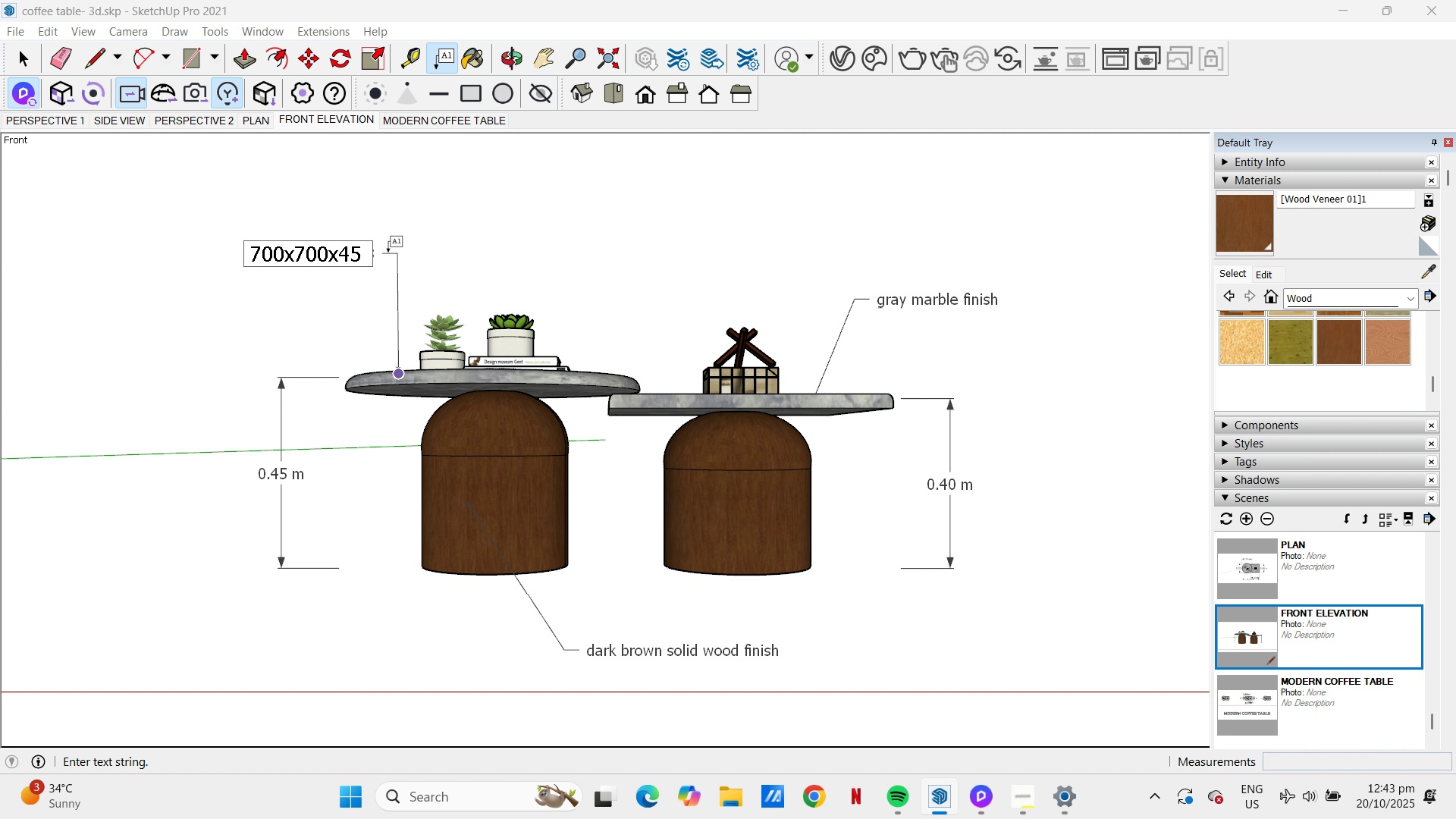 
key(M)
 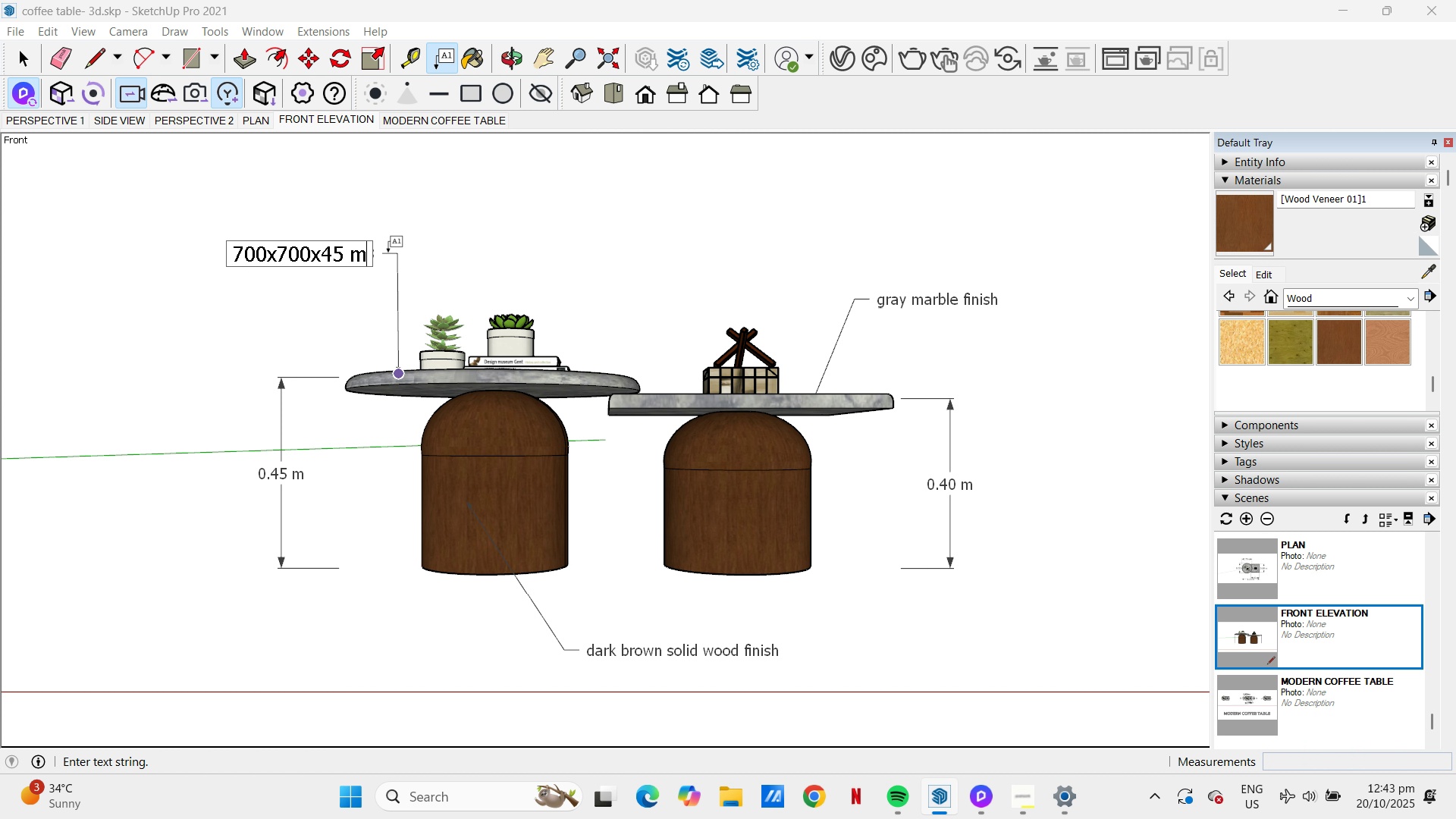 
key(Backspace)
 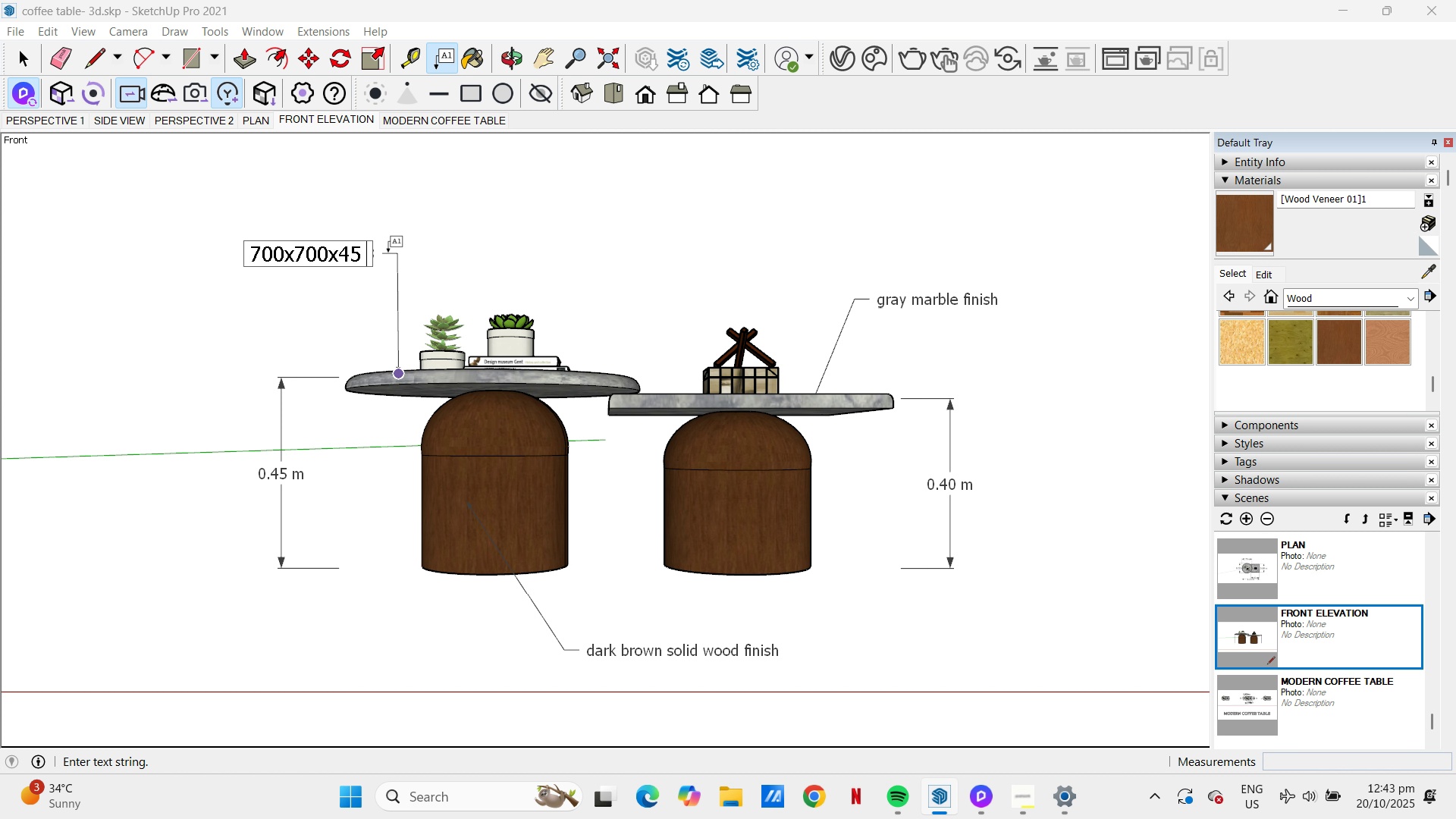 
key(Shift+M)
 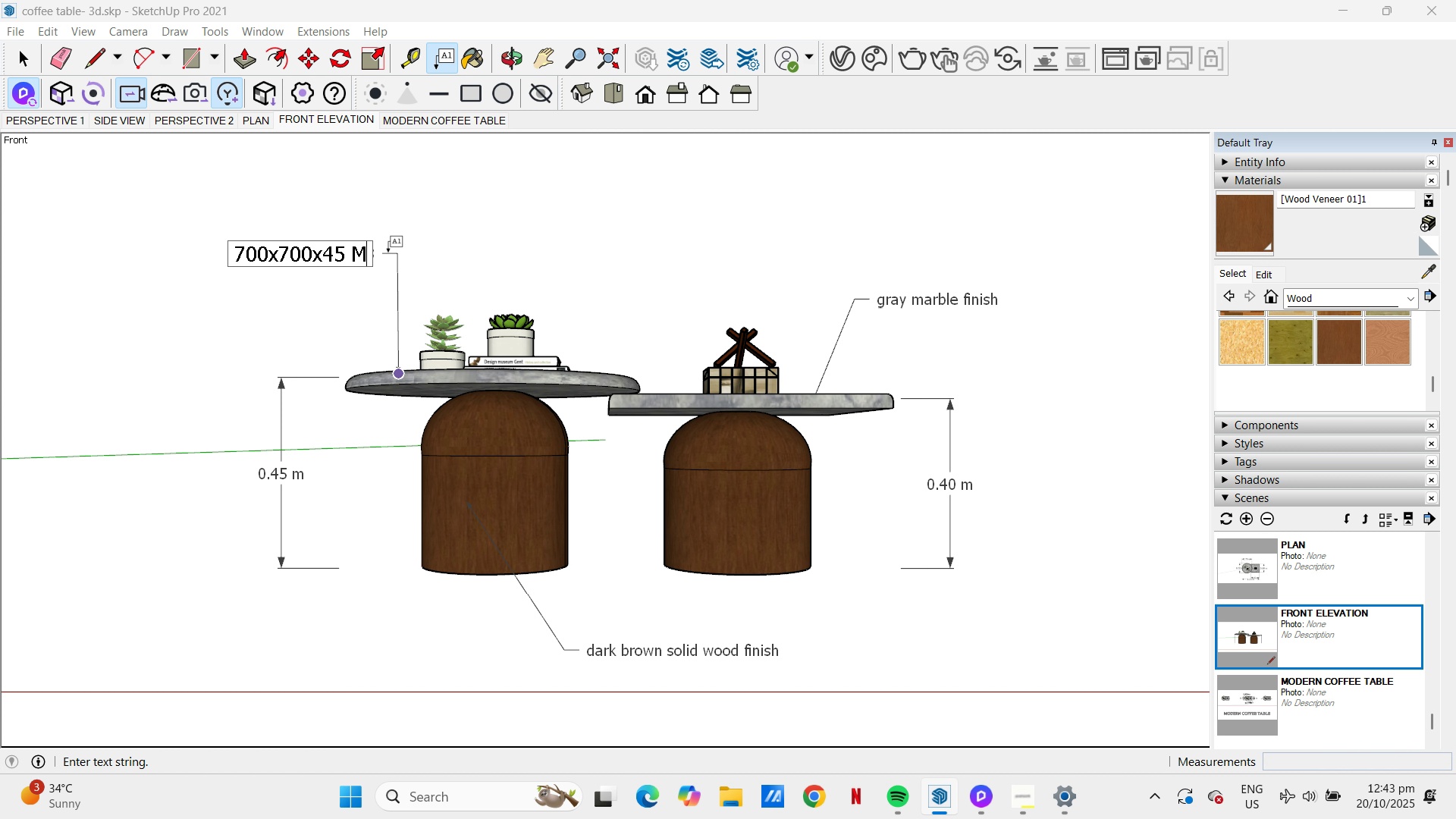 
key(ArrowLeft)
 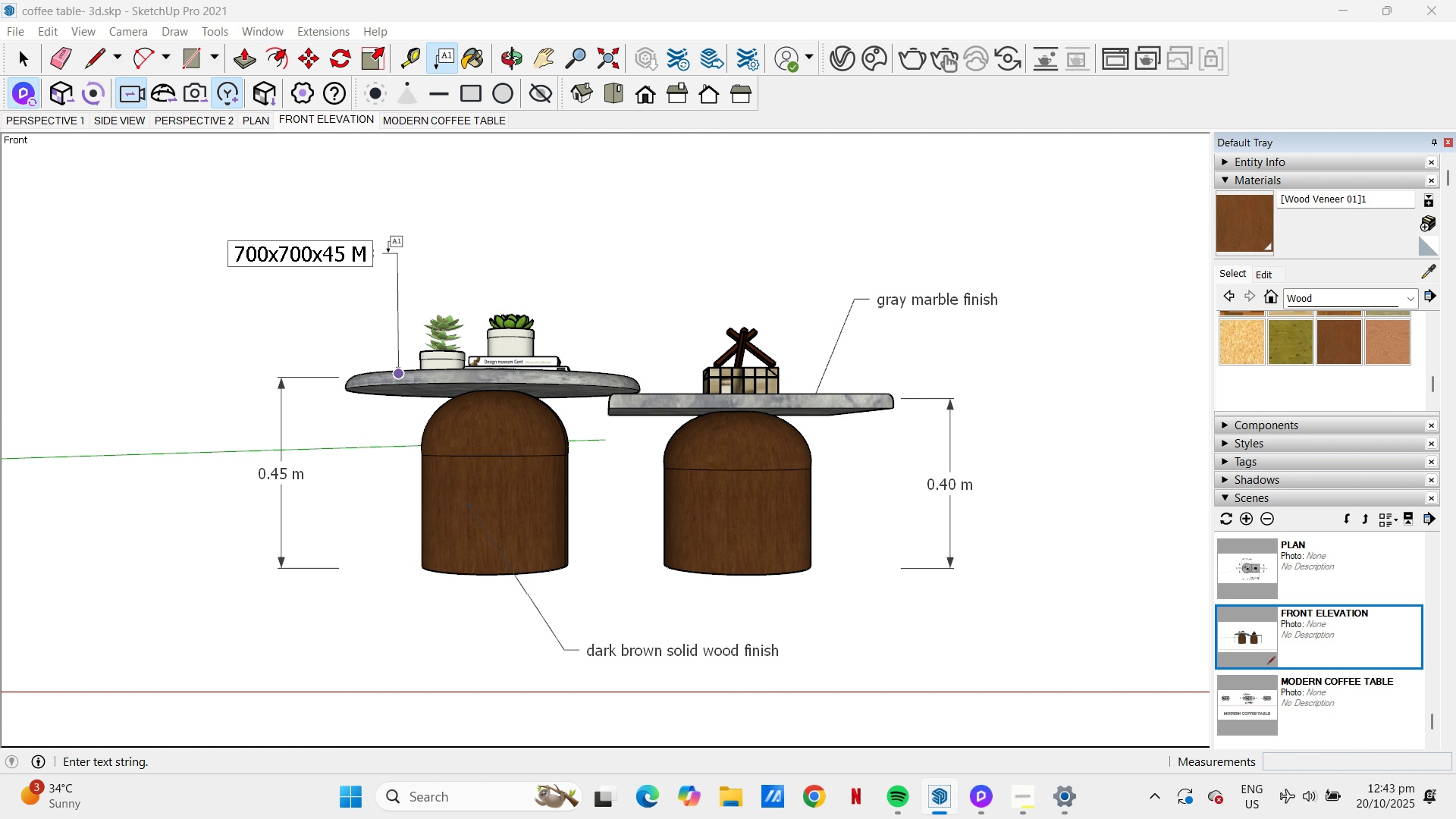 
key(ArrowLeft)
 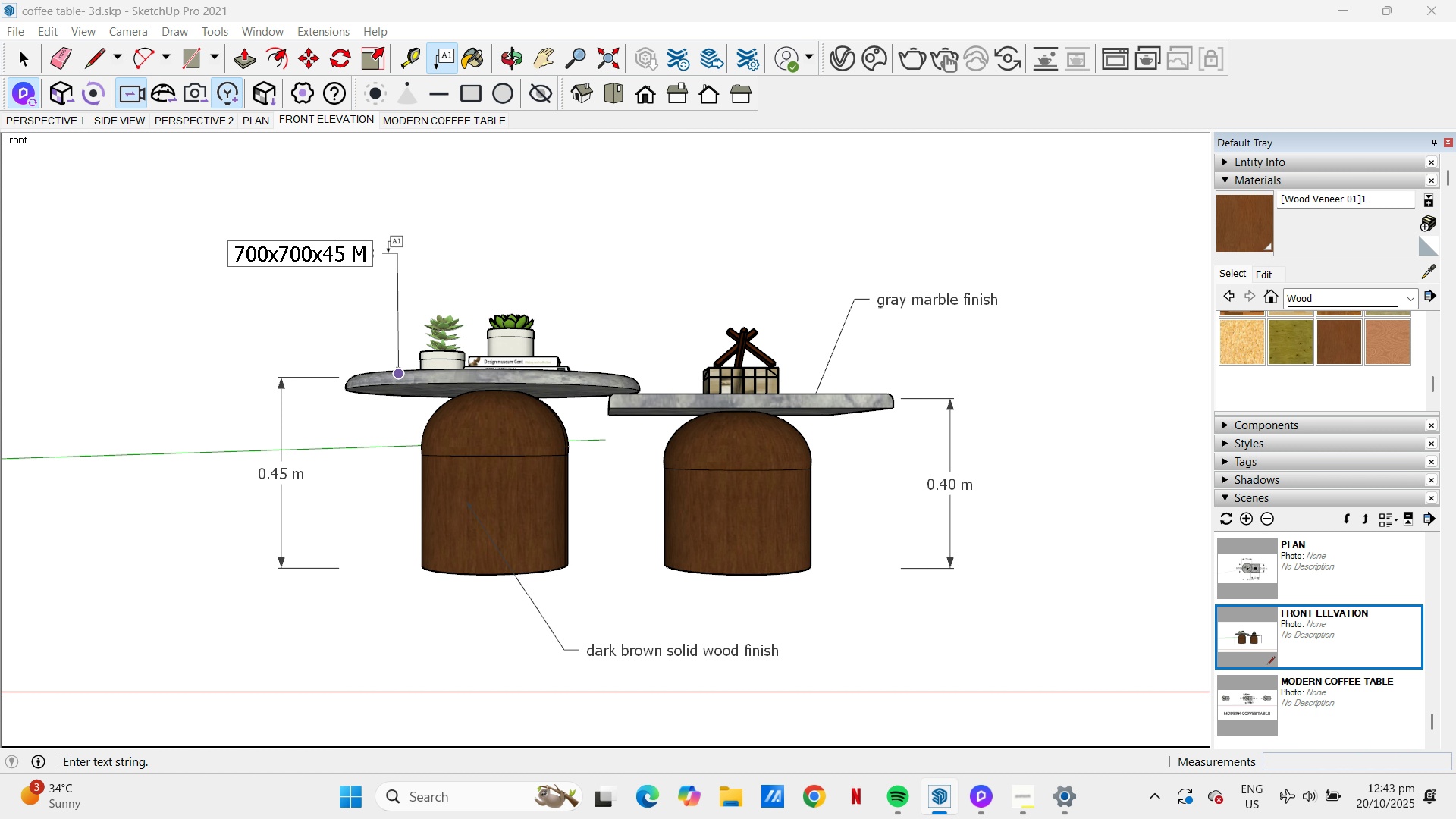 
key(ArrowLeft)
 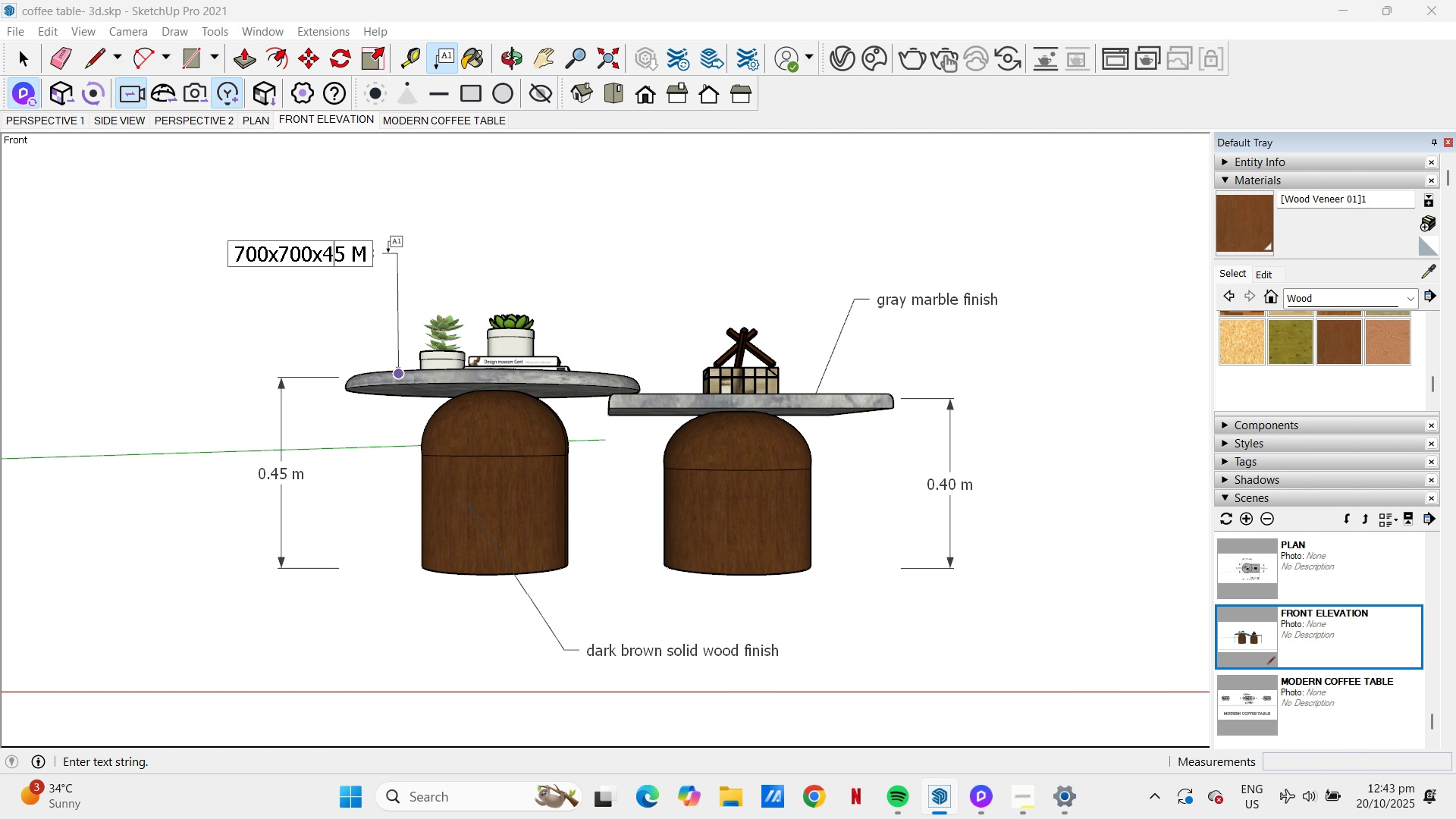 
key(ArrowLeft)
 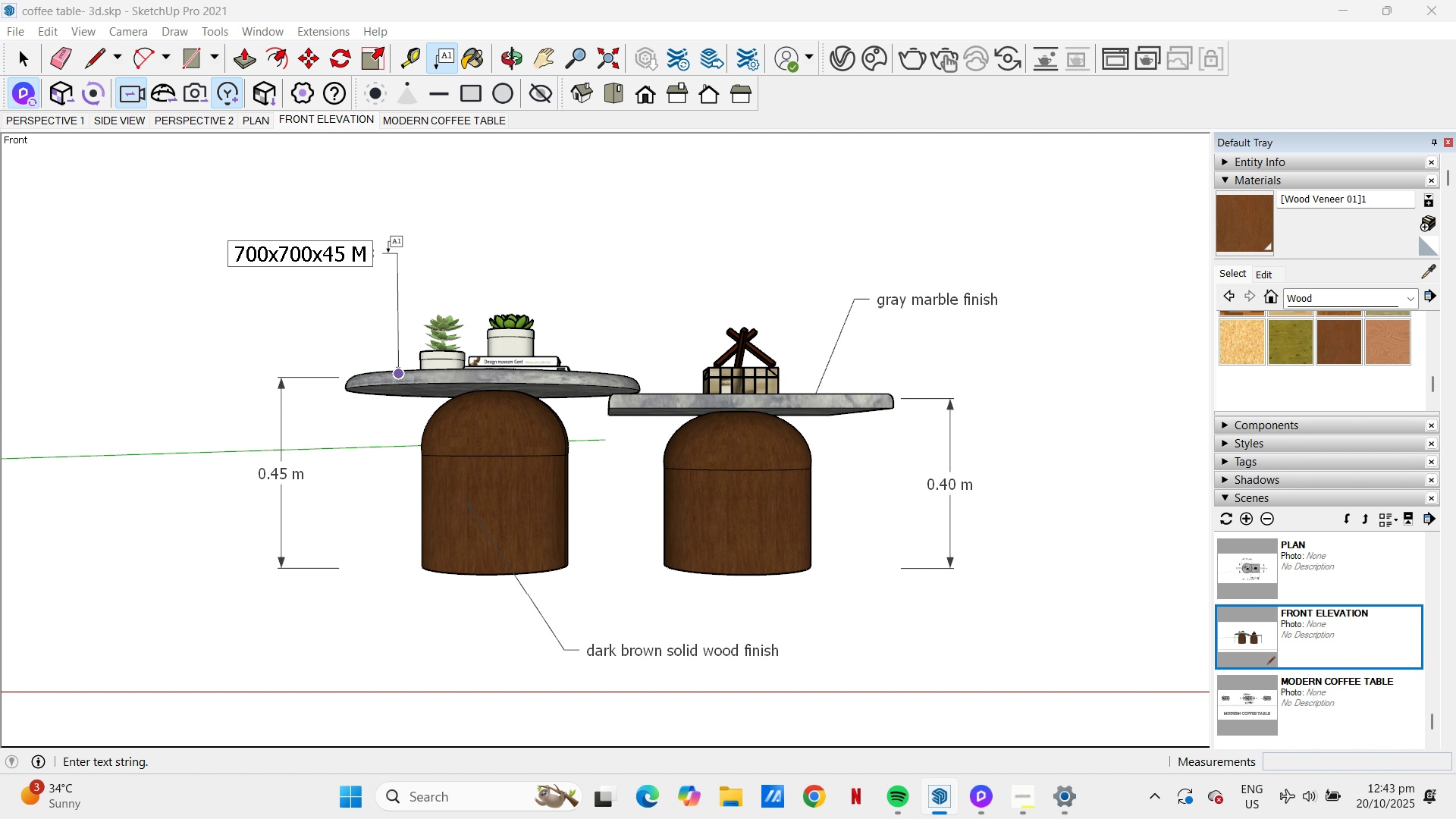 
key(Numpad0)
 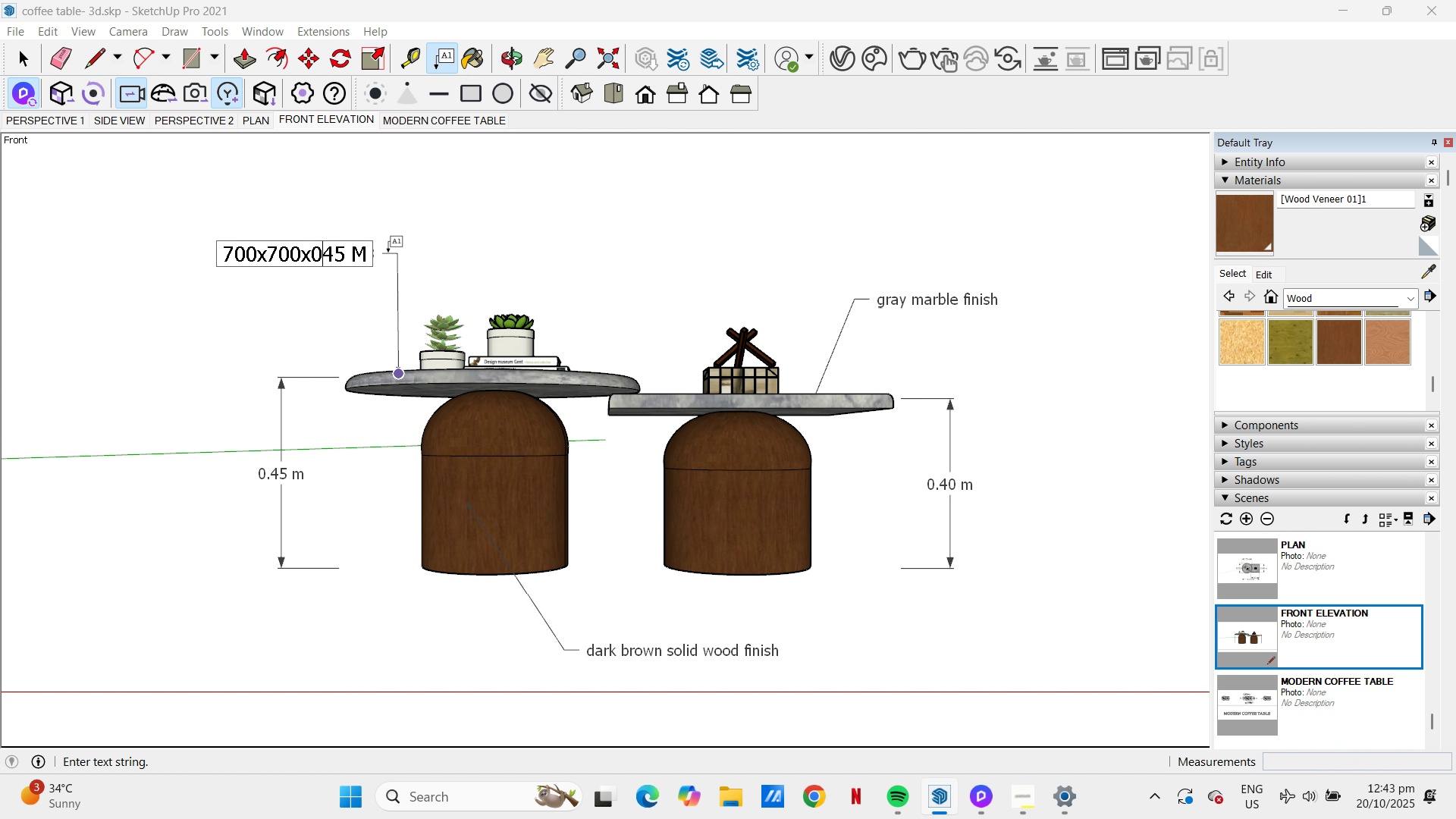 
key(NumpadDecimal)
 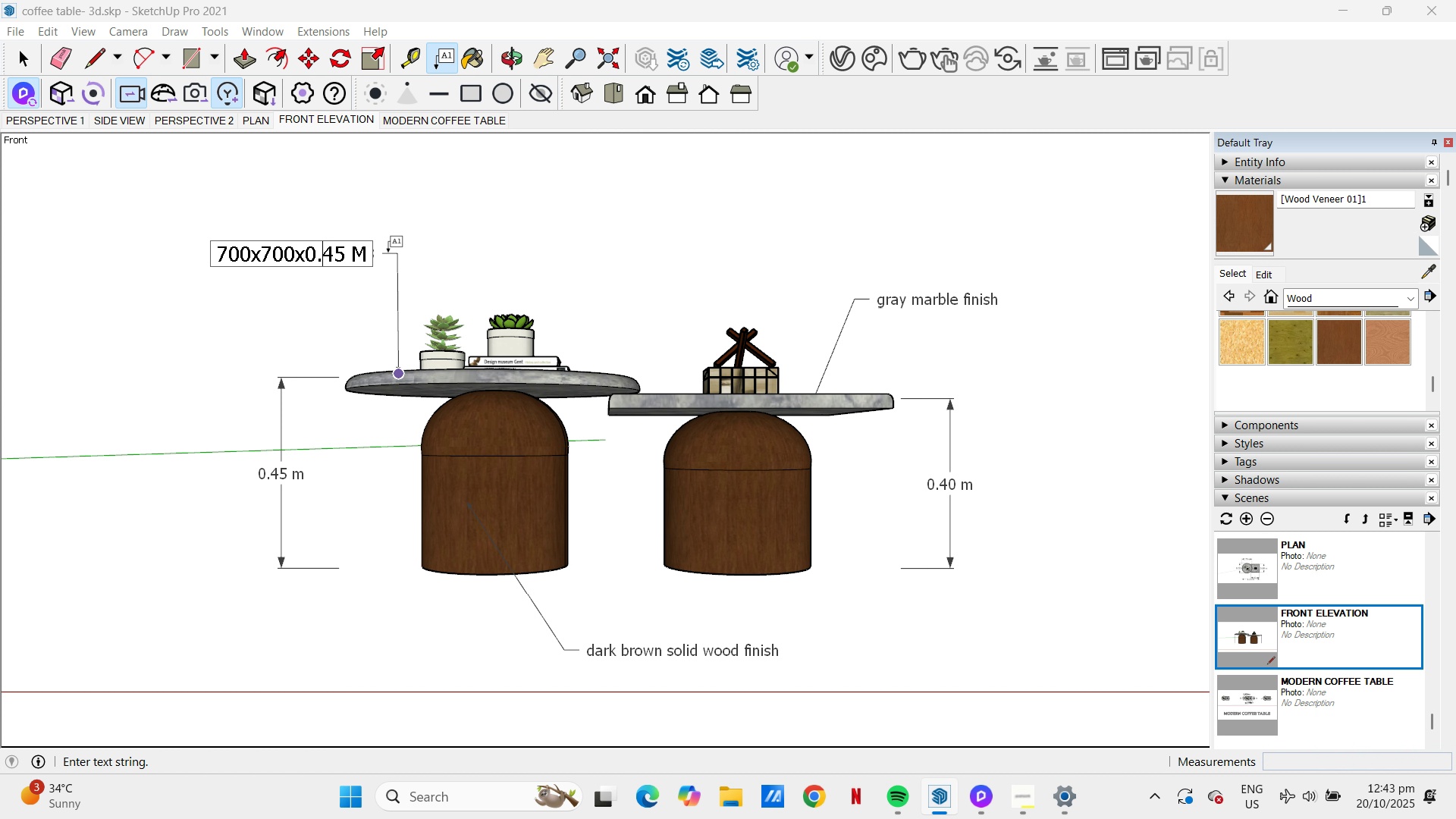 
key(ArrowLeft)
 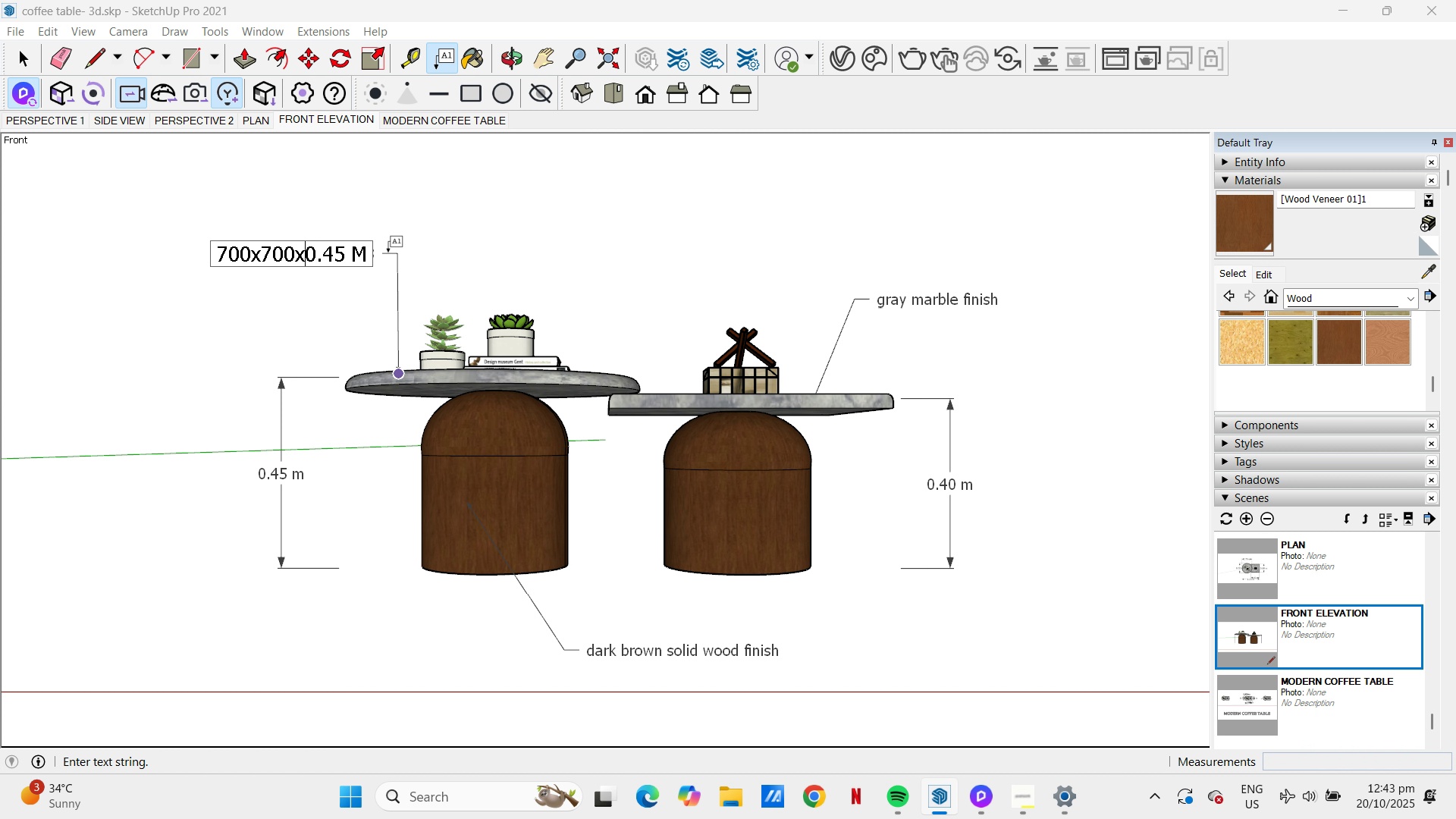 
key(ArrowLeft)
 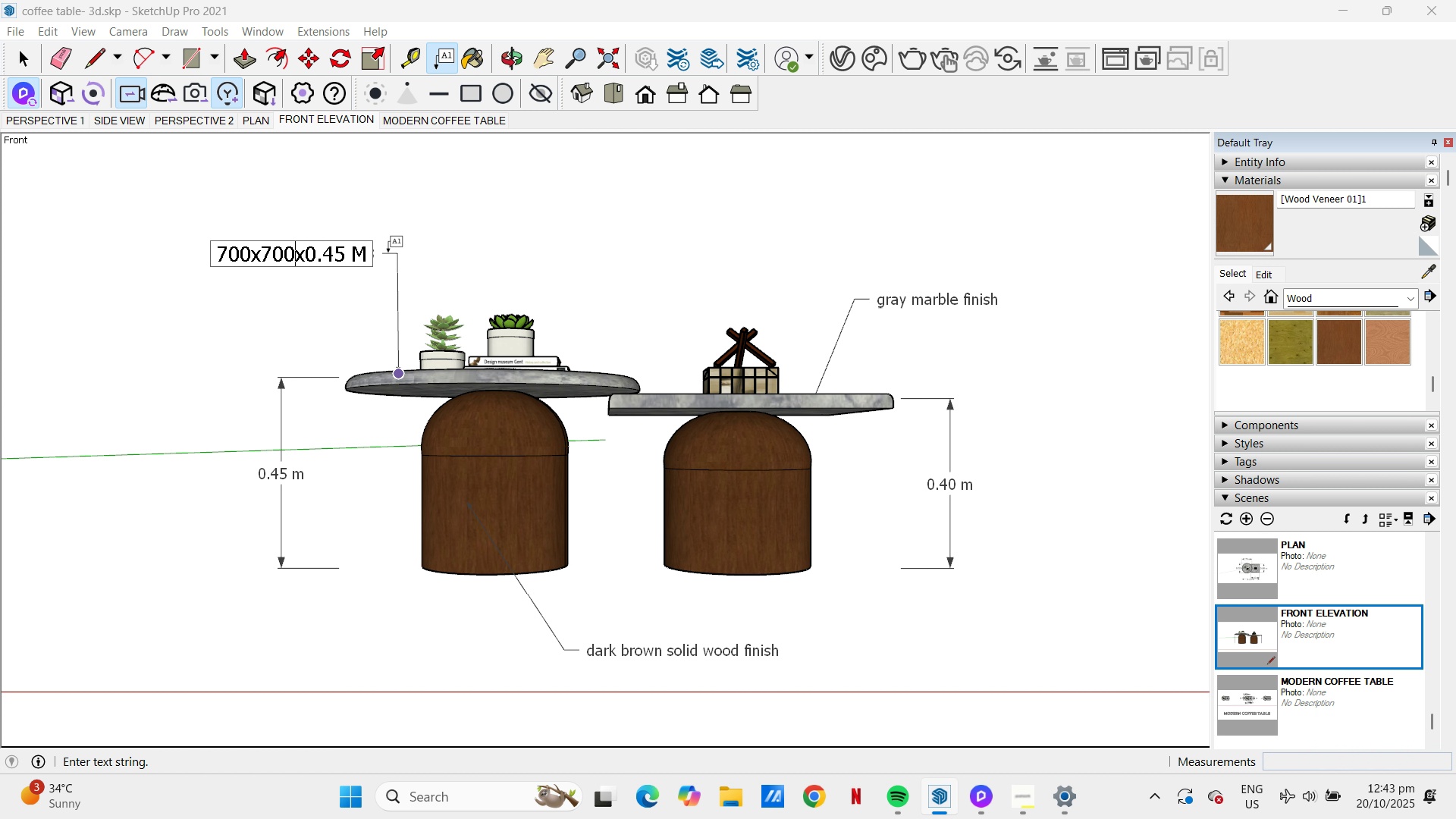 
key(ArrowLeft)
 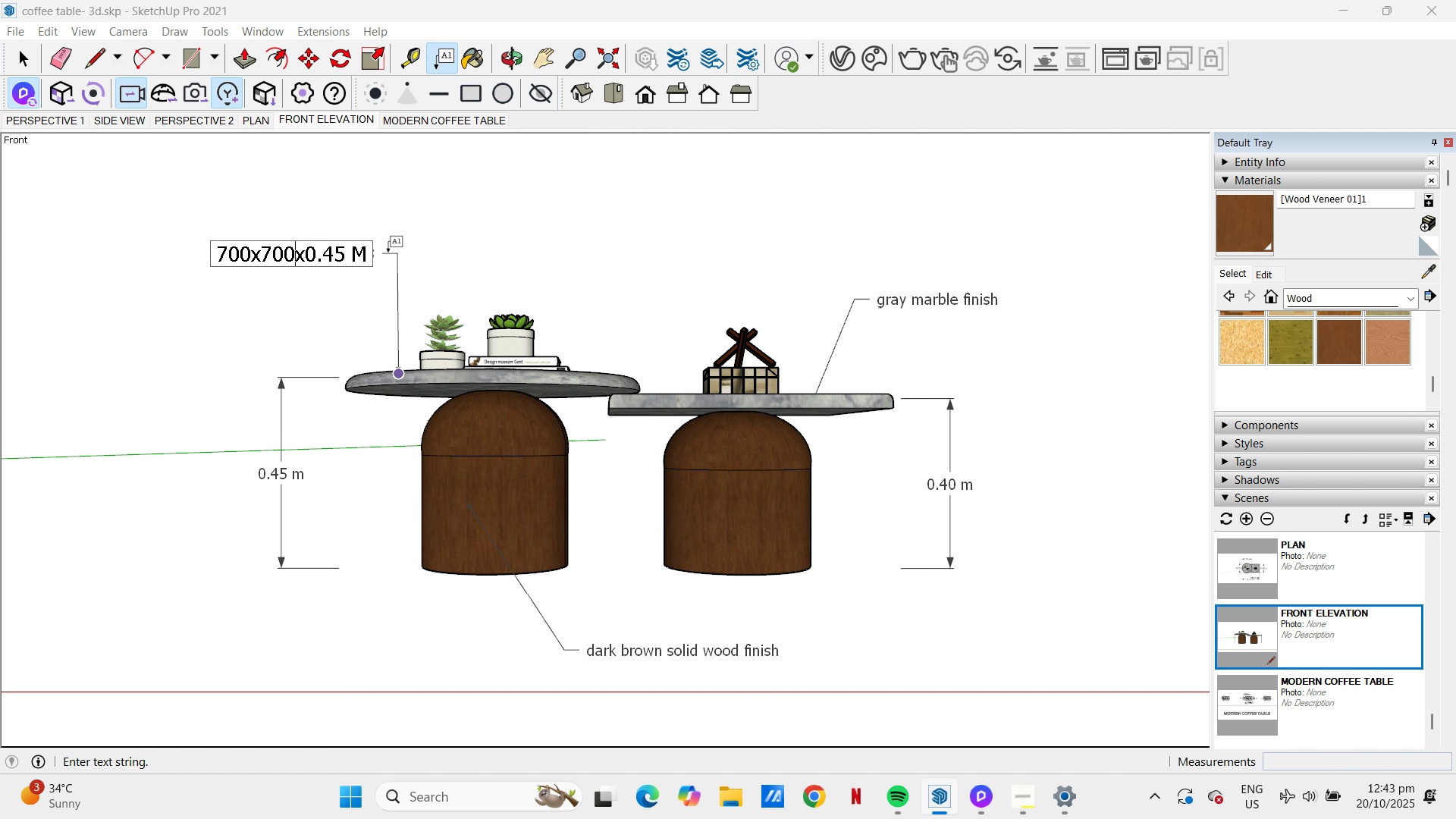 
key(ArrowLeft)
 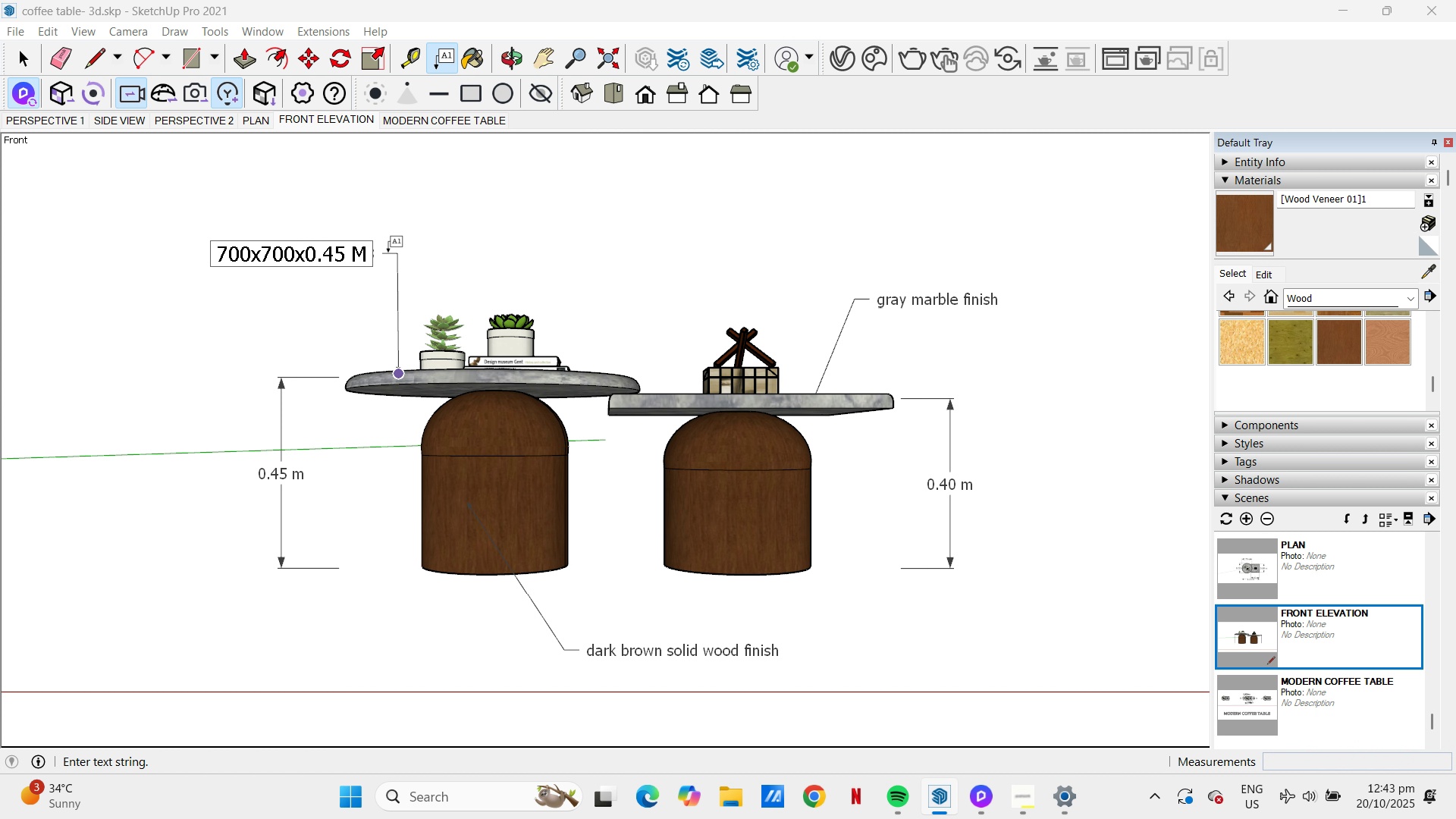 
key(Backspace)
 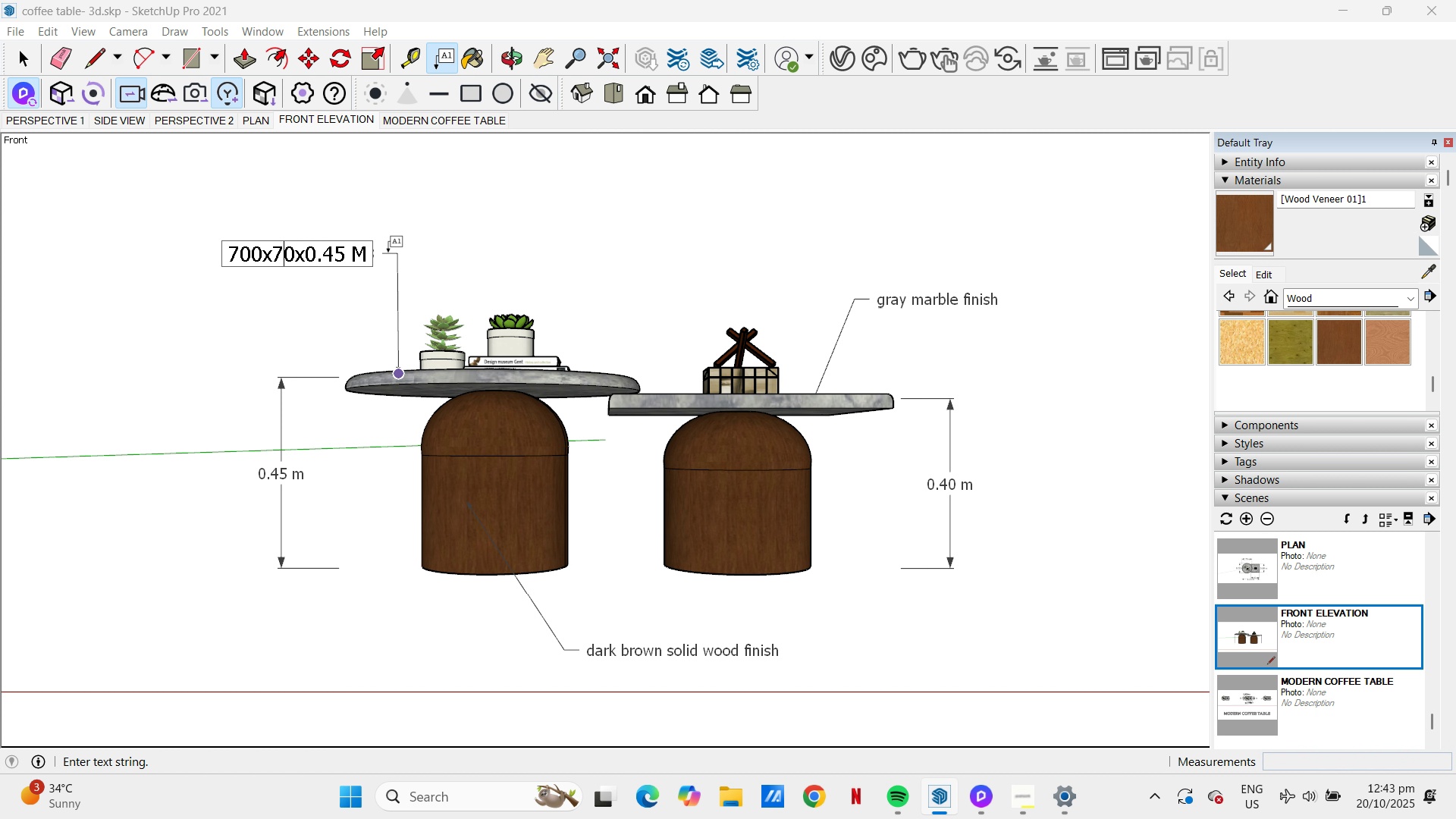 
key(ArrowLeft)
 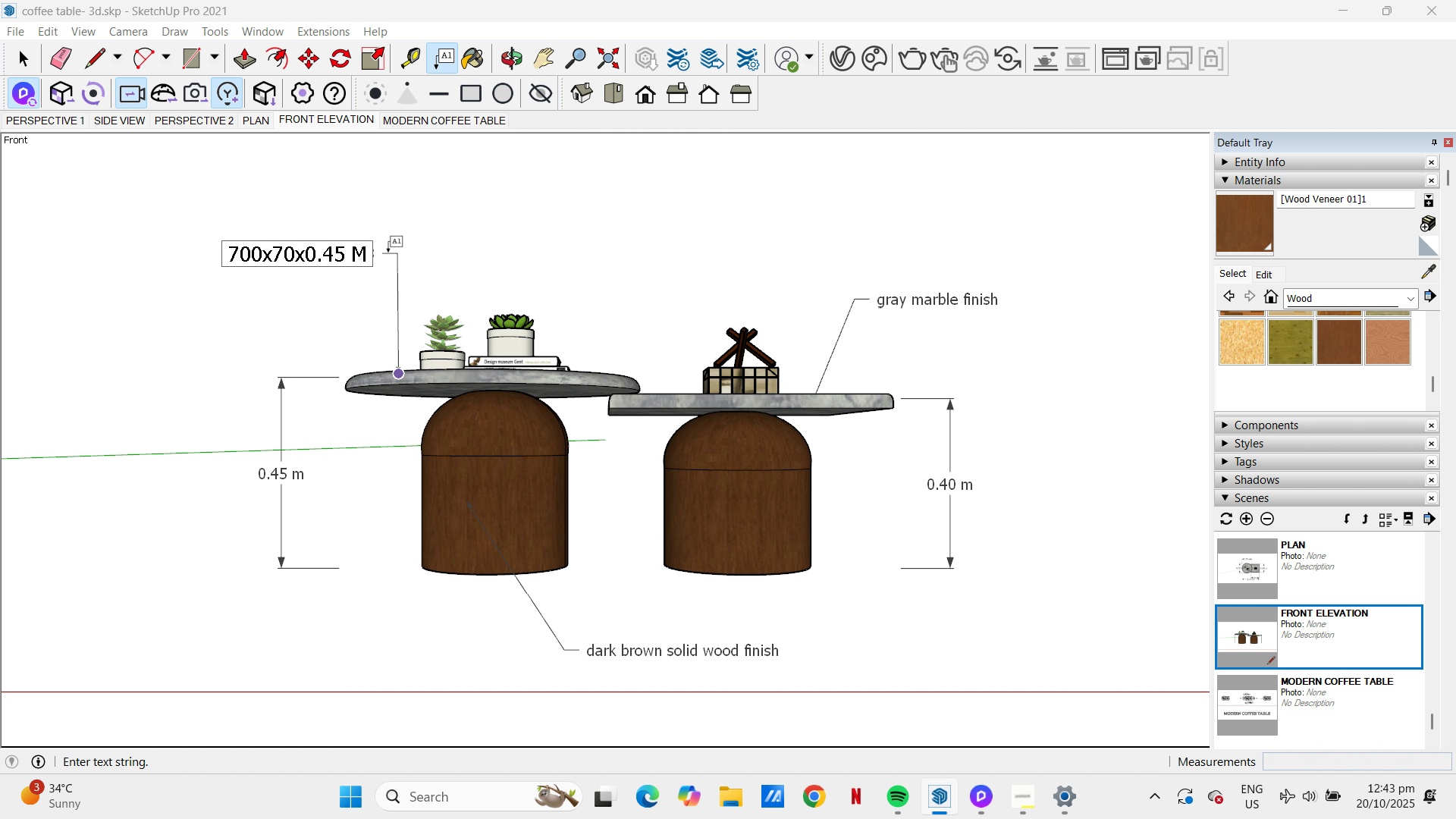 
key(Numpad0)
 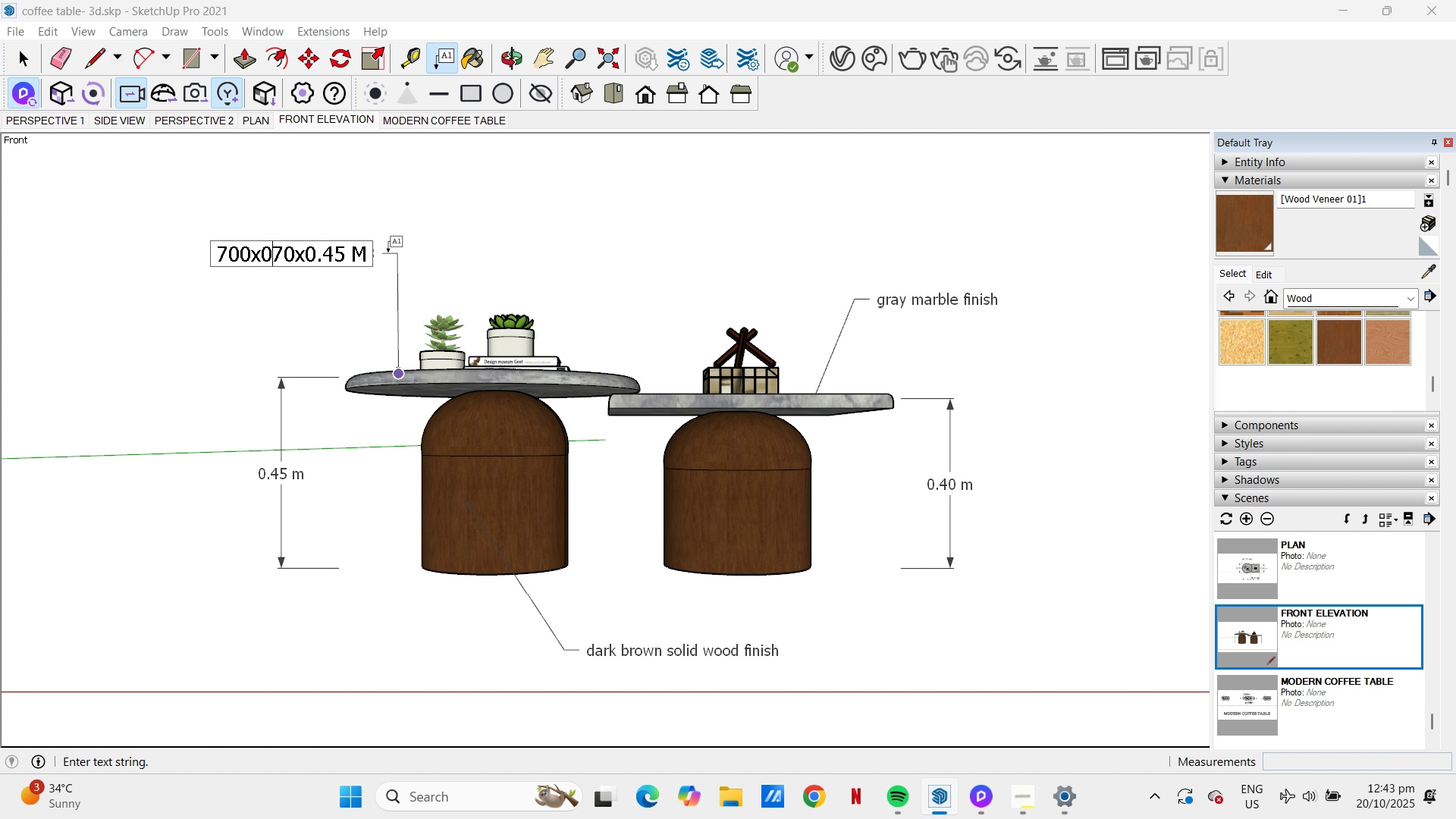 
key(NumpadDecimal)
 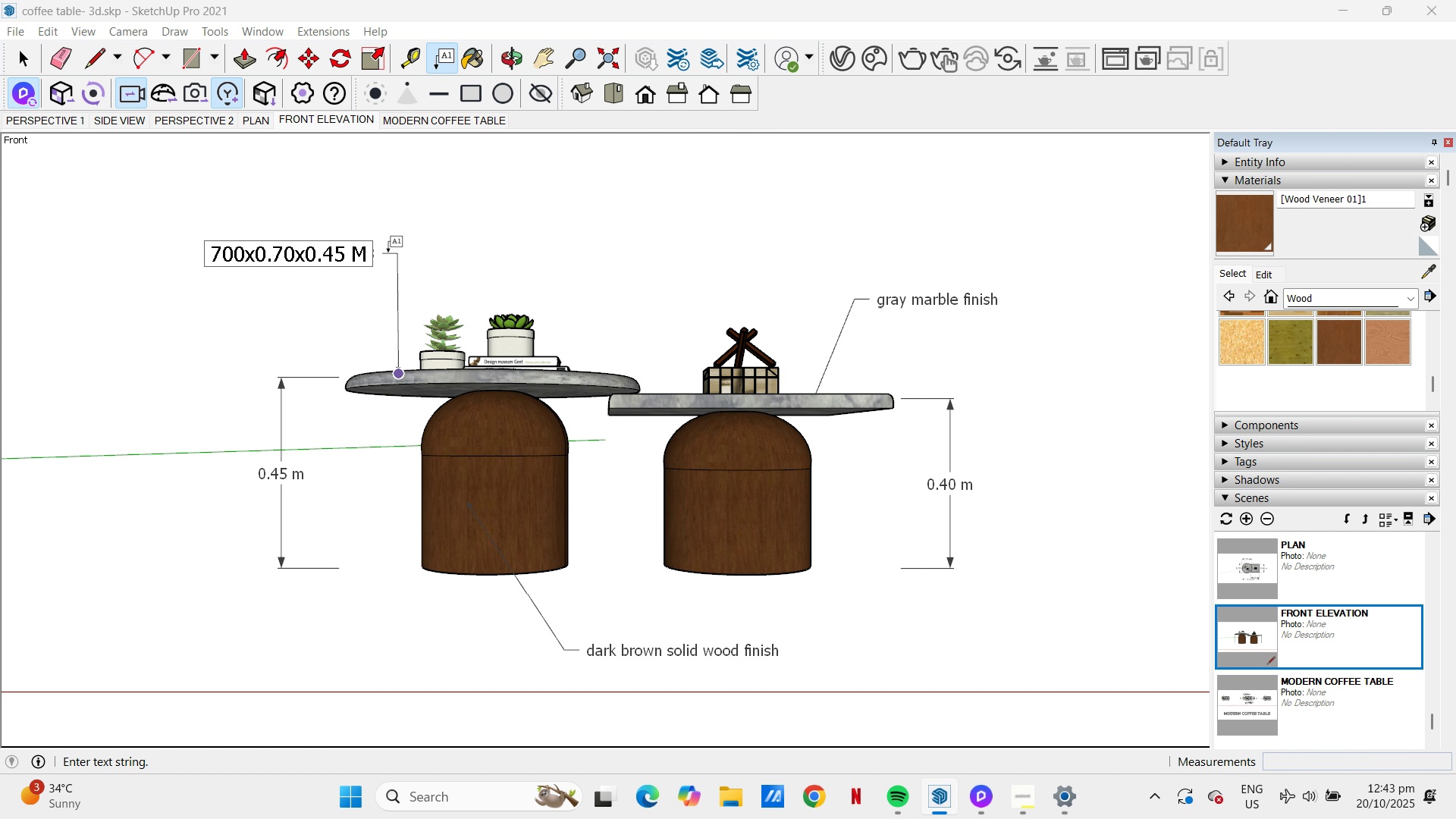 
key(ArrowLeft)
 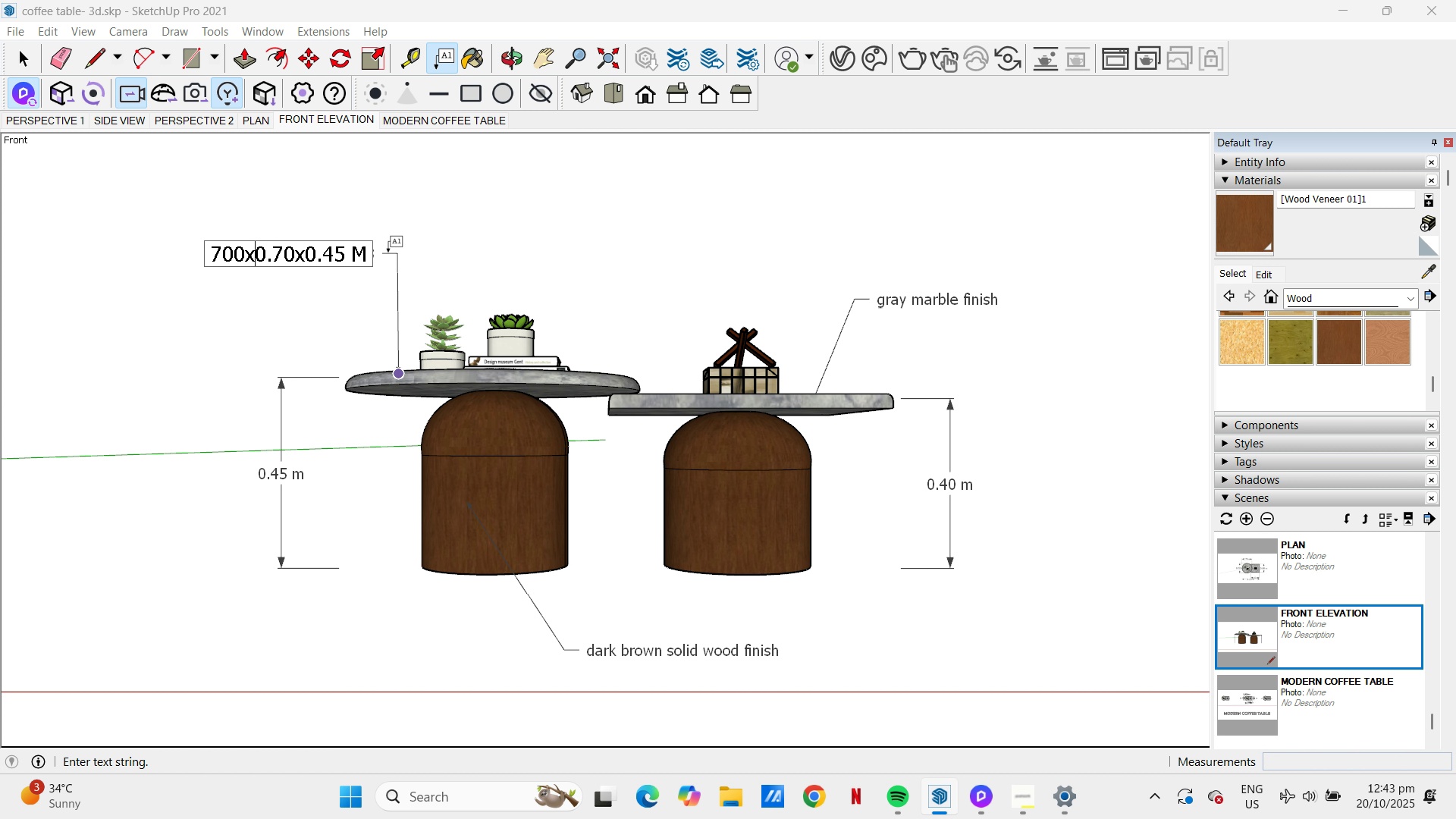 
key(ArrowLeft)
 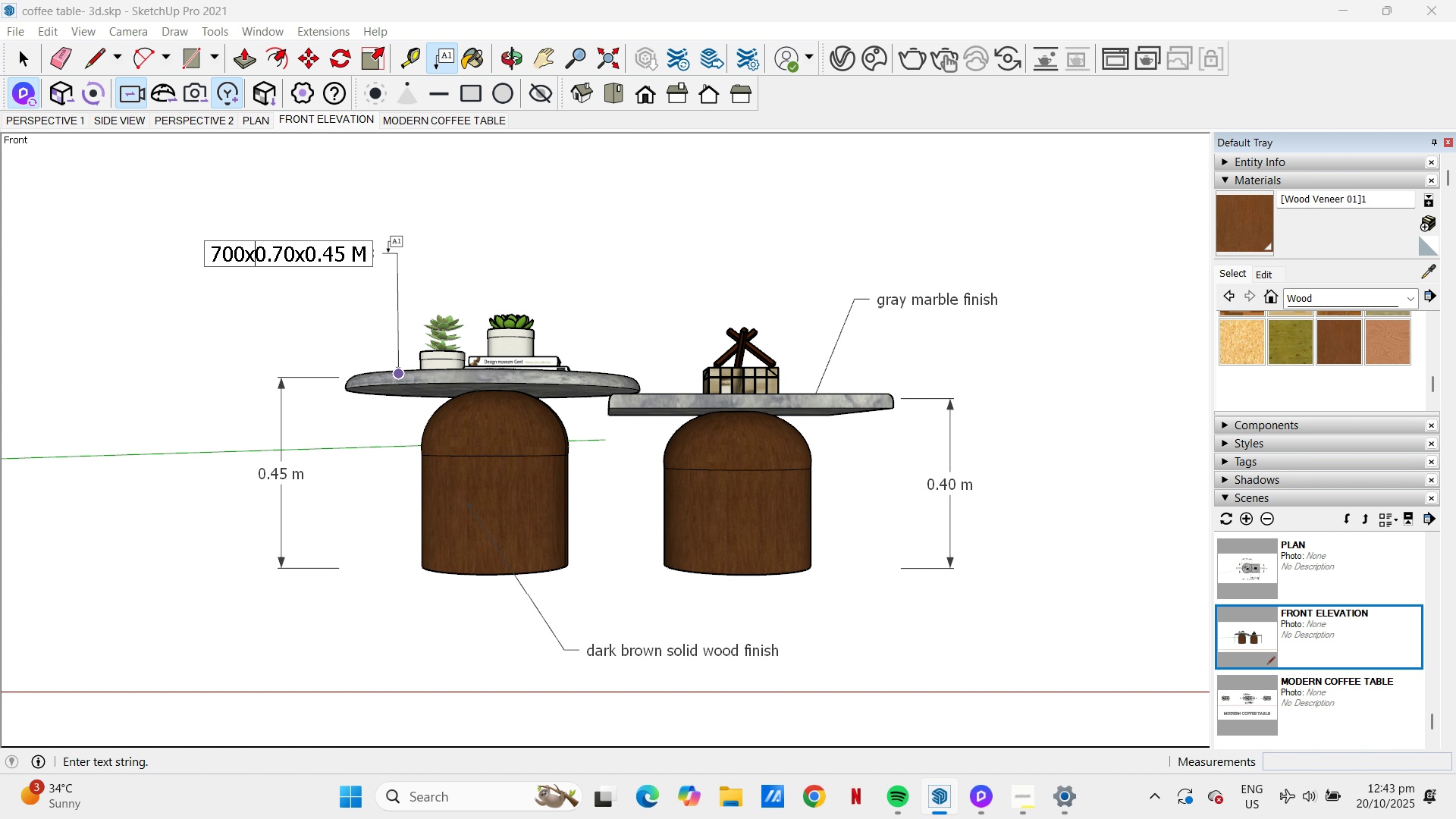 
key(ArrowLeft)
 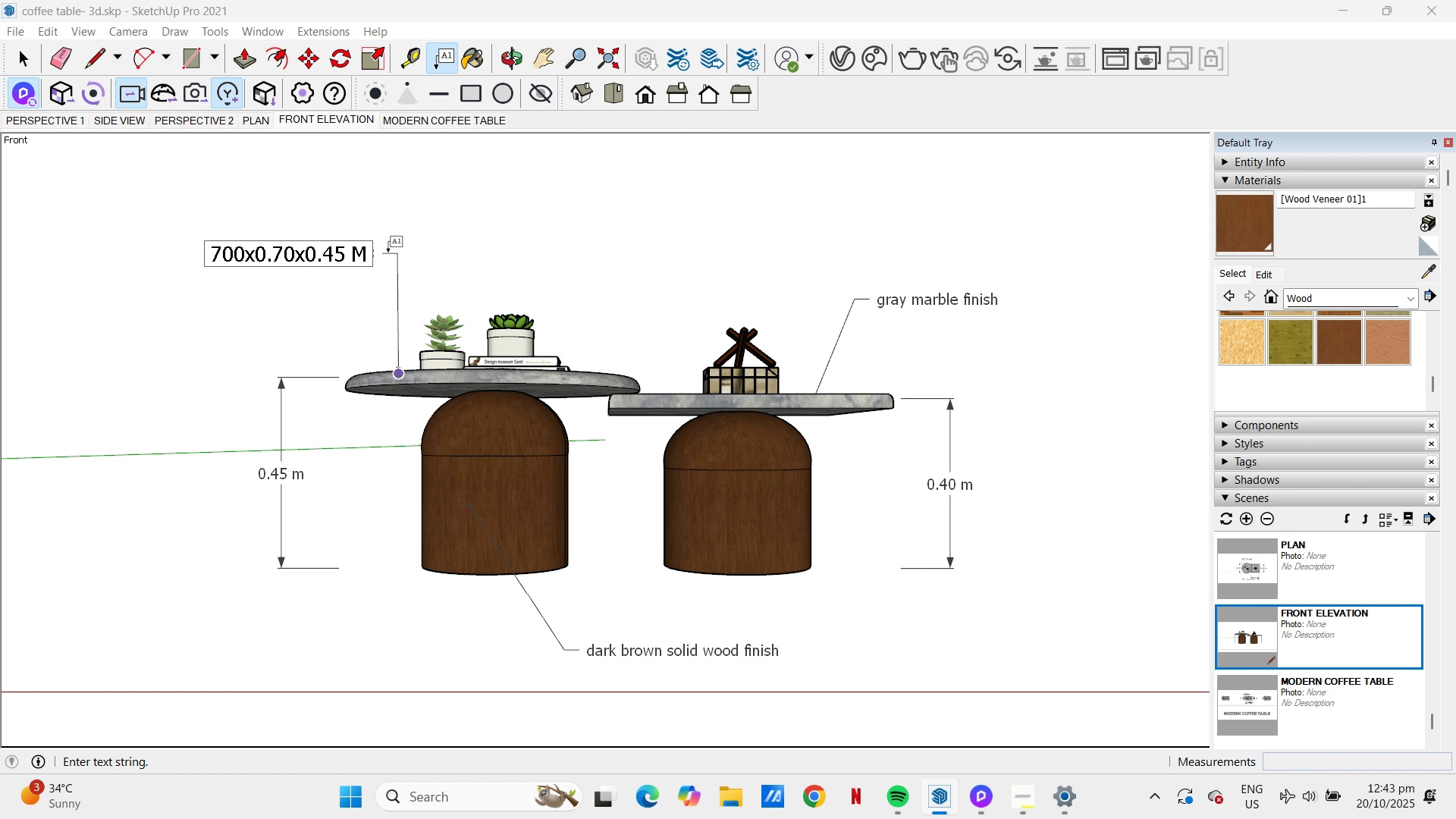 
key(Backspace)
 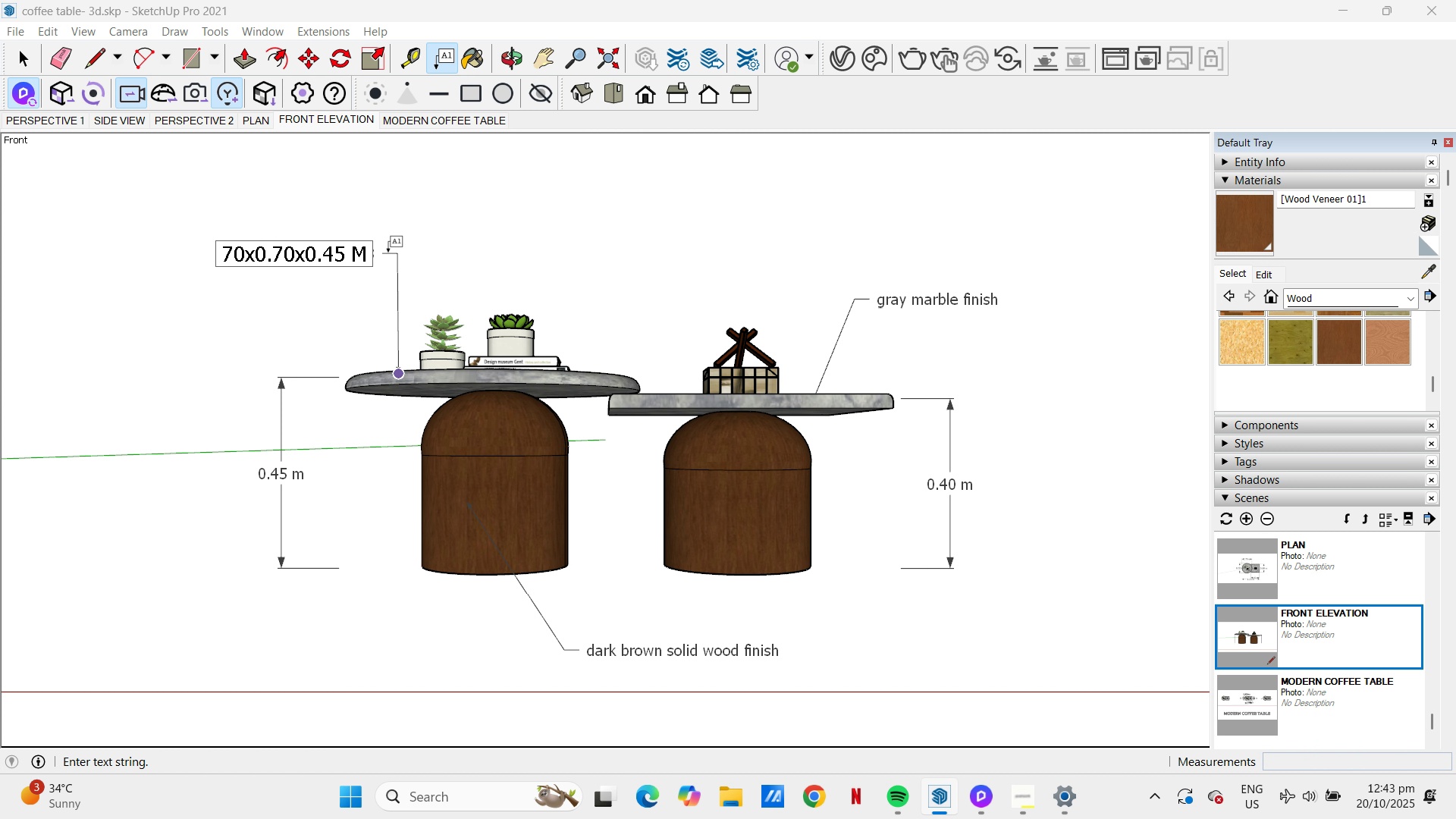 
key(ArrowLeft)
 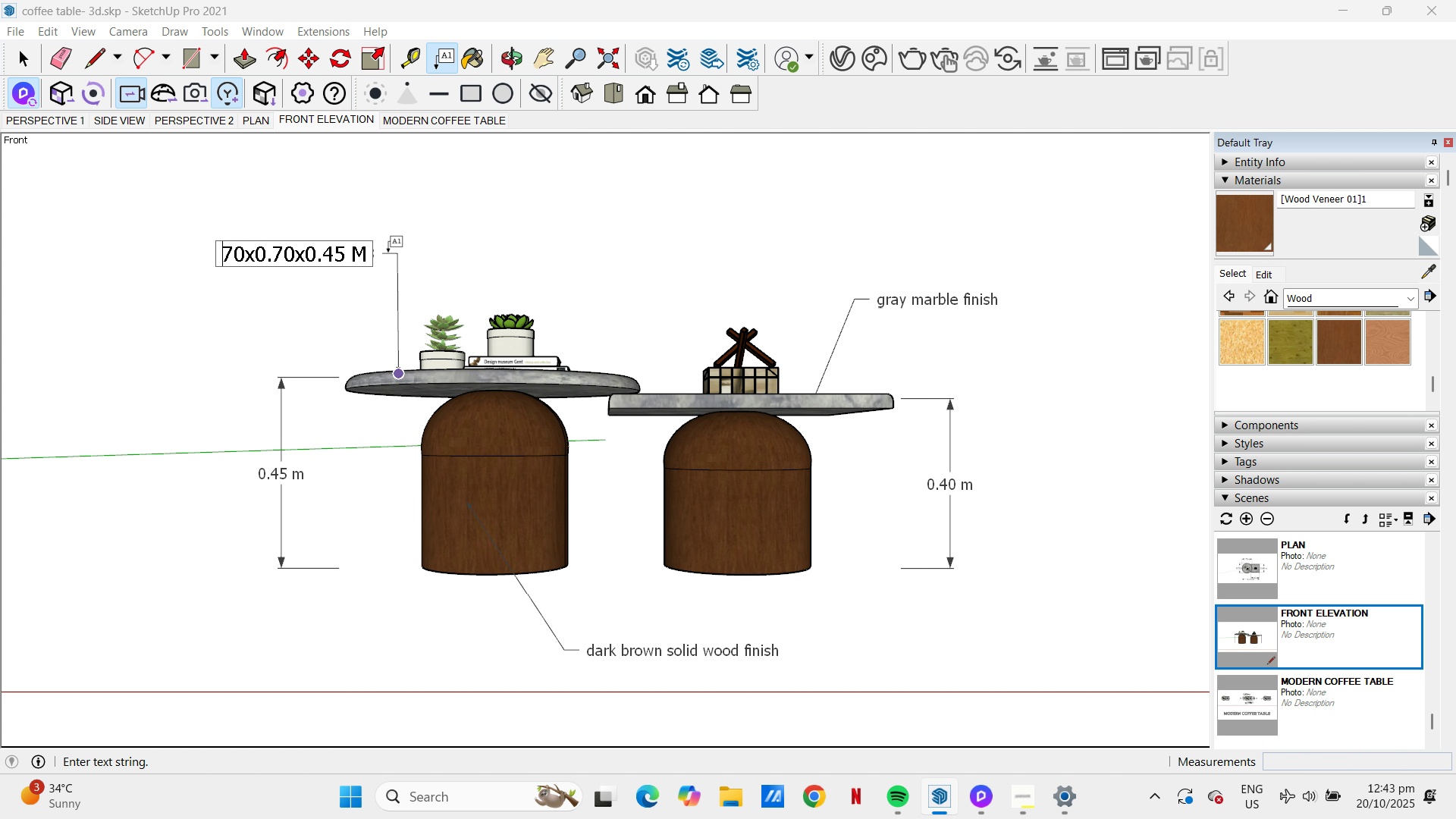 
key(ArrowLeft)
 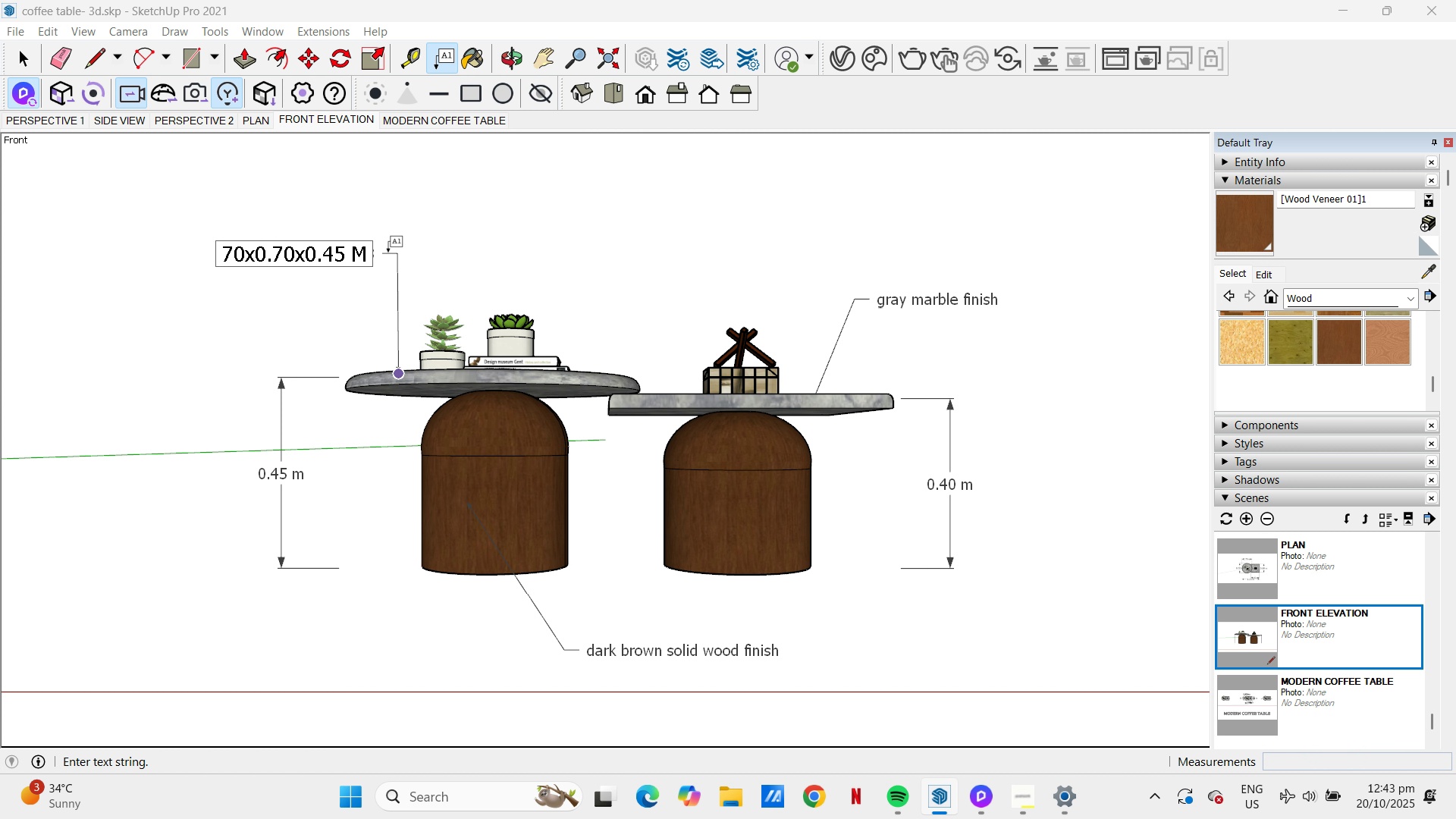 
key(Numpad0)
 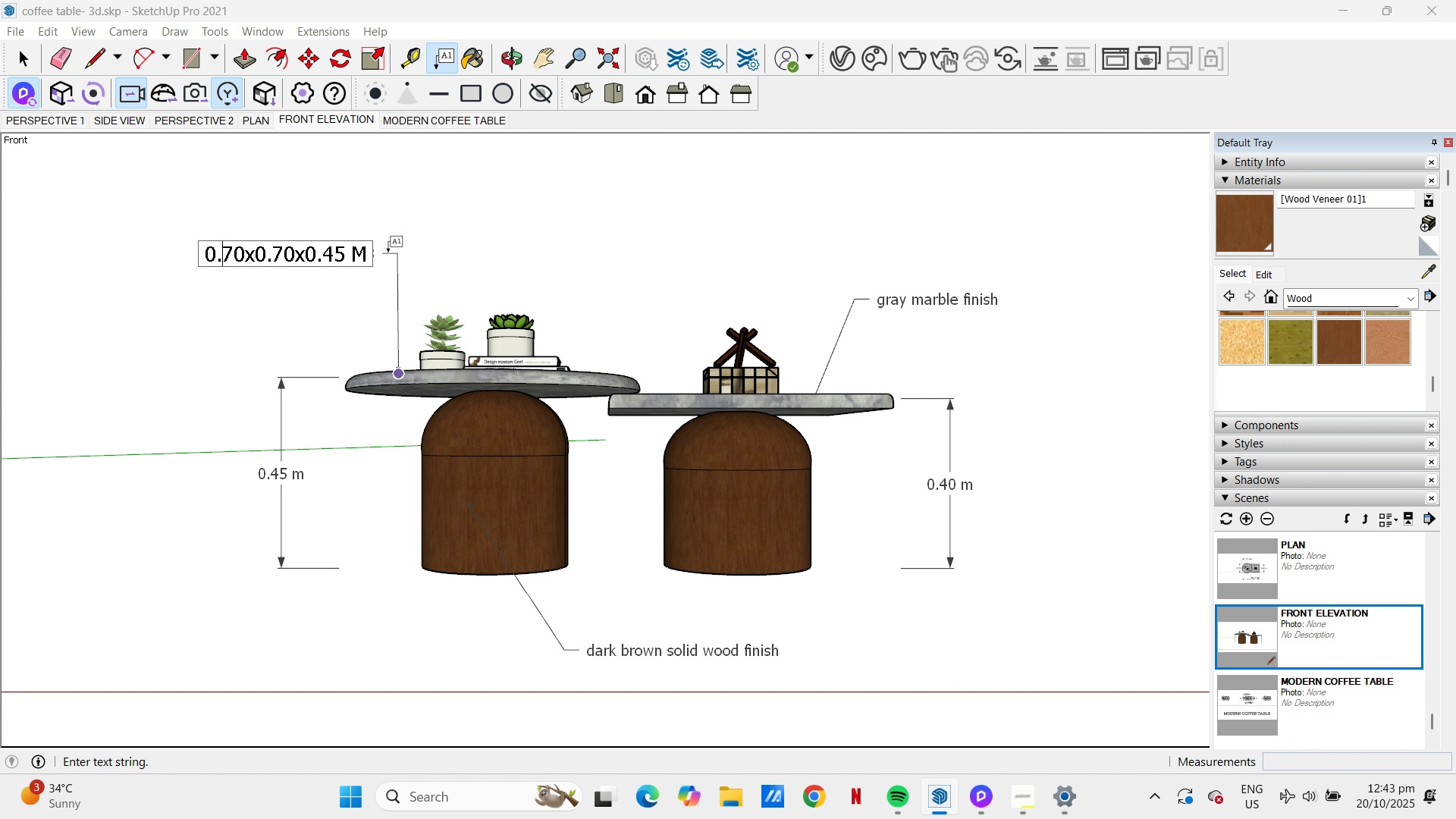 
key(NumpadDecimal)
 